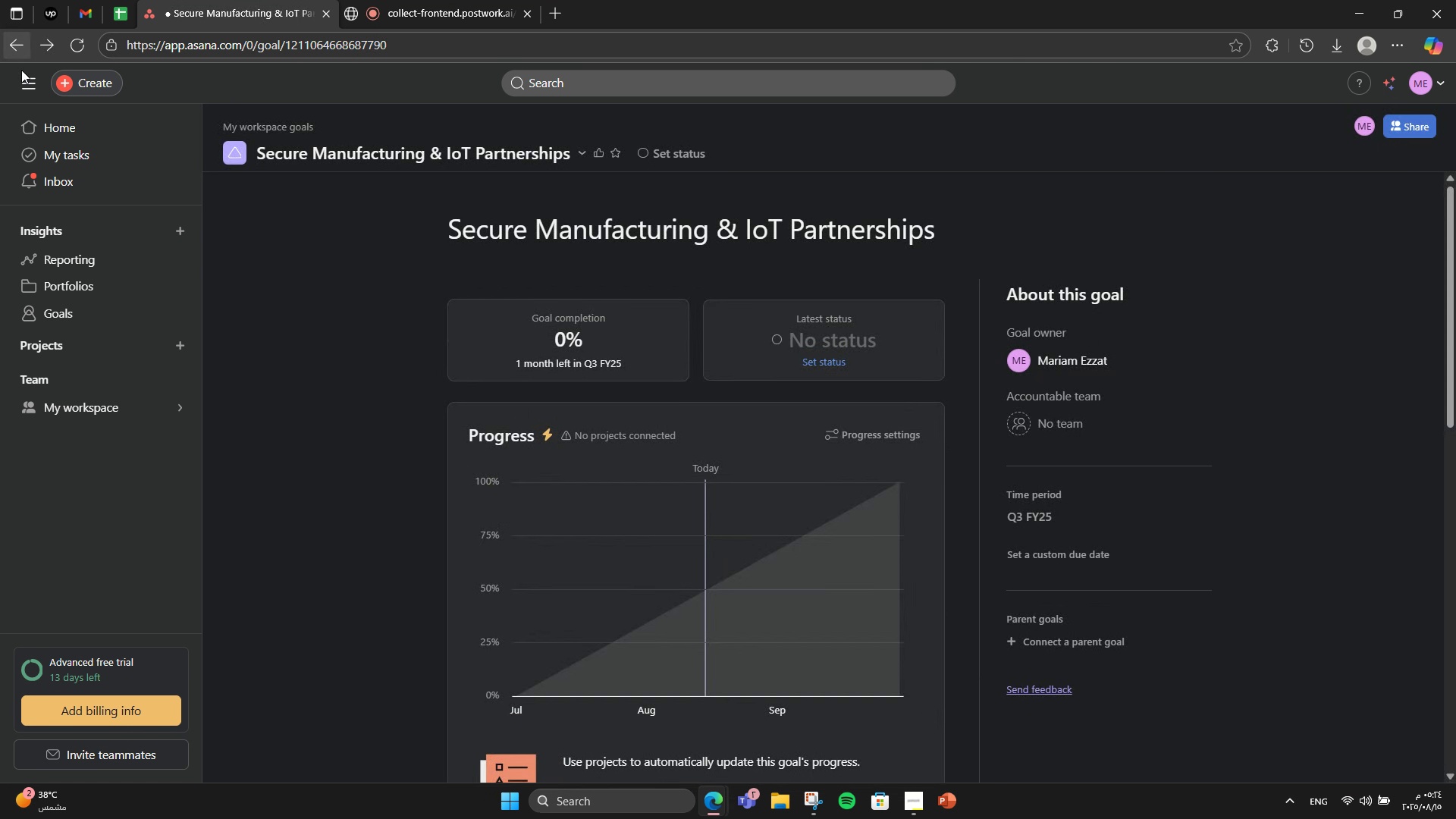 
scroll: coordinate [765, 546], scroll_direction: down, amount: 11.0
 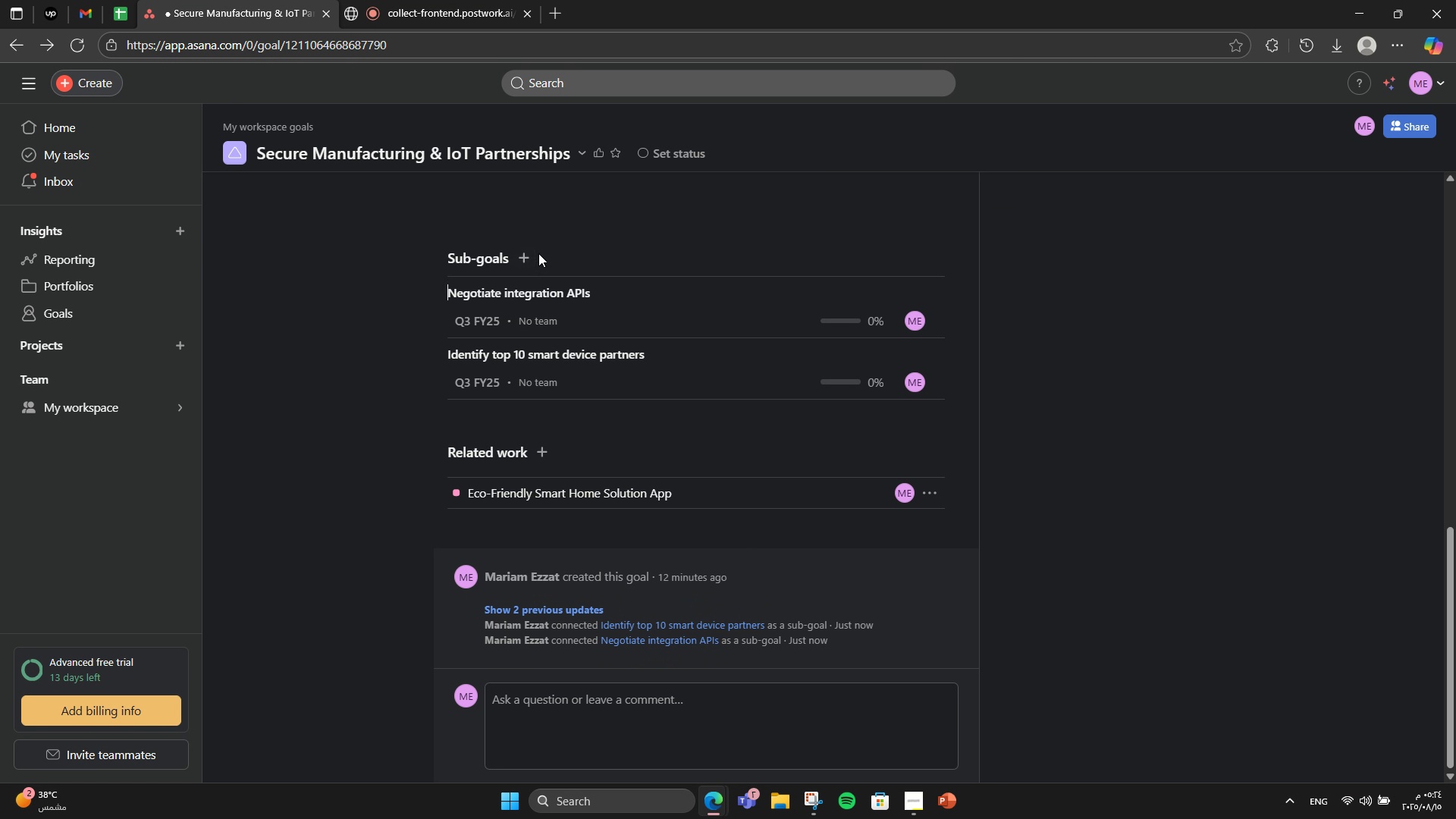 
double_click([527, 249])
 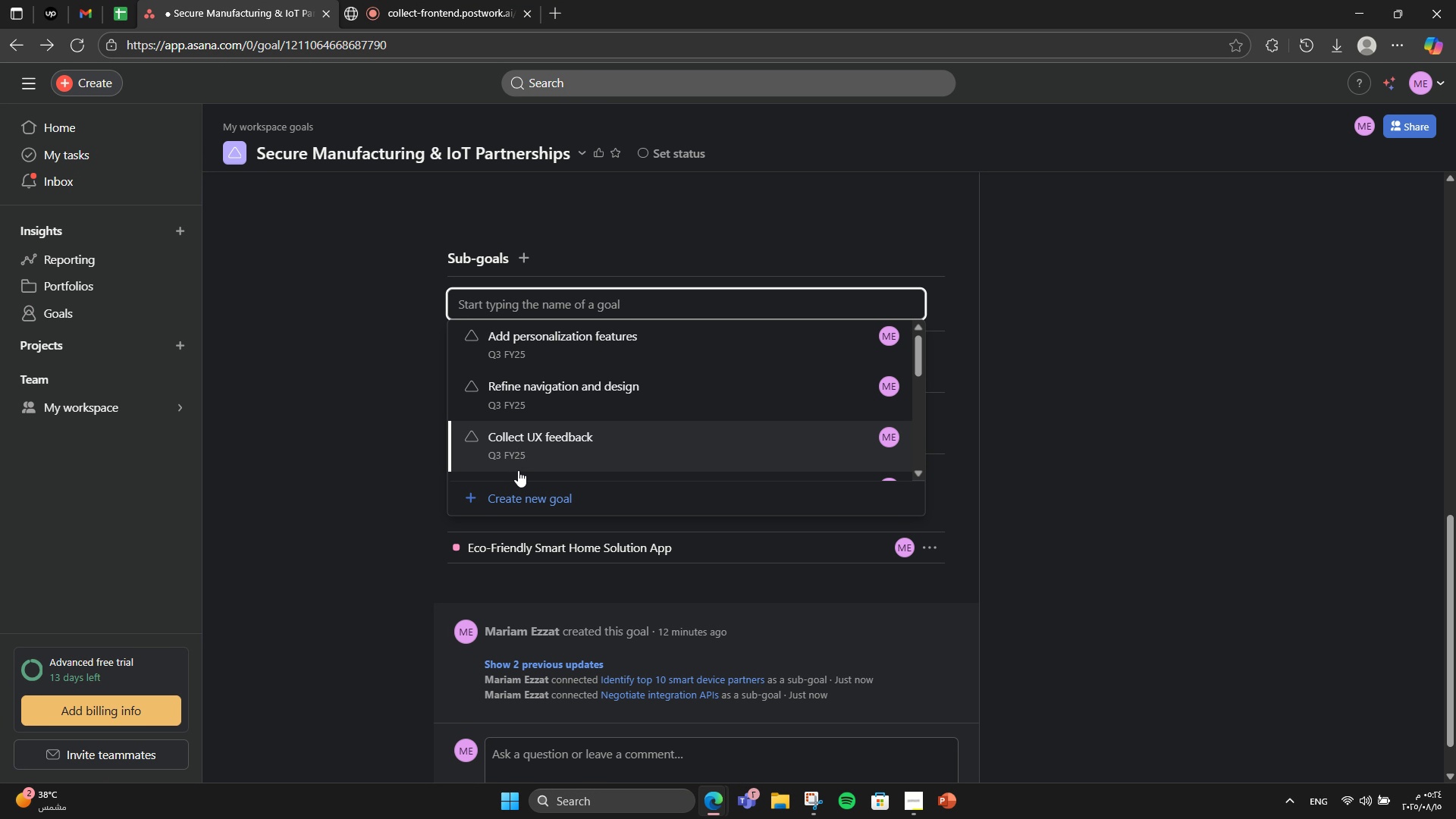 
left_click([519, 491])
 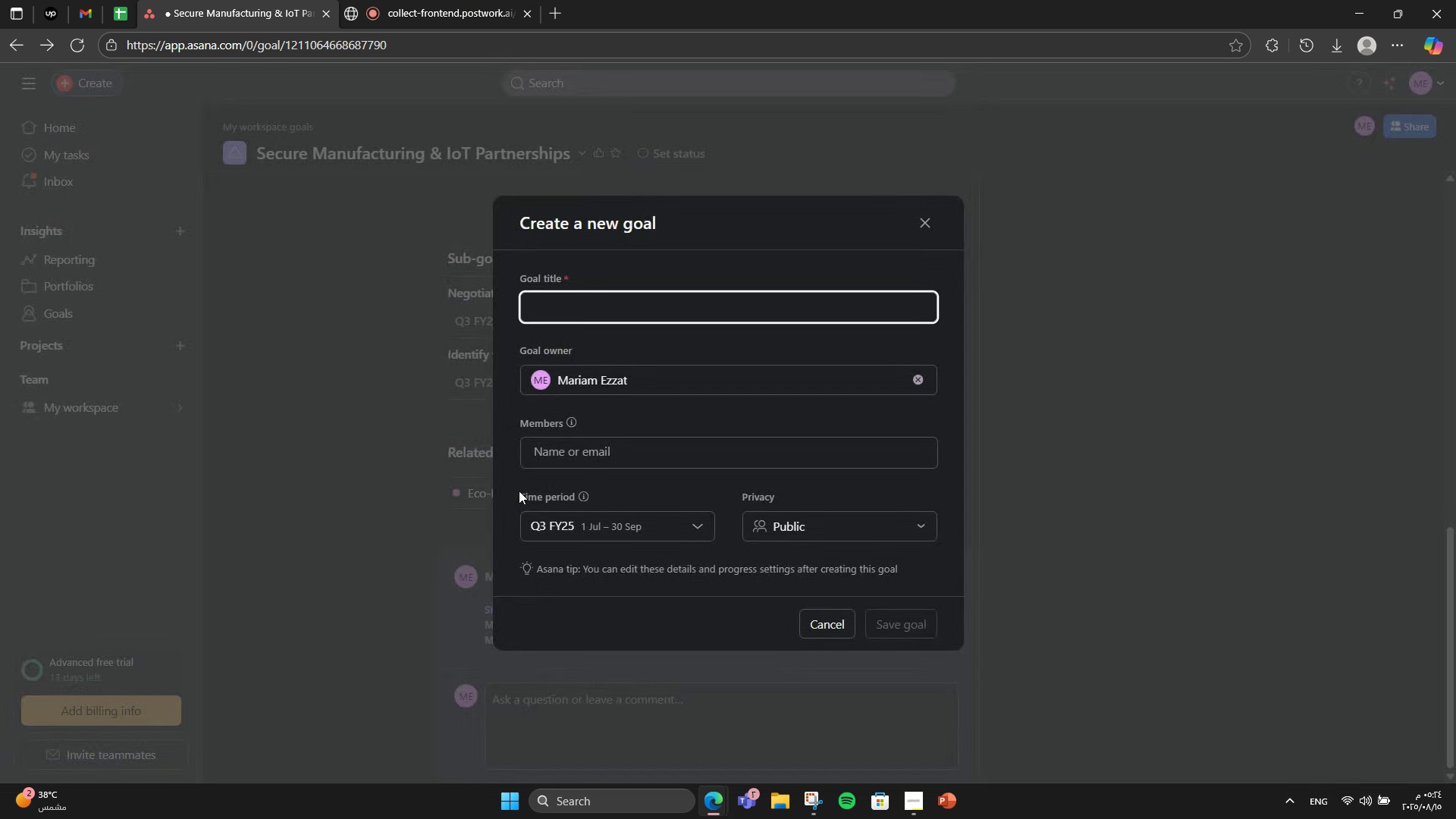 
type(Arrag)
key(Backspace)
type(nge co-marketing opportunities)
 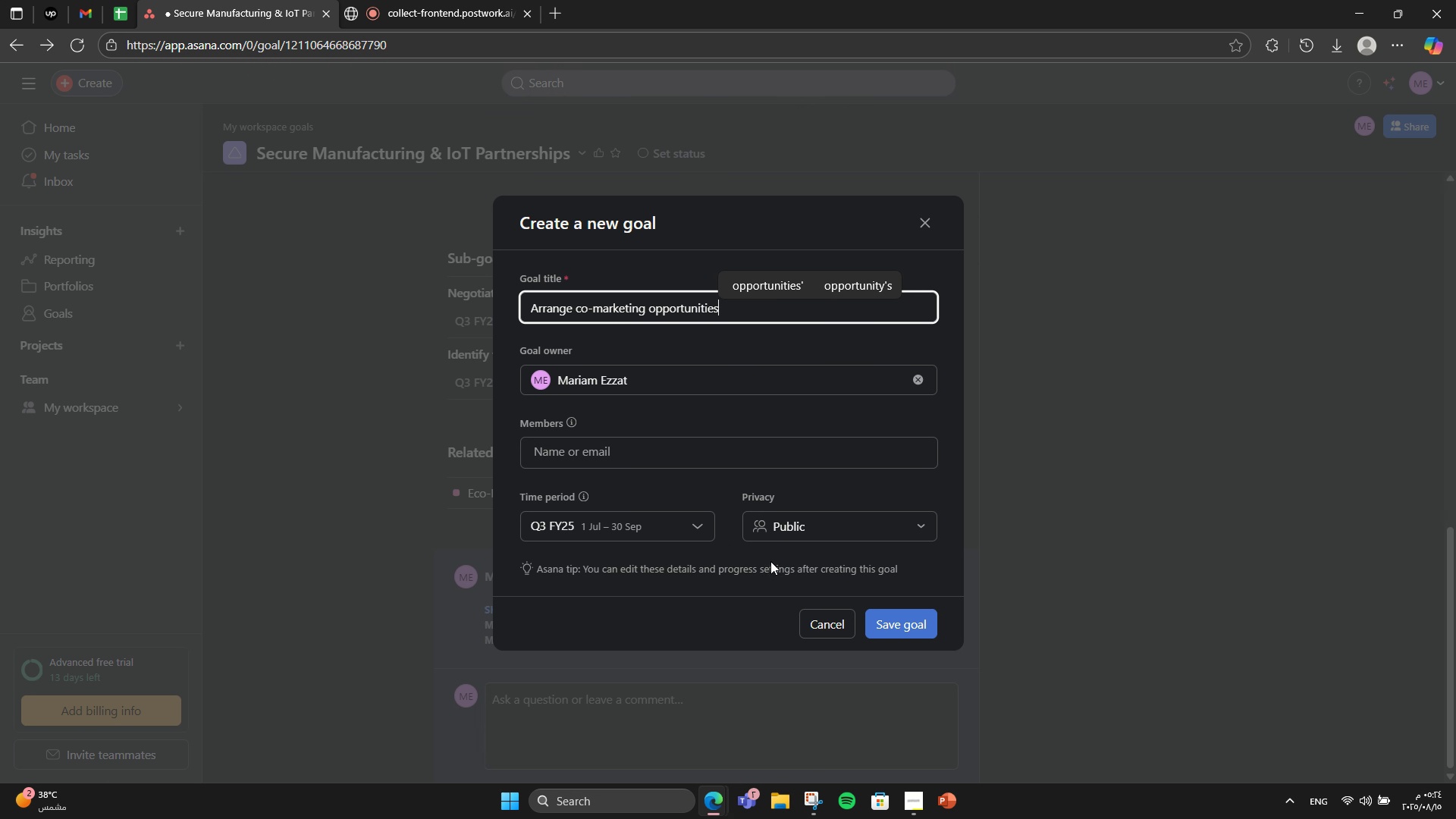 
wait(6.44)
 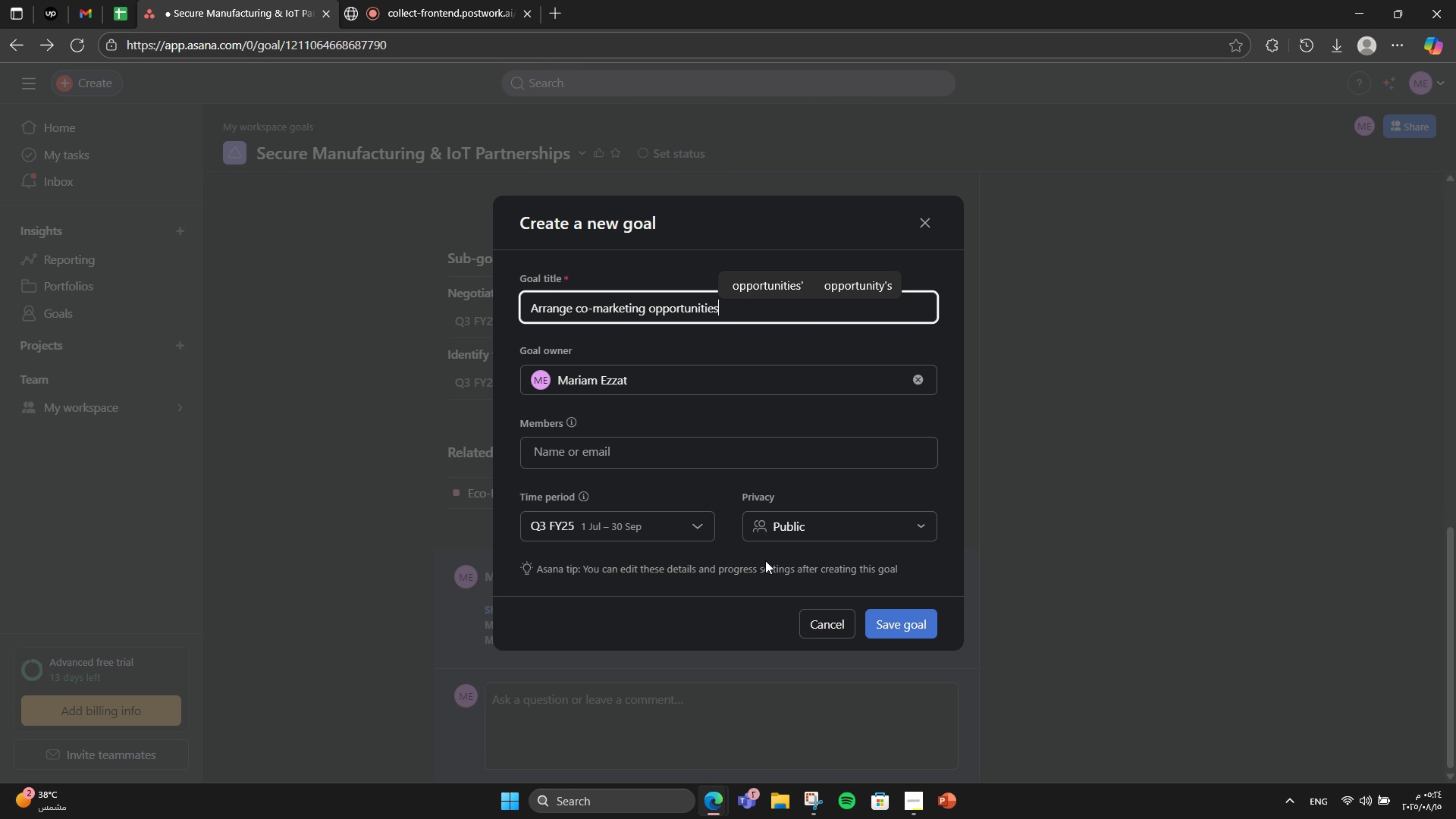 
left_click([908, 615])
 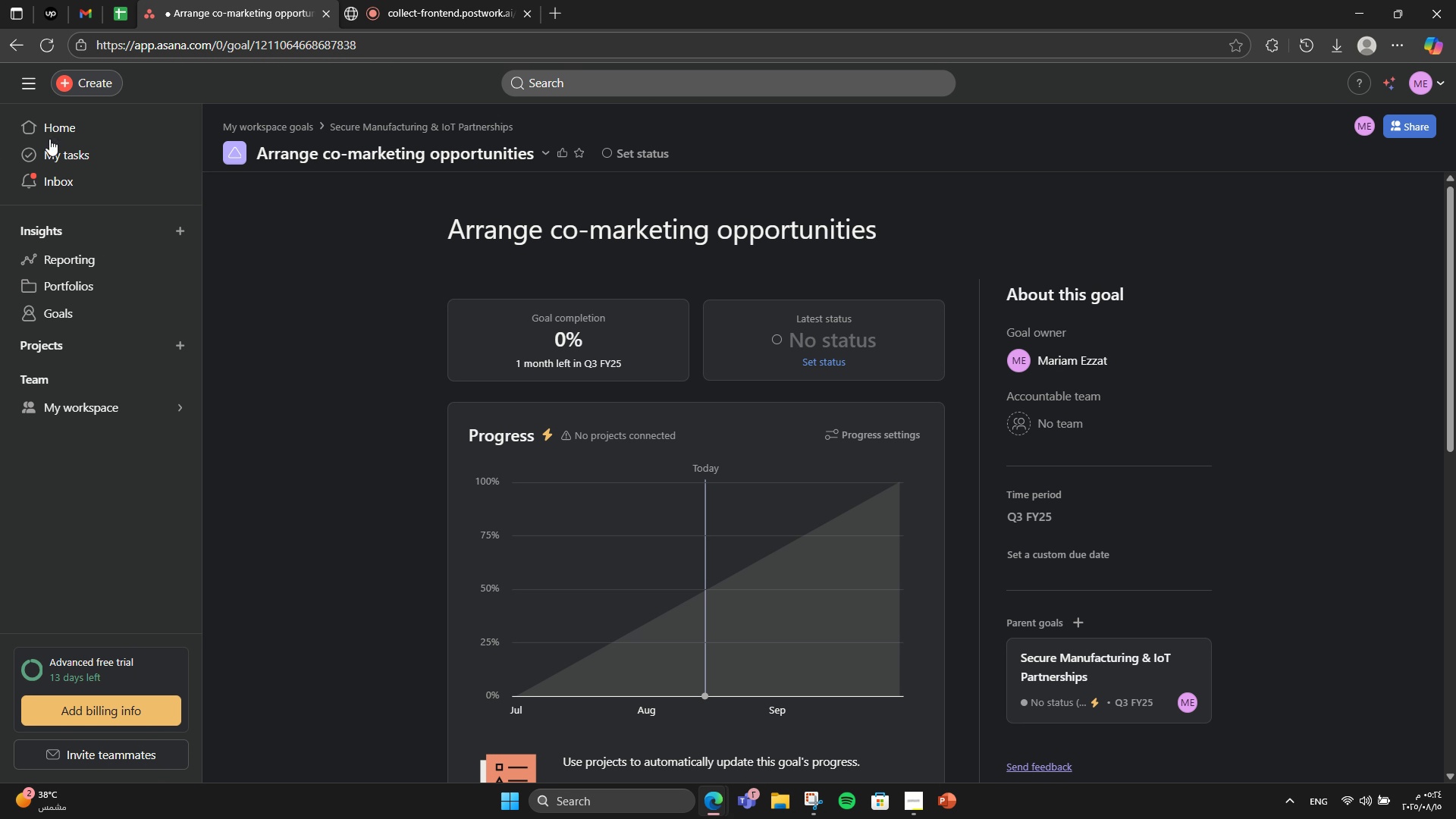 
left_click([0, 34])
 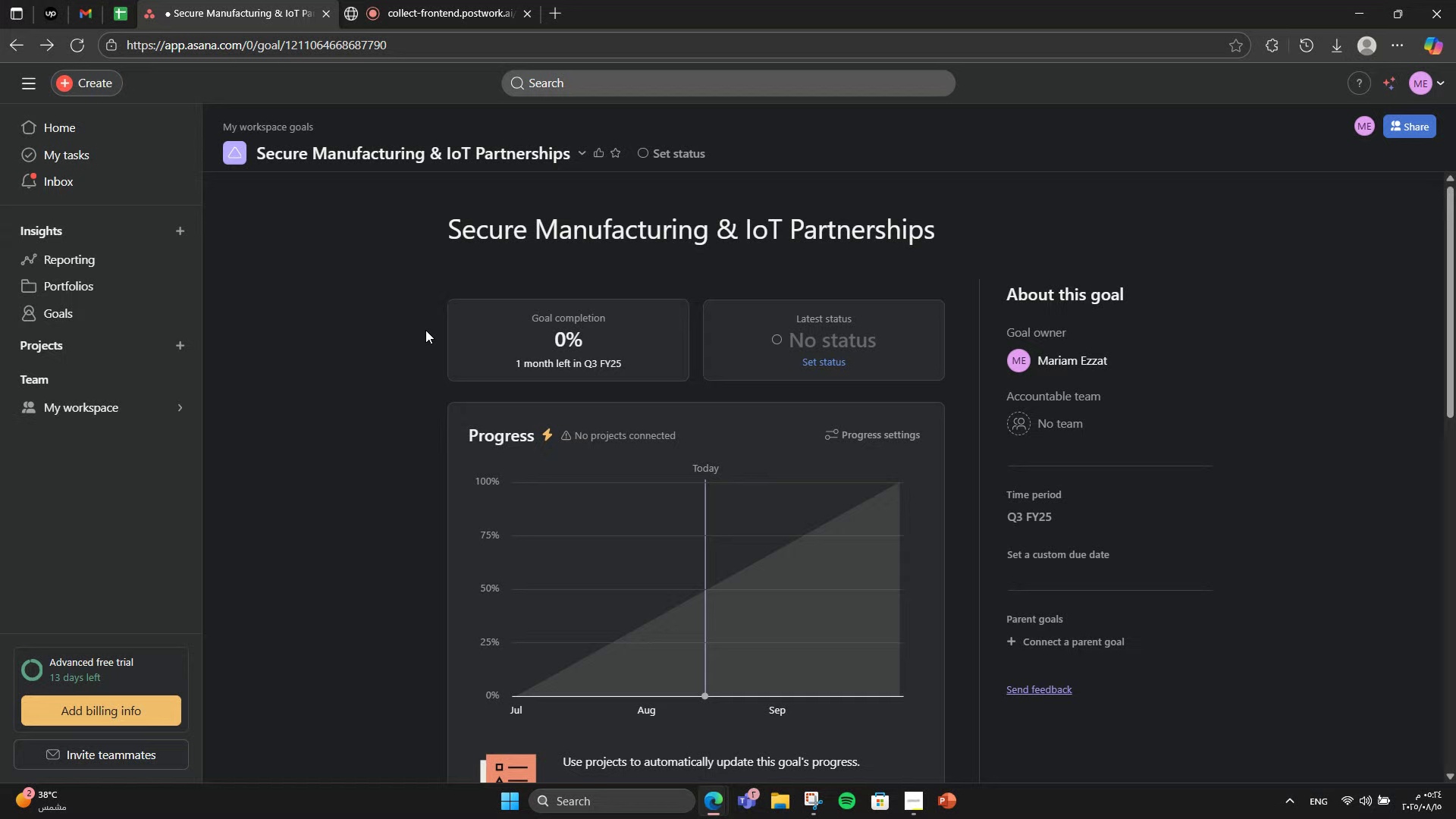 
wait(5.85)
 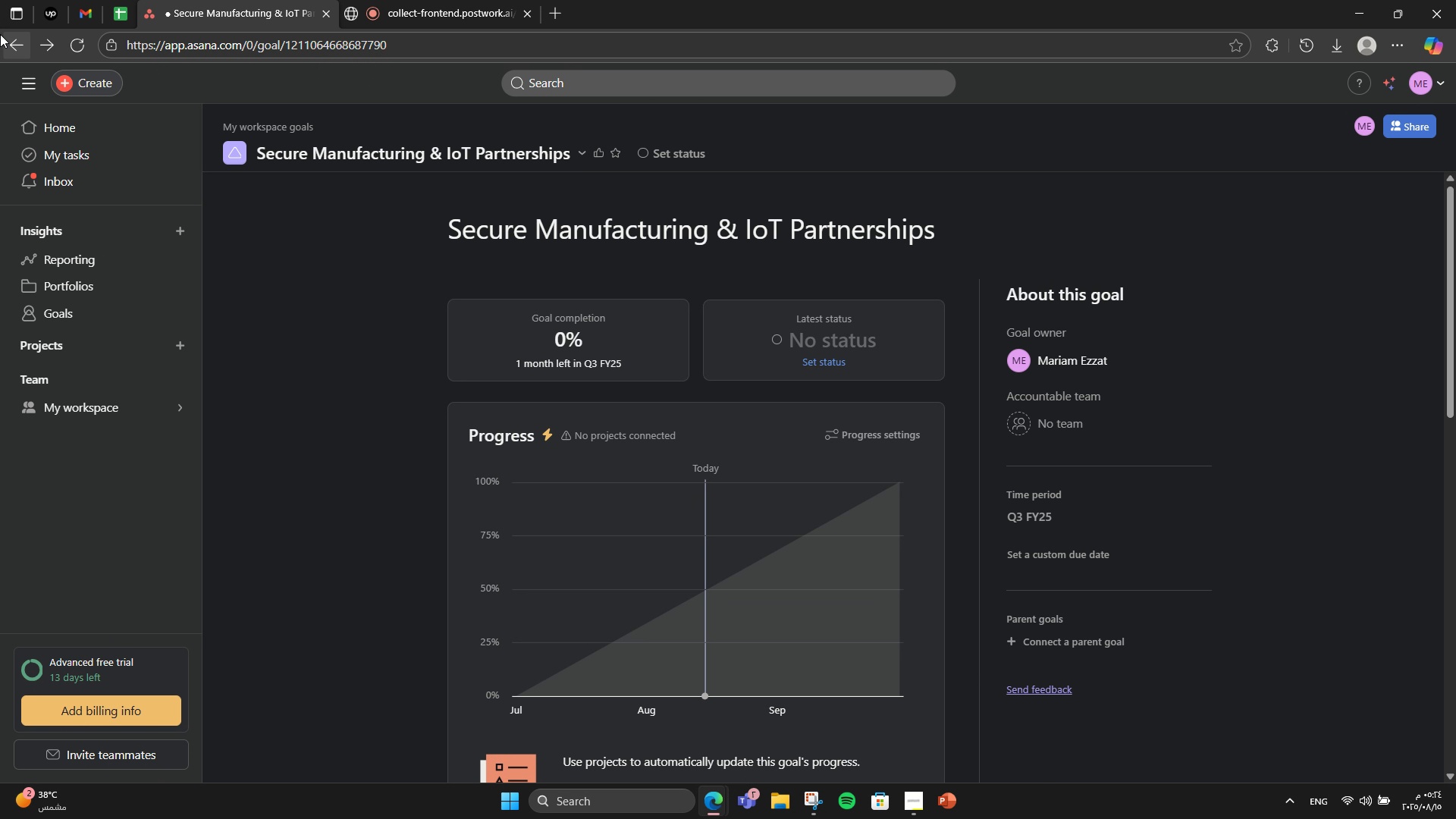 
scroll: coordinate [390, 507], scroll_direction: down, amount: 10.0
 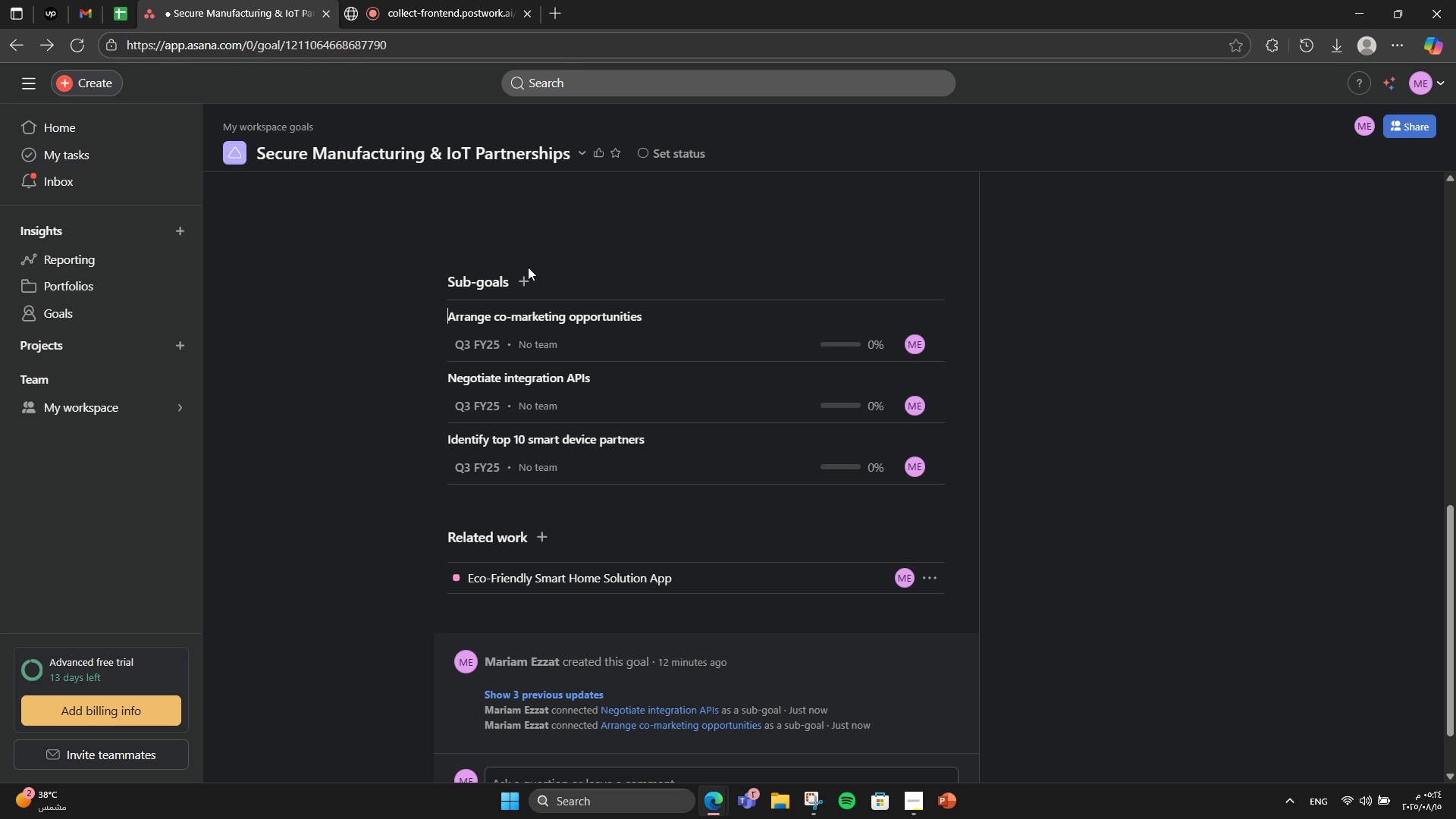 
double_click([522, 278])
 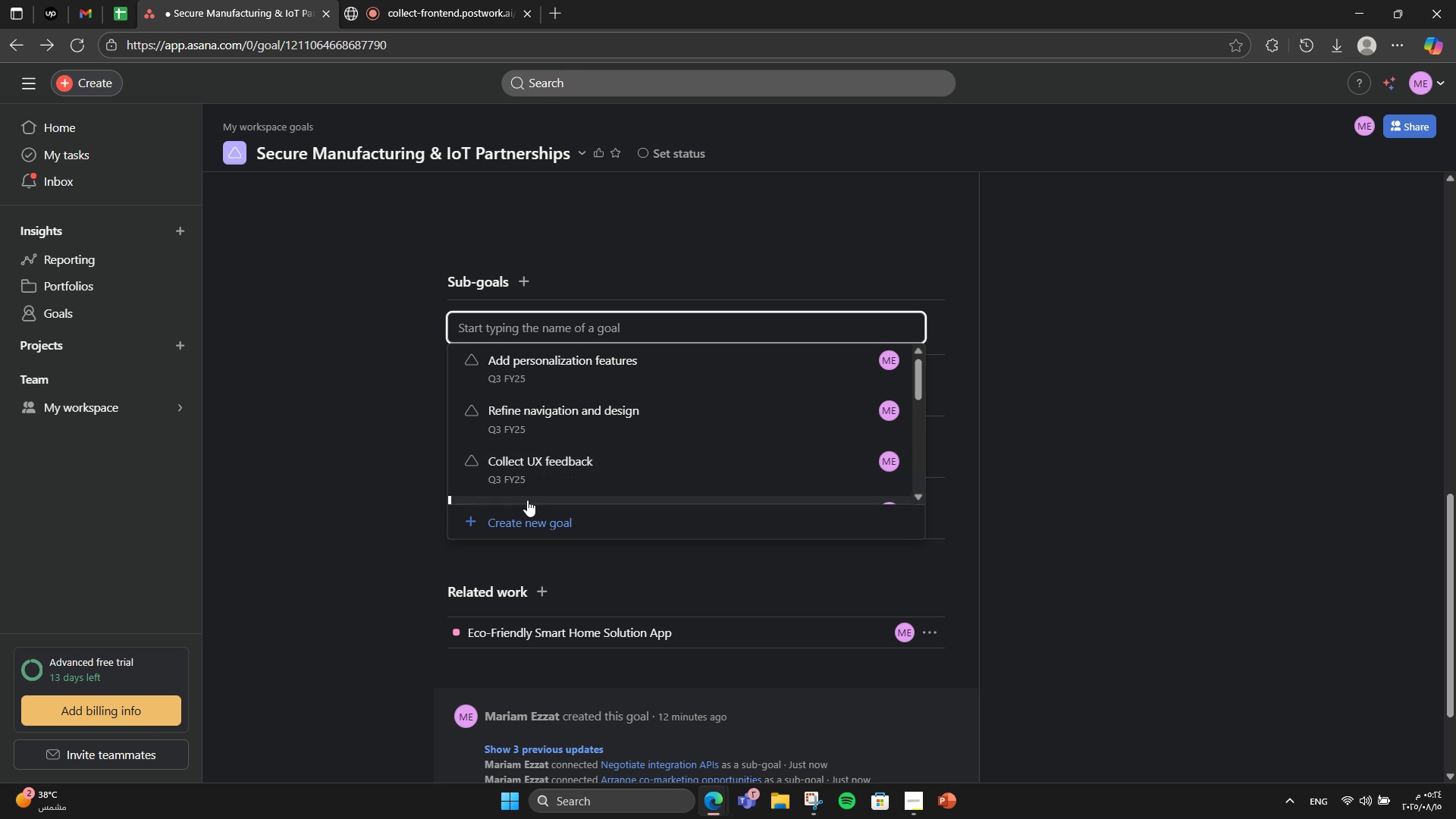 
left_click([531, 507])
 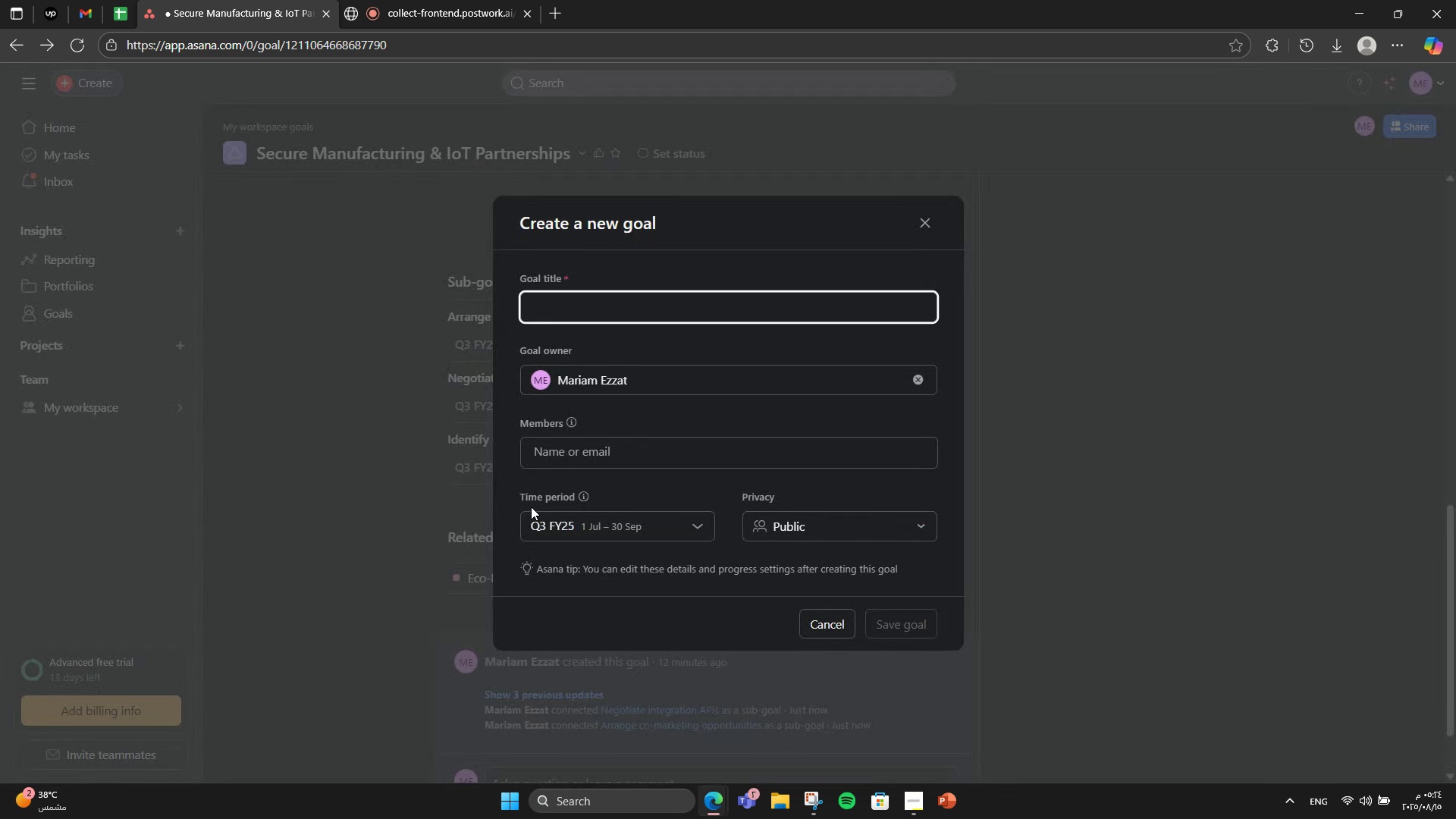 
wait(27.86)
 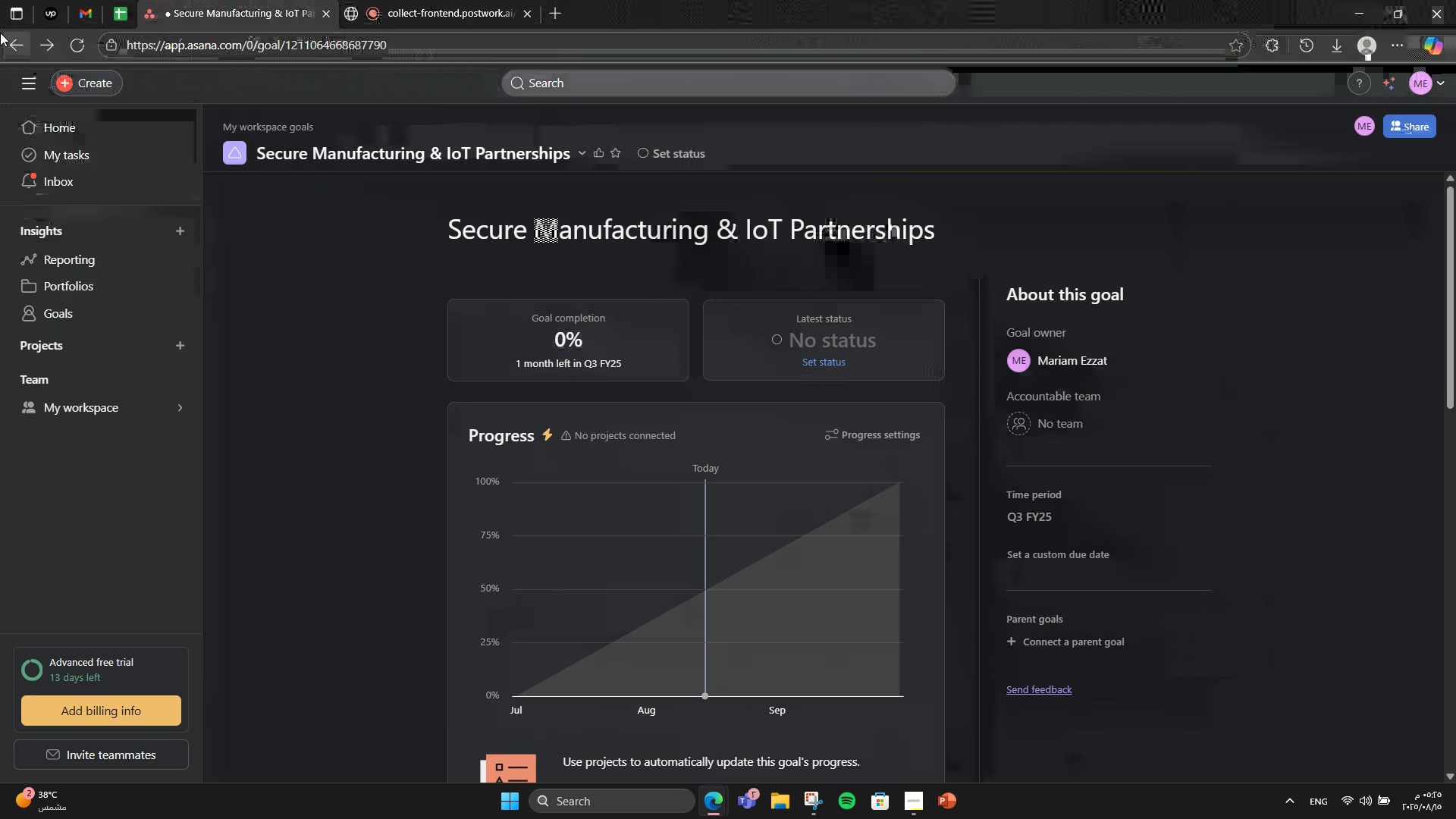 
left_click([0, 33])
 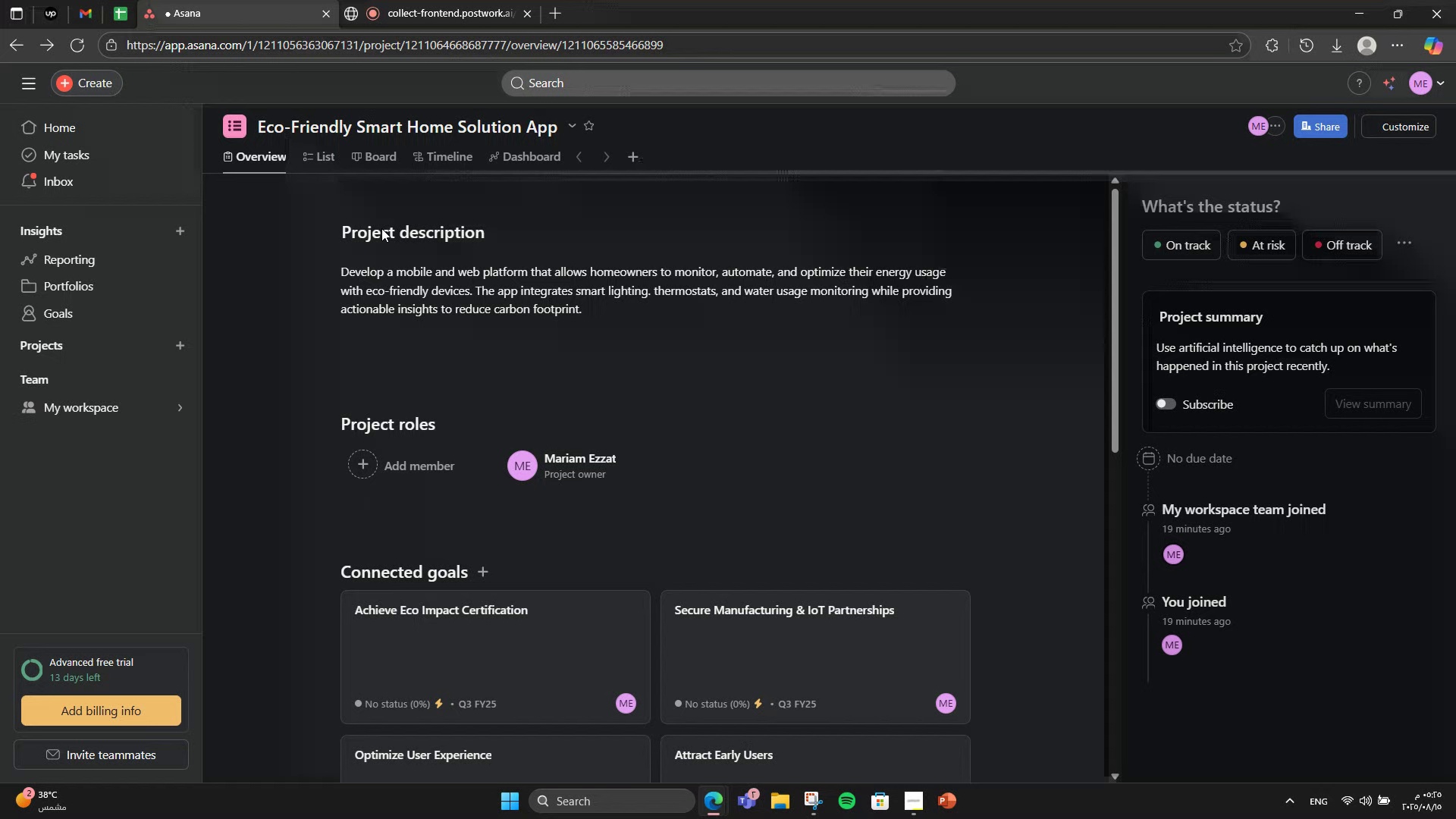 
scroll: coordinate [635, 334], scroll_direction: down, amount: 3.0
 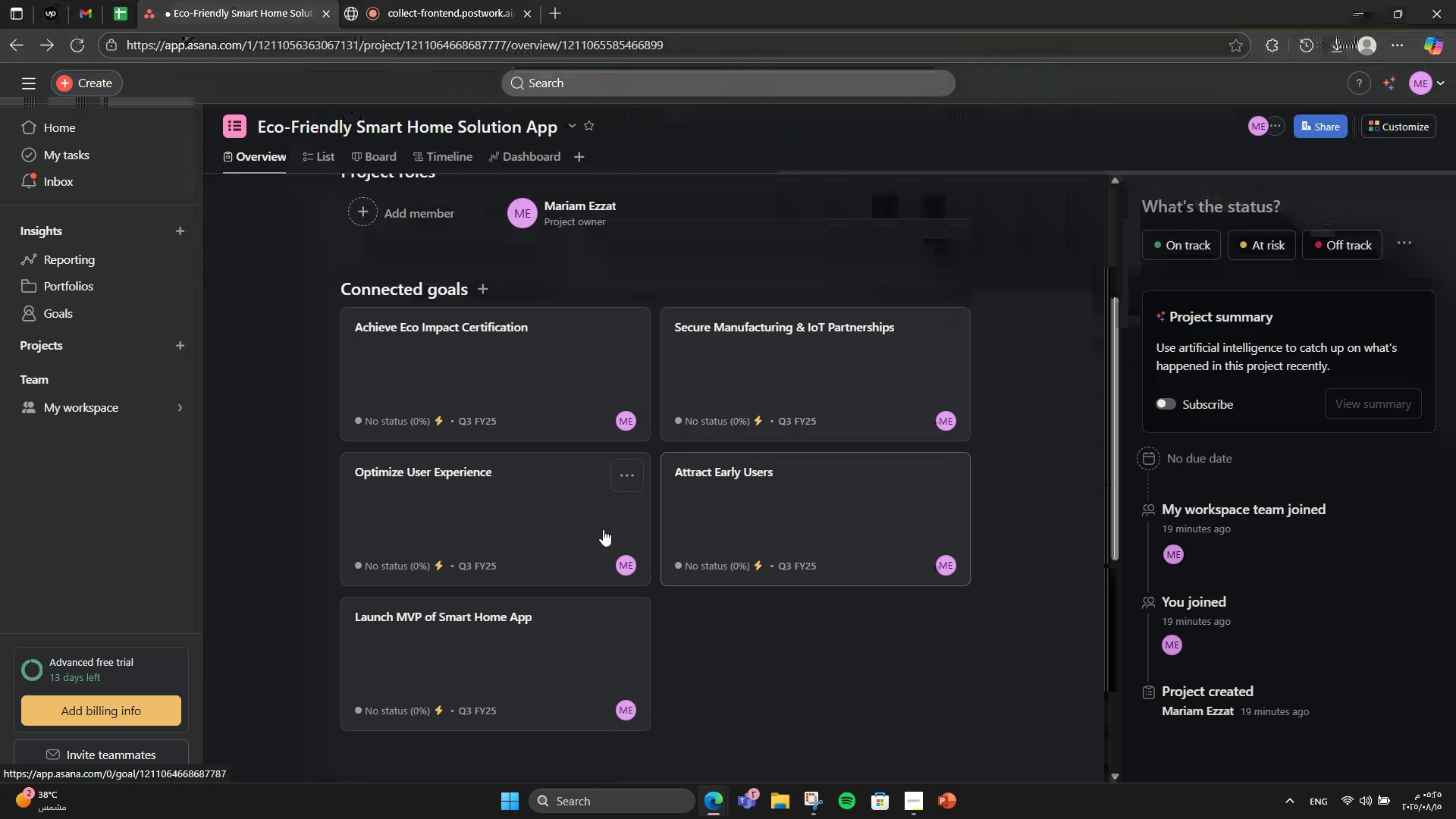 
left_click([482, 397])
 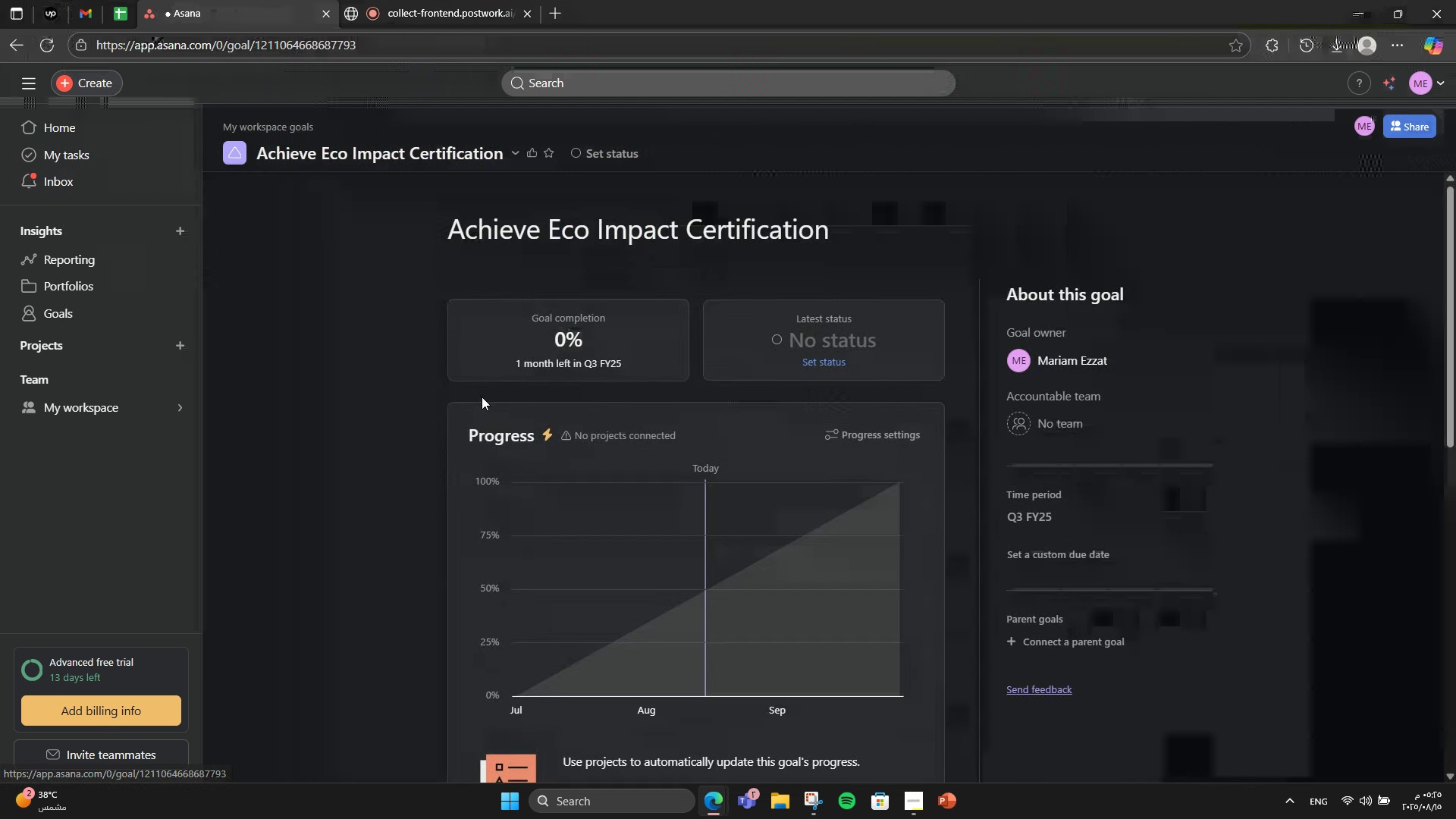 
scroll: coordinate [482, 397], scroll_direction: down, amount: 4.0
 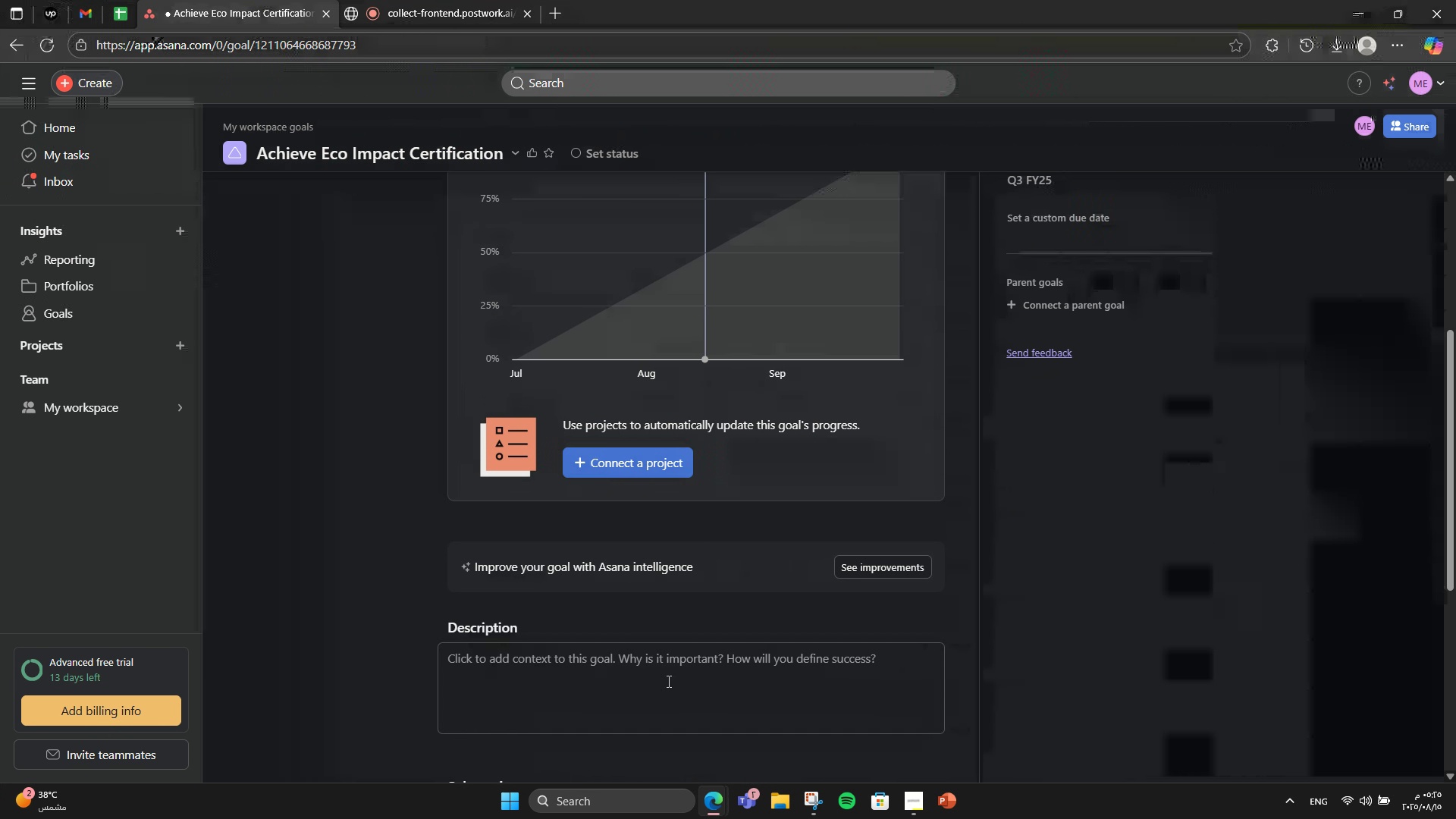 
left_click([672, 686])
 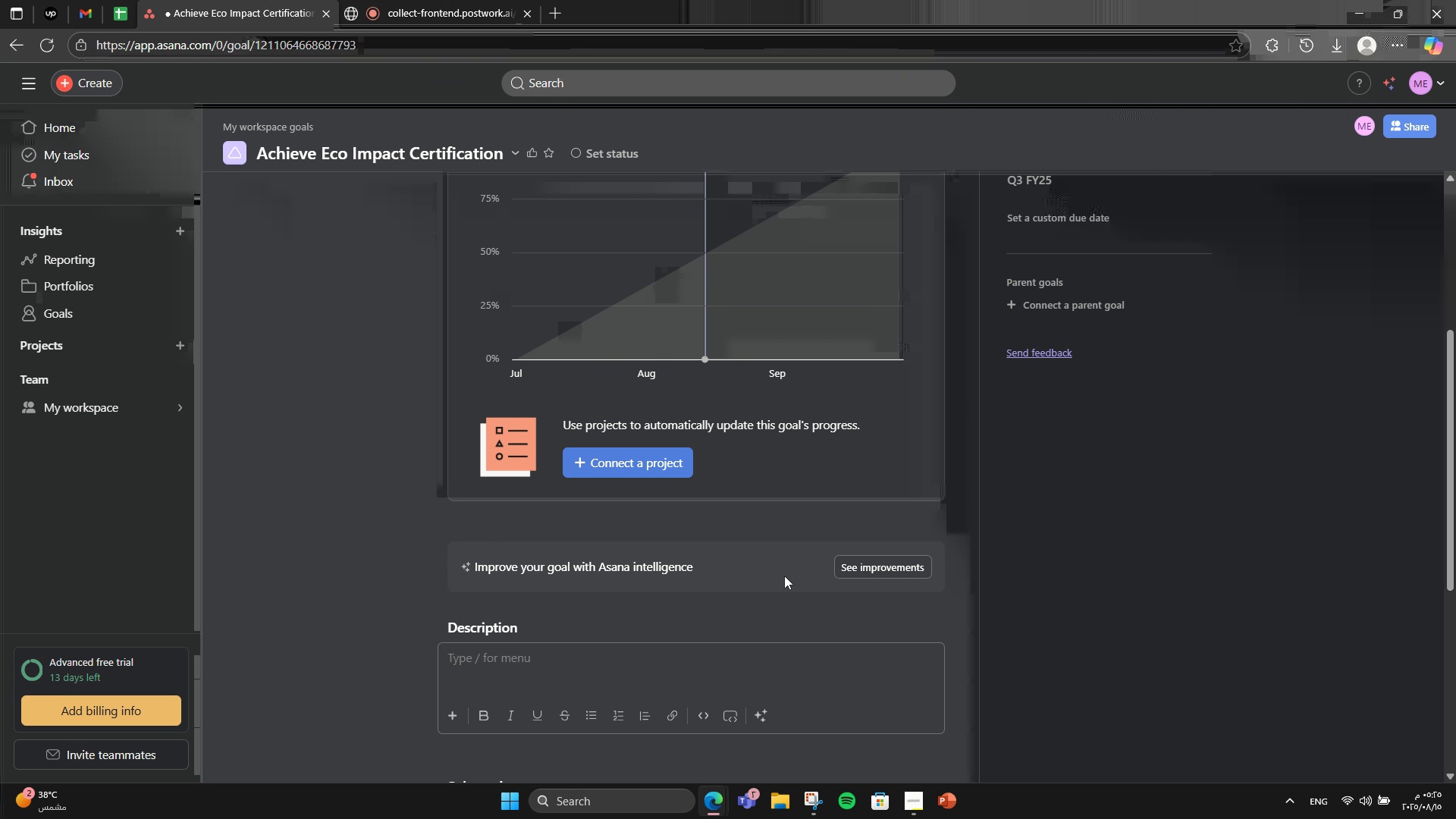 
wait(5.86)
 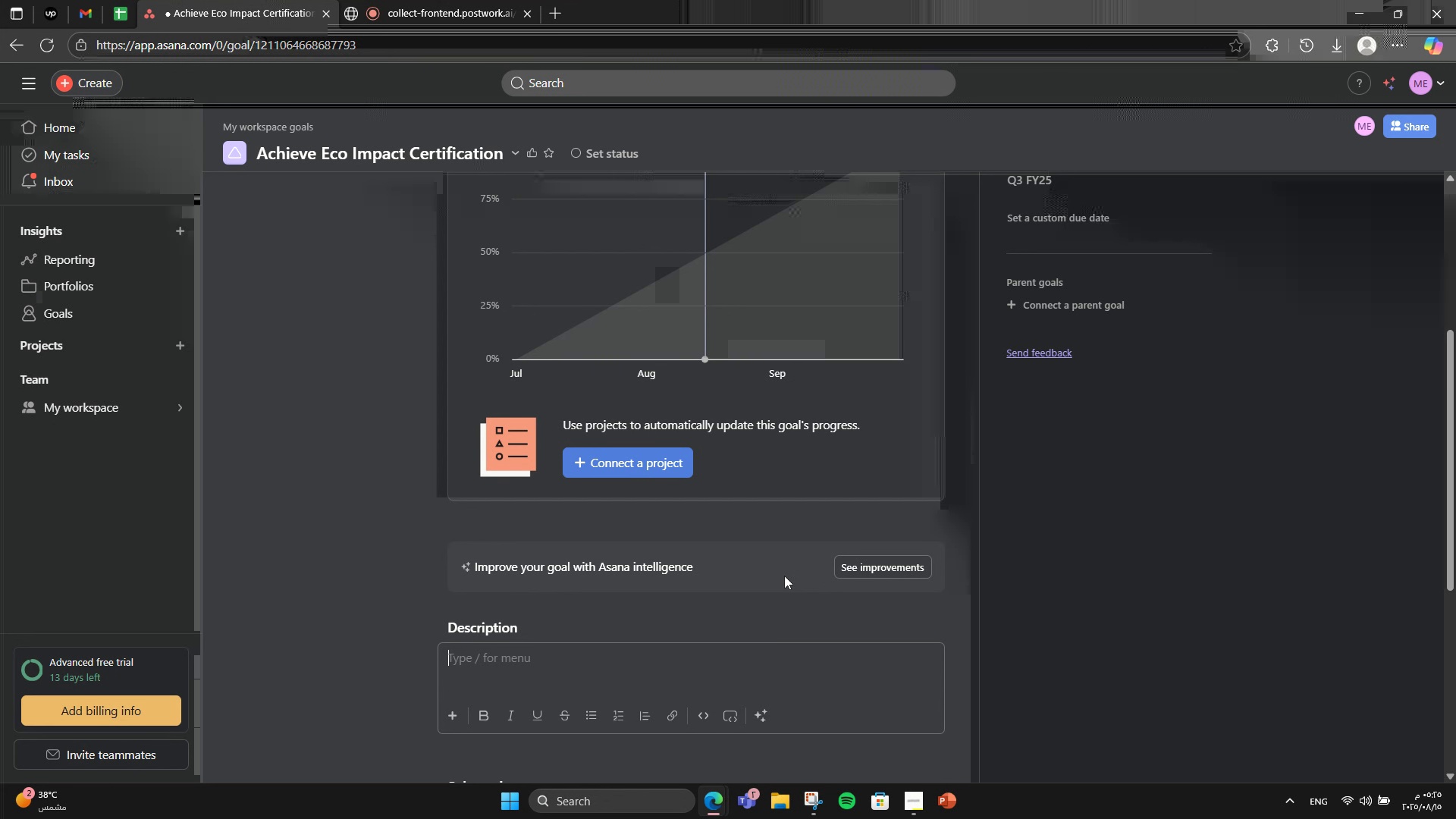 
type(Certify app and hardware integrations as eneg)
key(Backspace)
type(rgy )
key(Backspace)
type(-efficient and environmentally responsible.)
 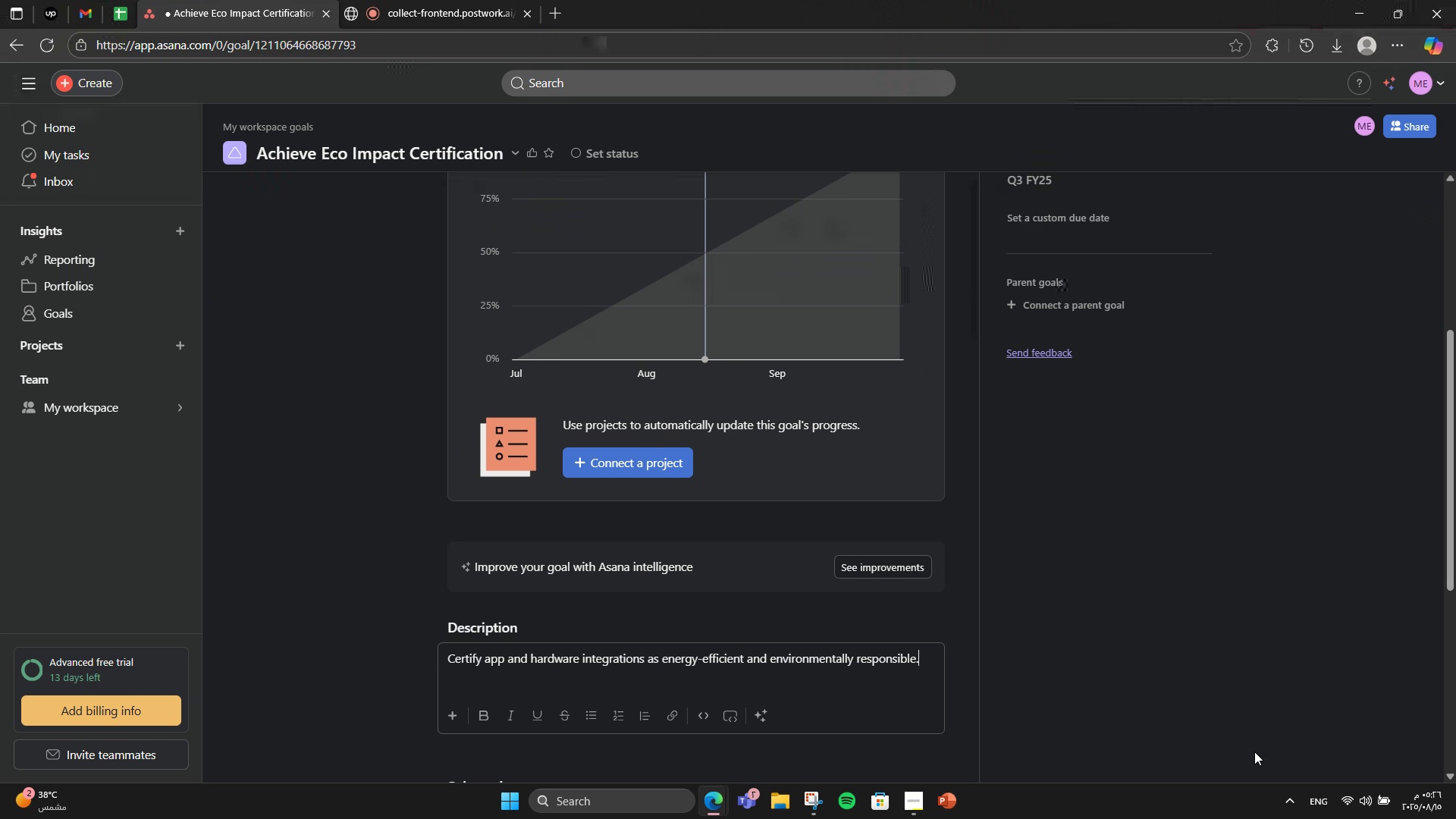 
wait(8.05)
 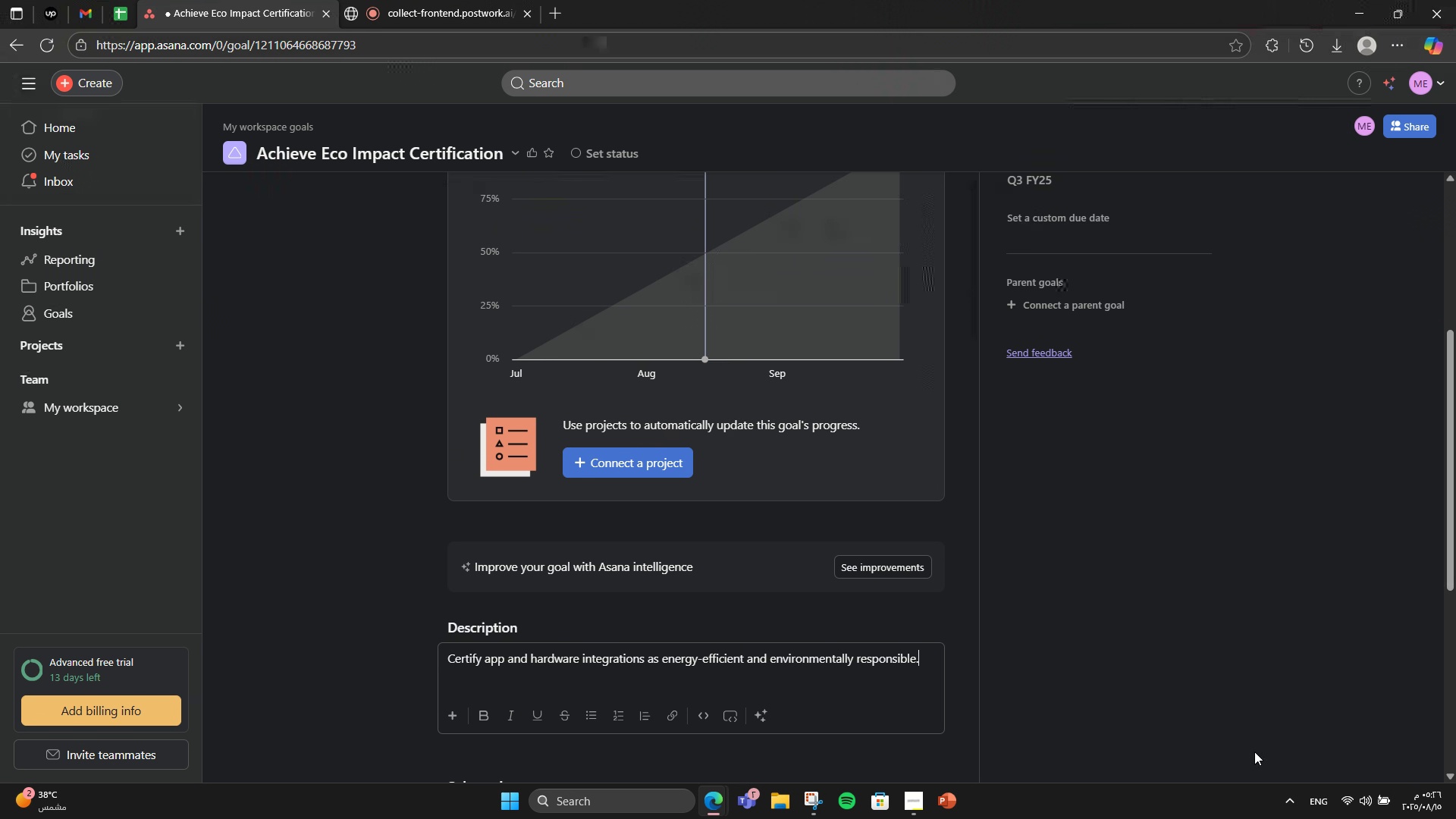 
left_click([1115, 645])
 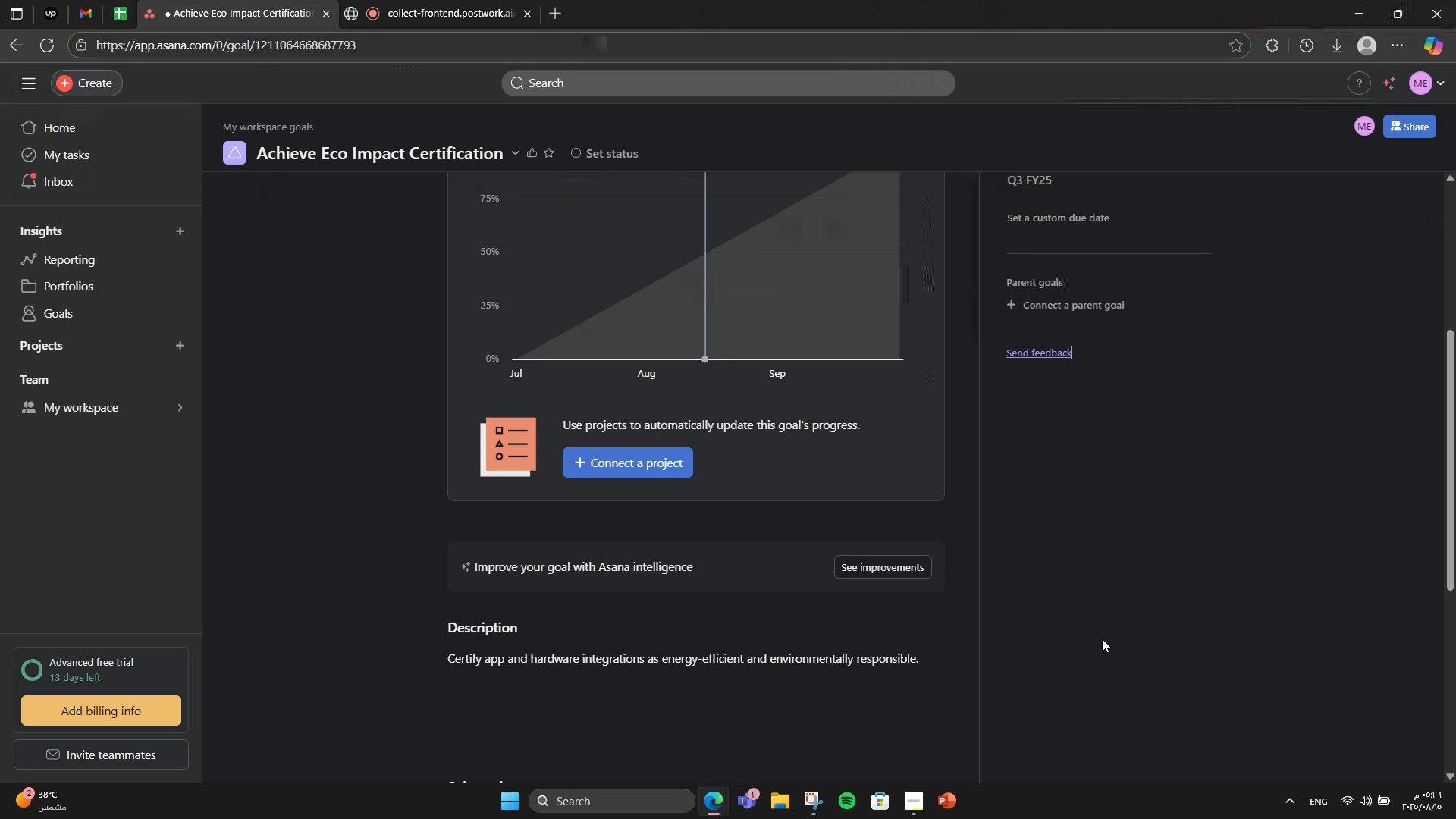 
scroll: coordinate [647, 509], scroll_direction: down, amount: 4.0
 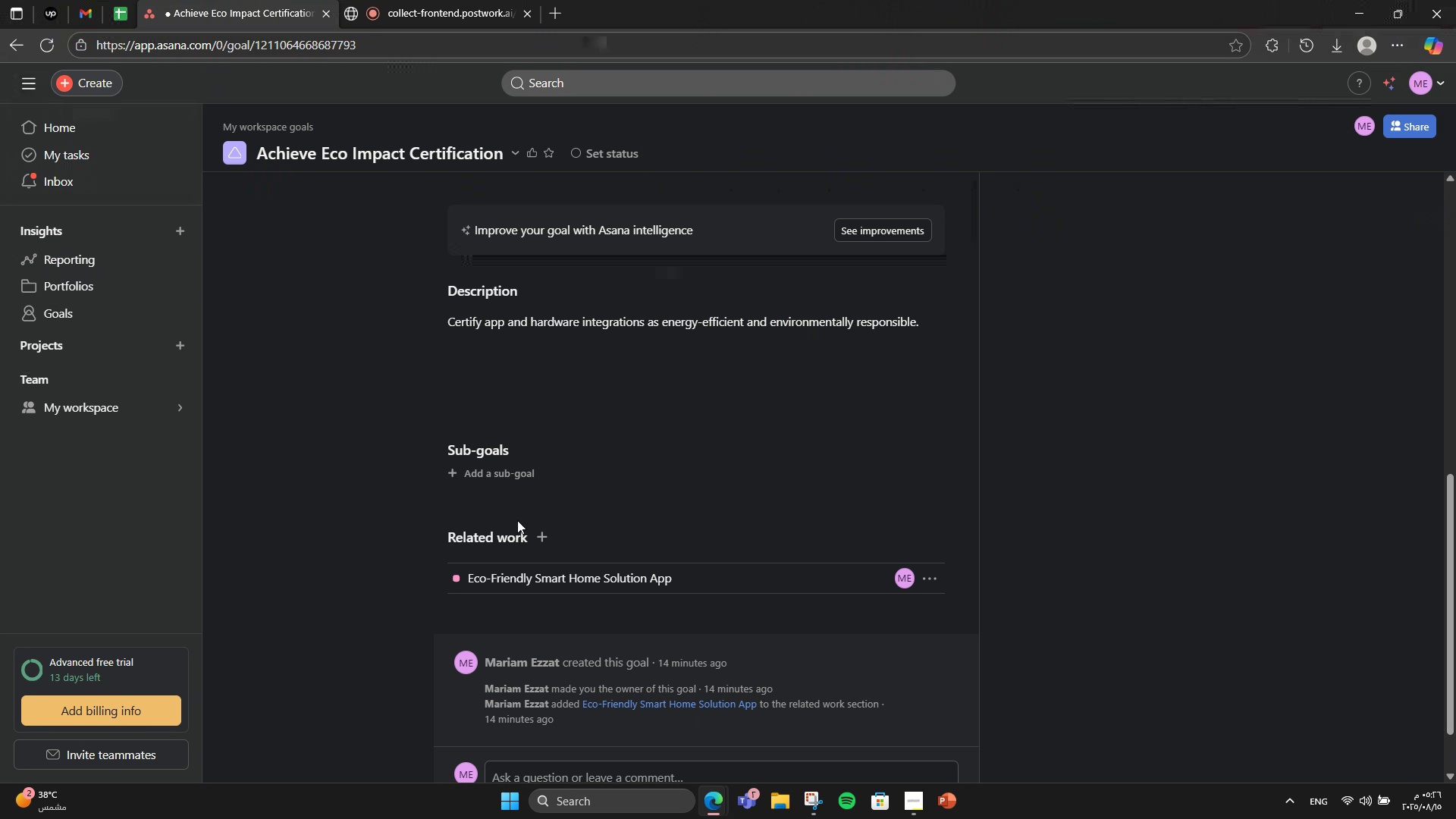 
left_click([513, 476])
 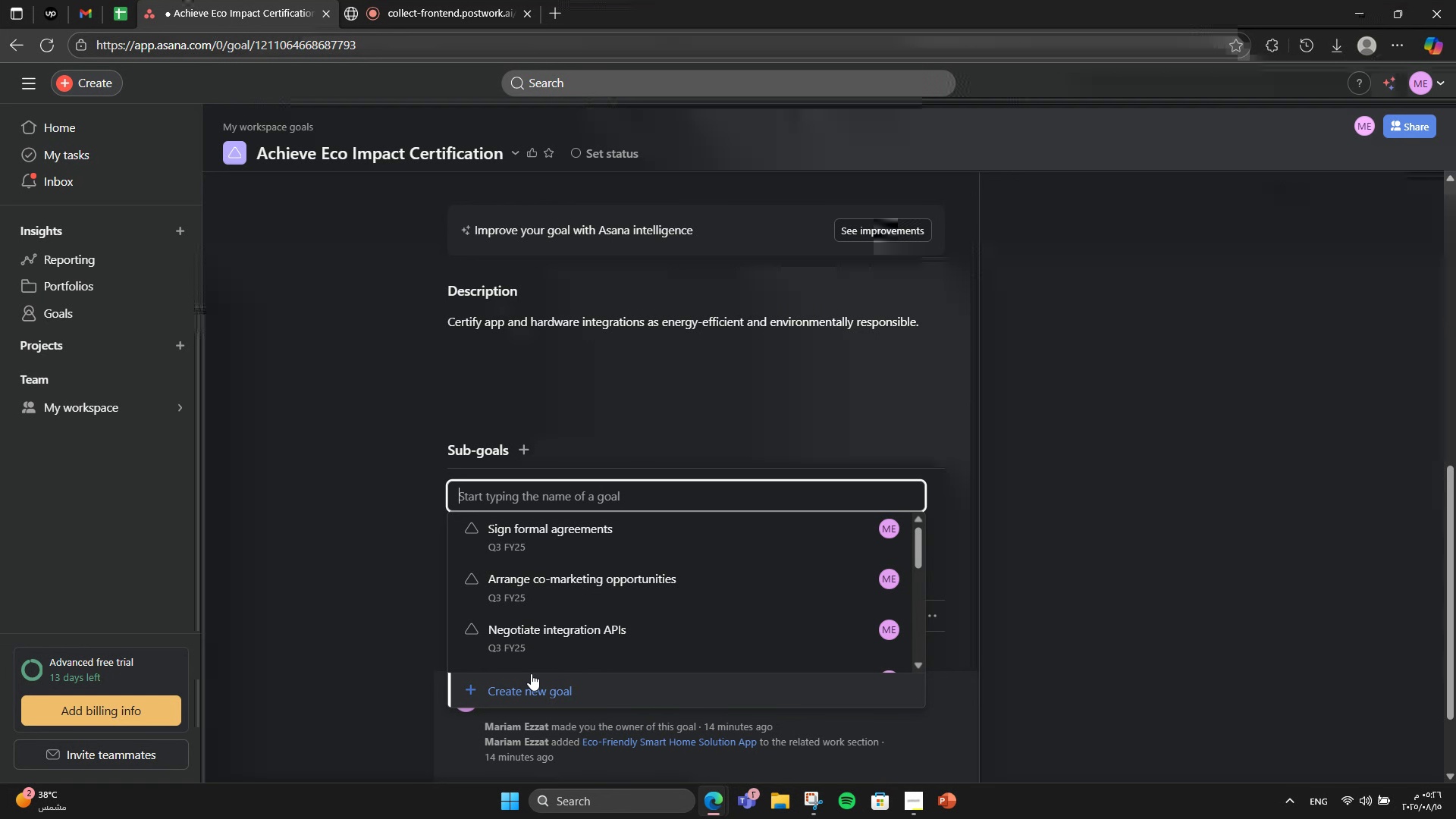 
left_click([532, 679])
 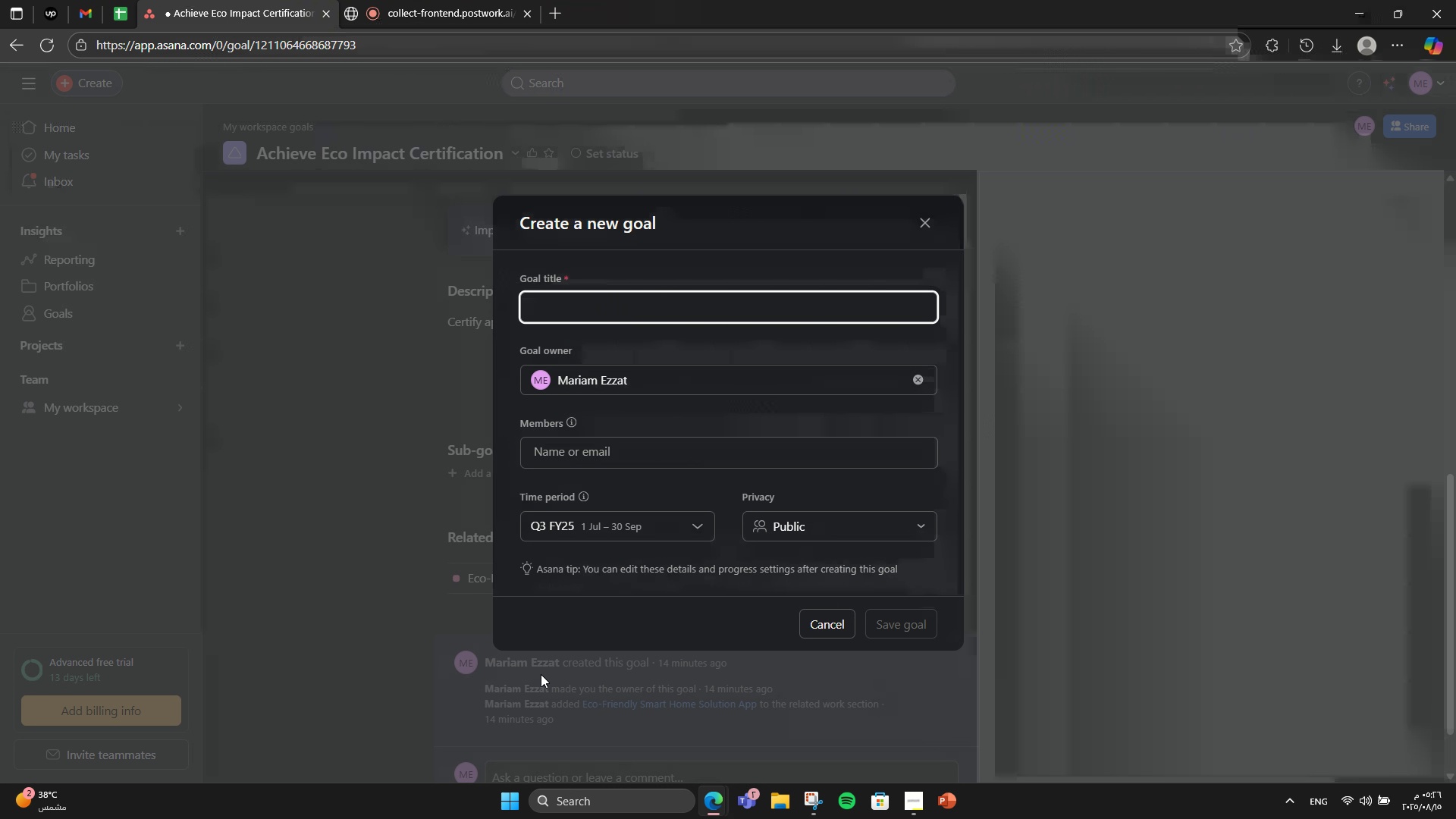 
wait(6.37)
 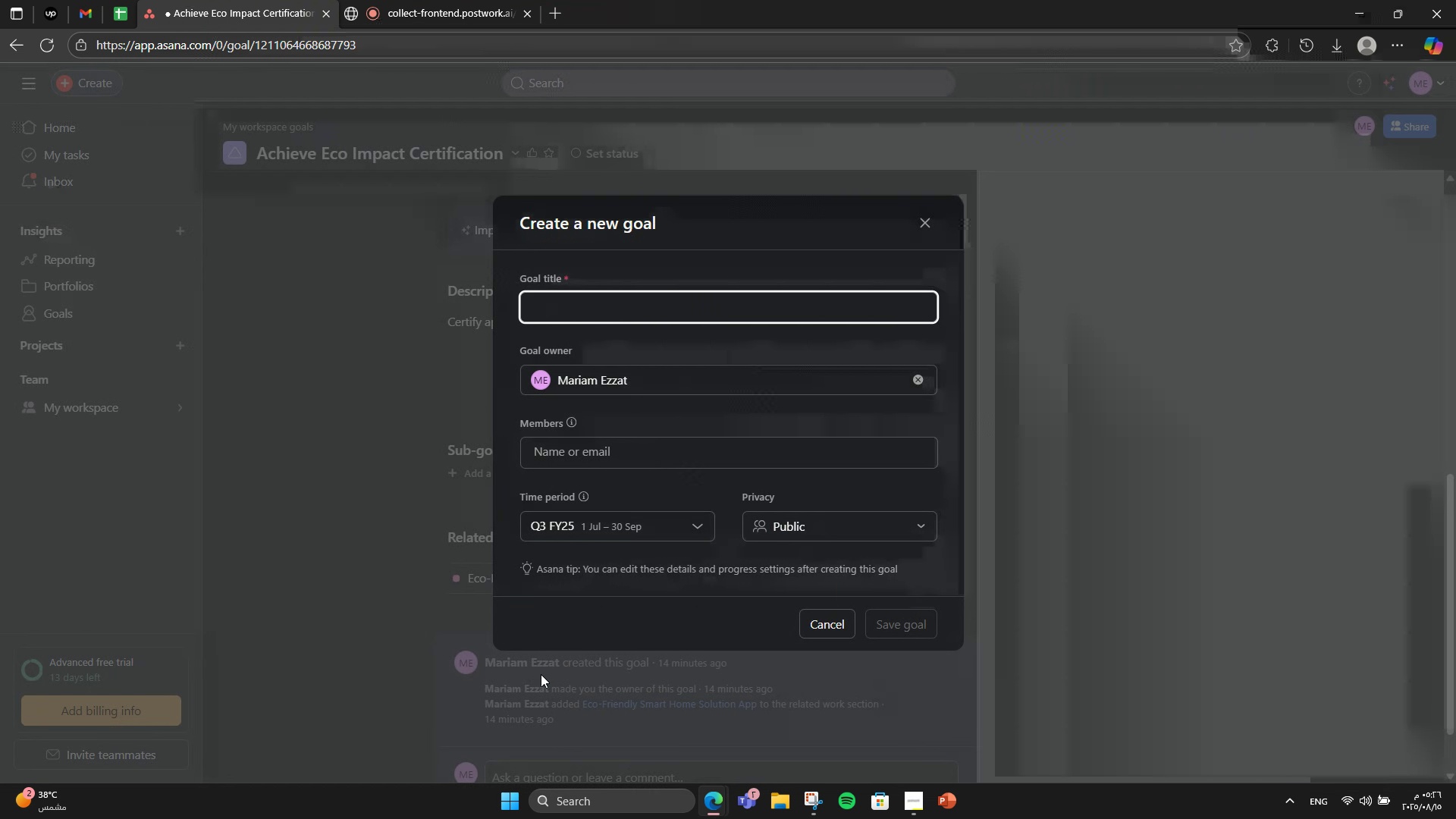 
type(Research cer)
 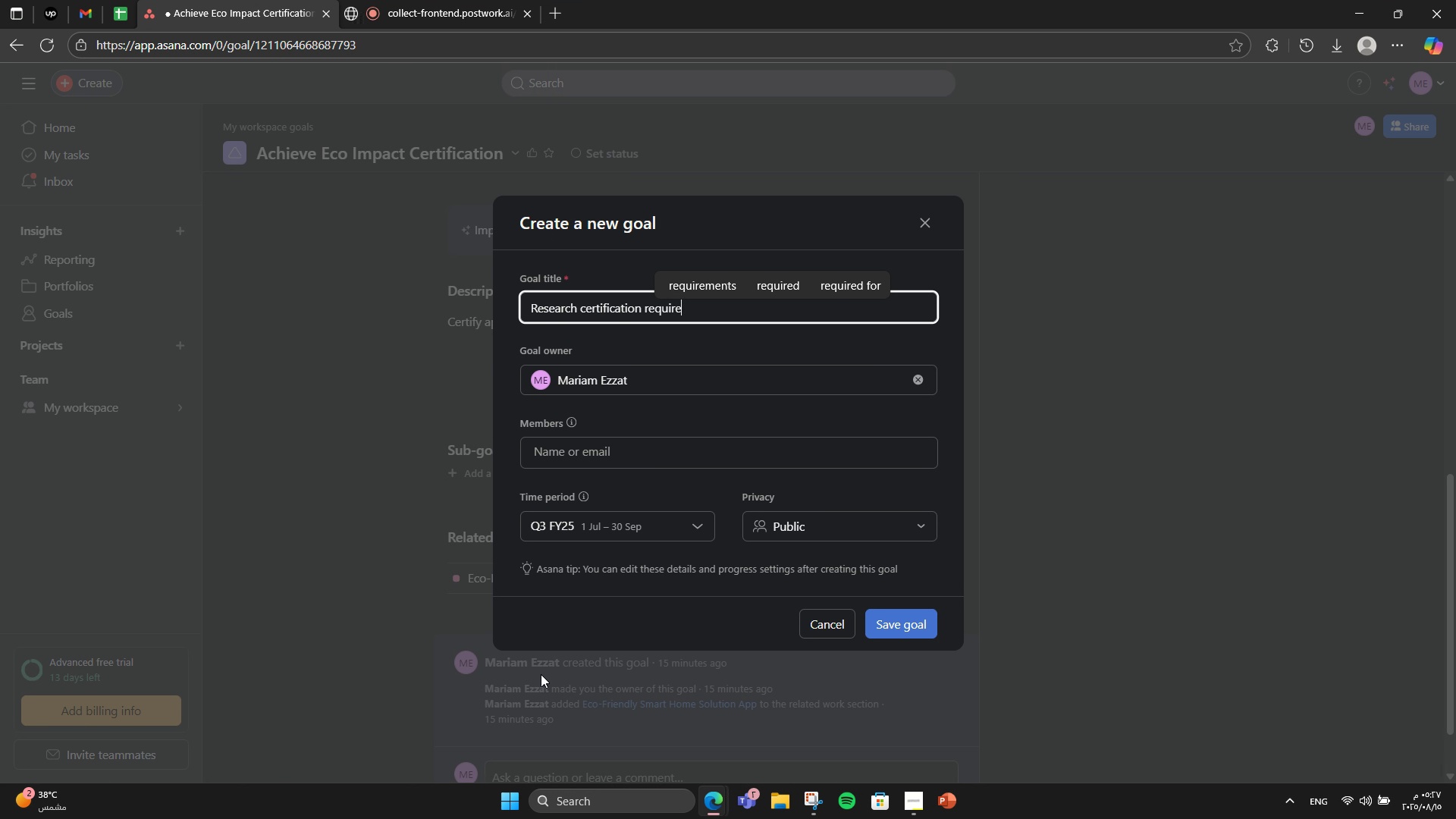 
type(tification requirements)
 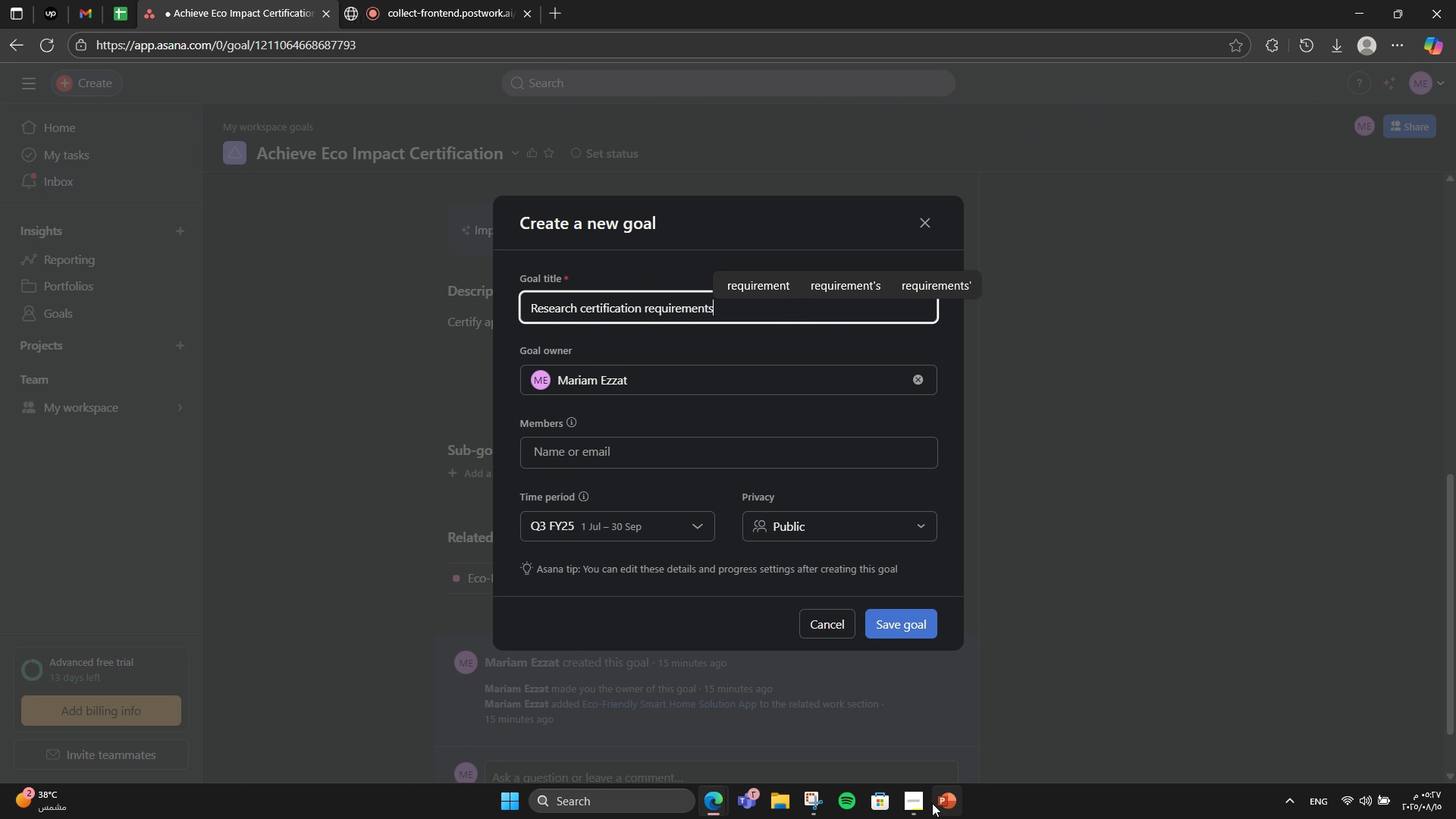 
left_click([924, 613])
 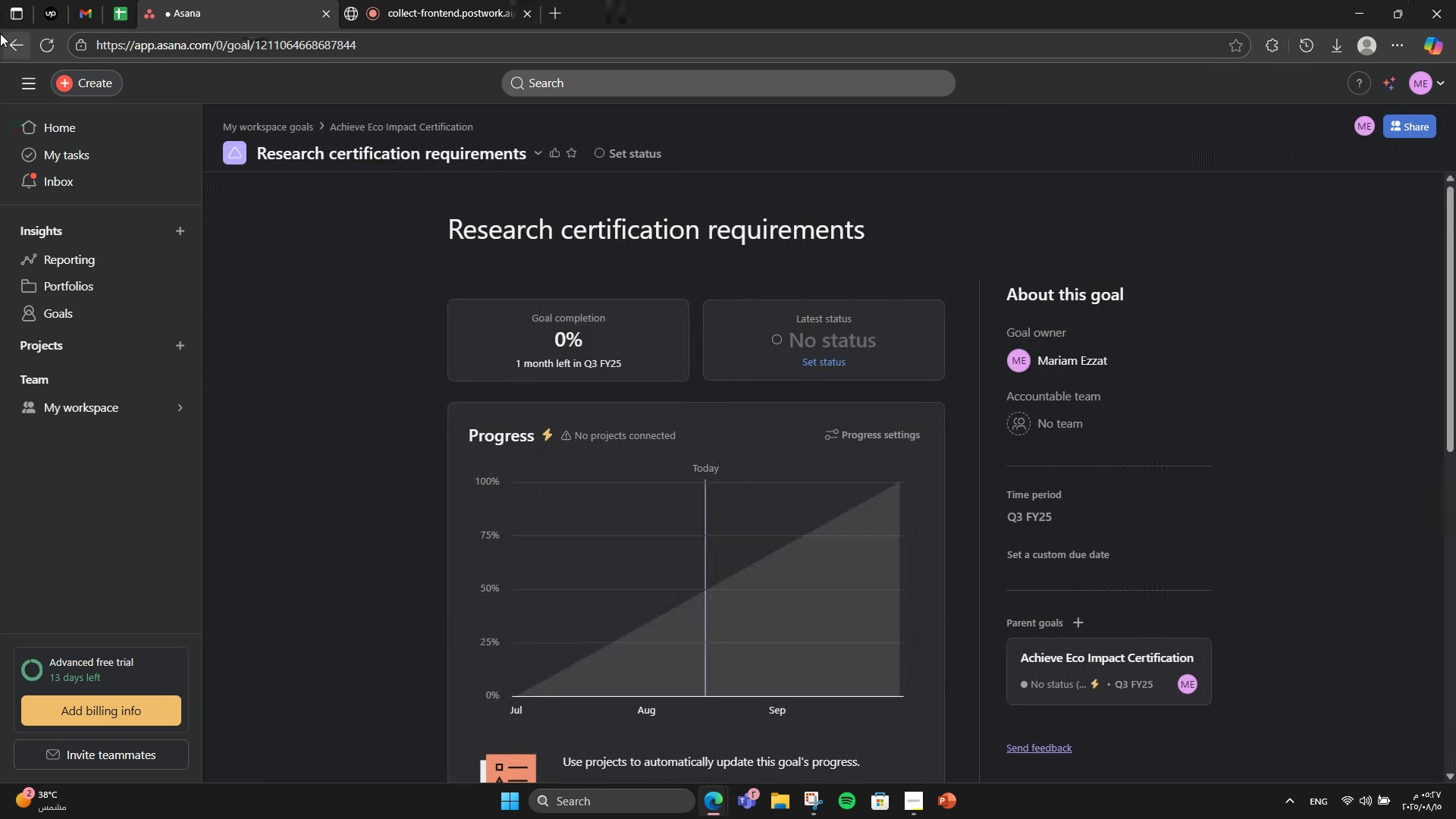 
left_click([1, 36])
 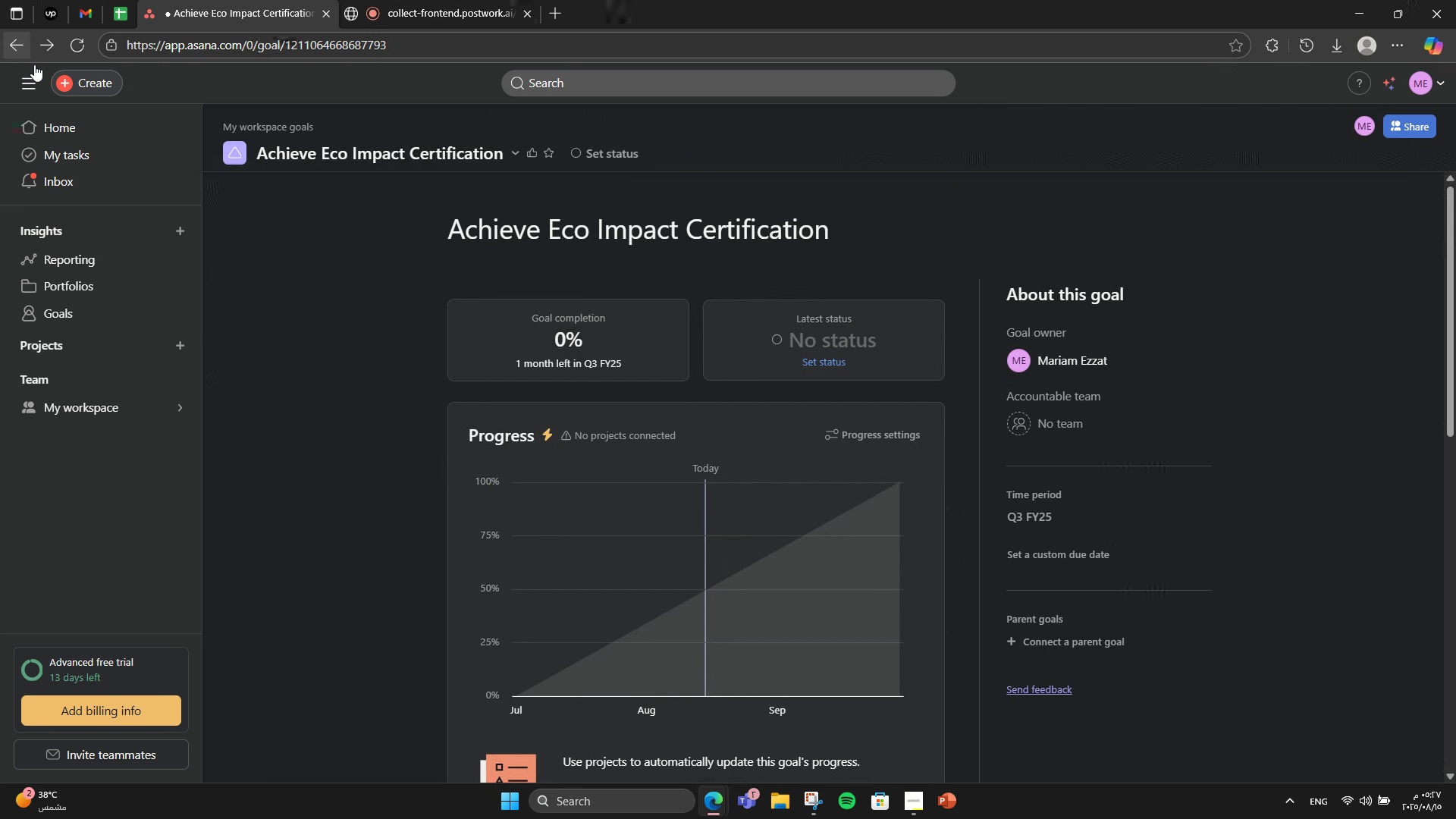 
scroll: coordinate [867, 444], scroll_direction: down, amount: 8.0
 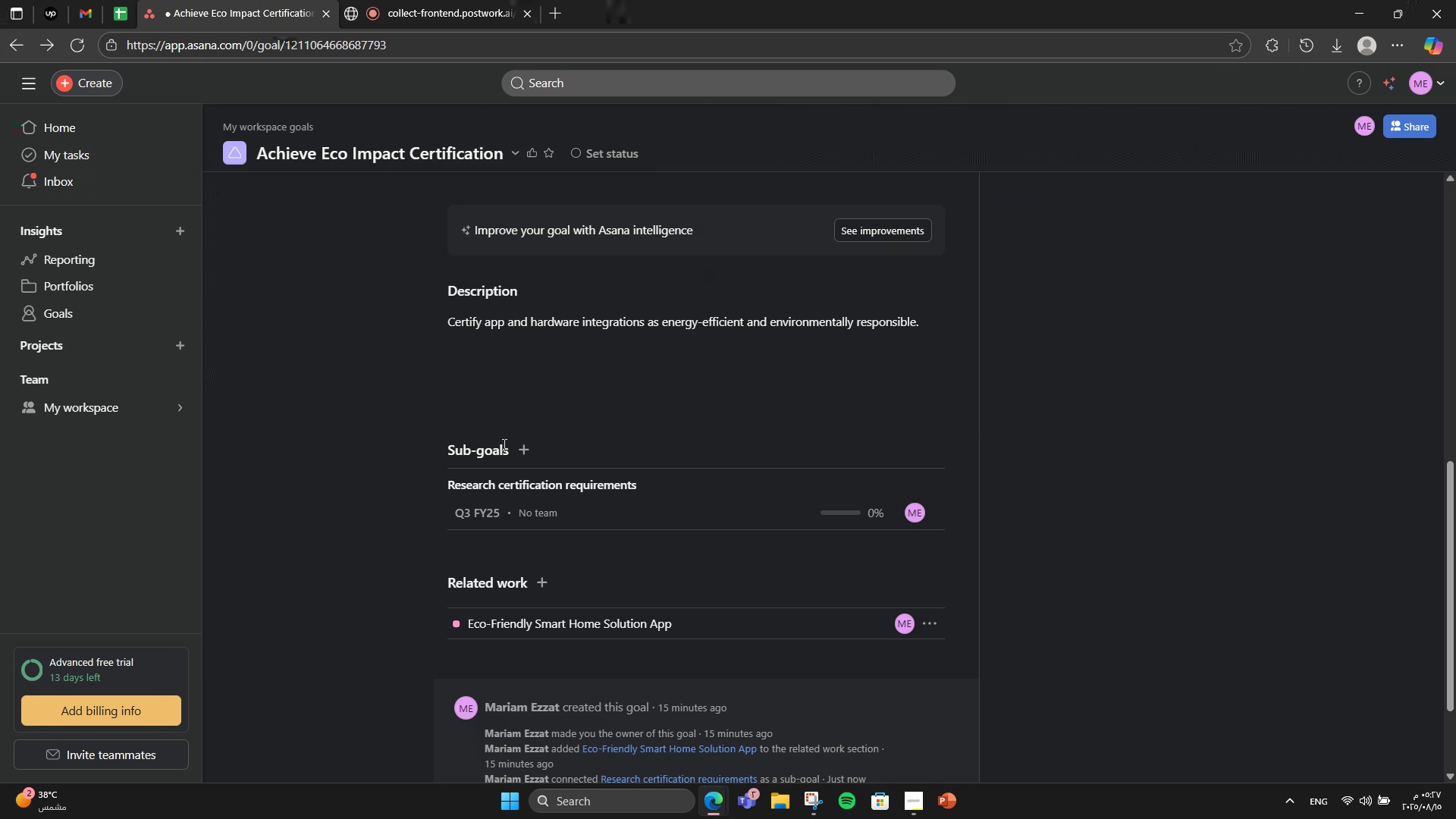 
left_click([527, 448])
 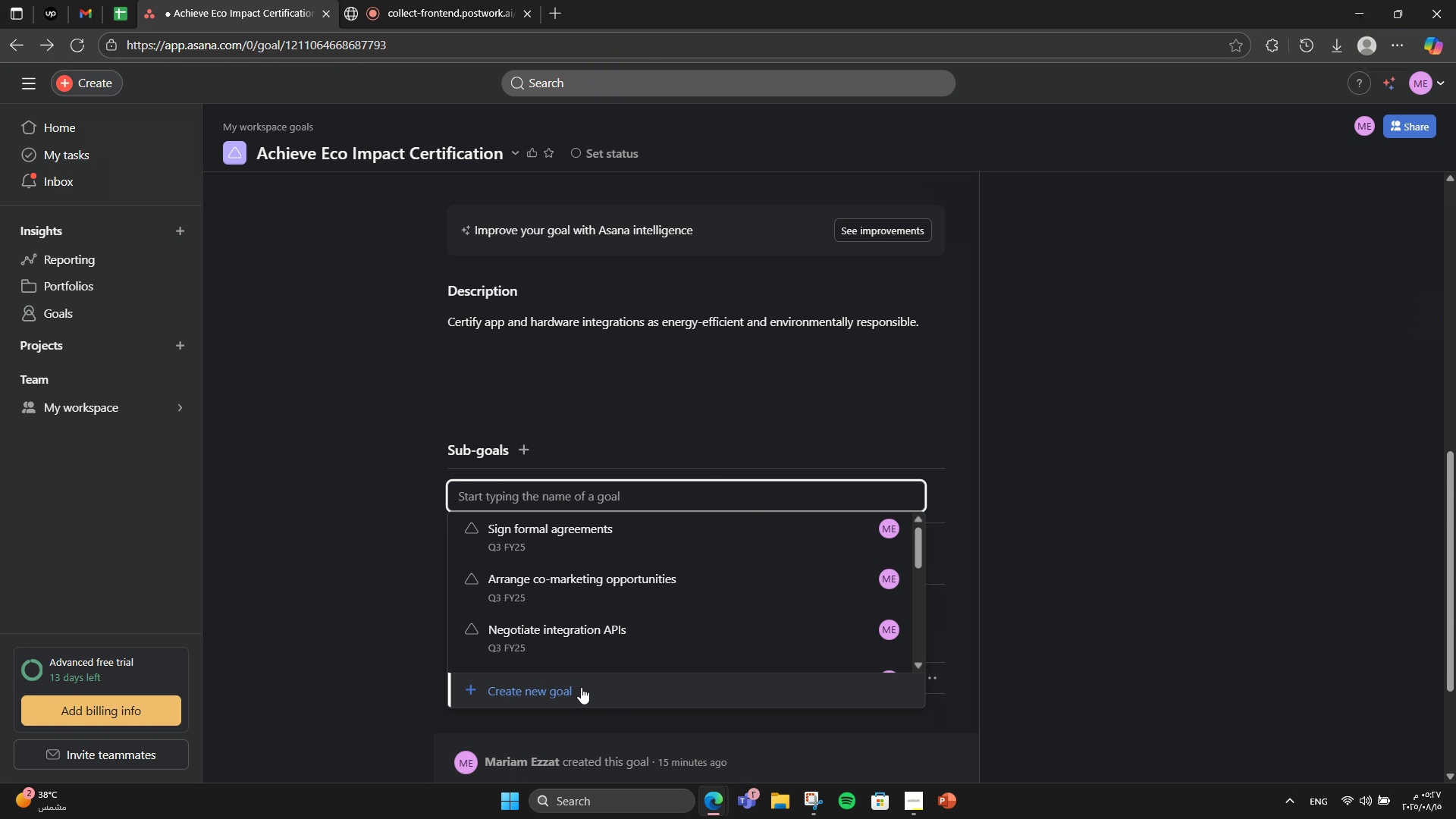 
left_click([581, 687])
 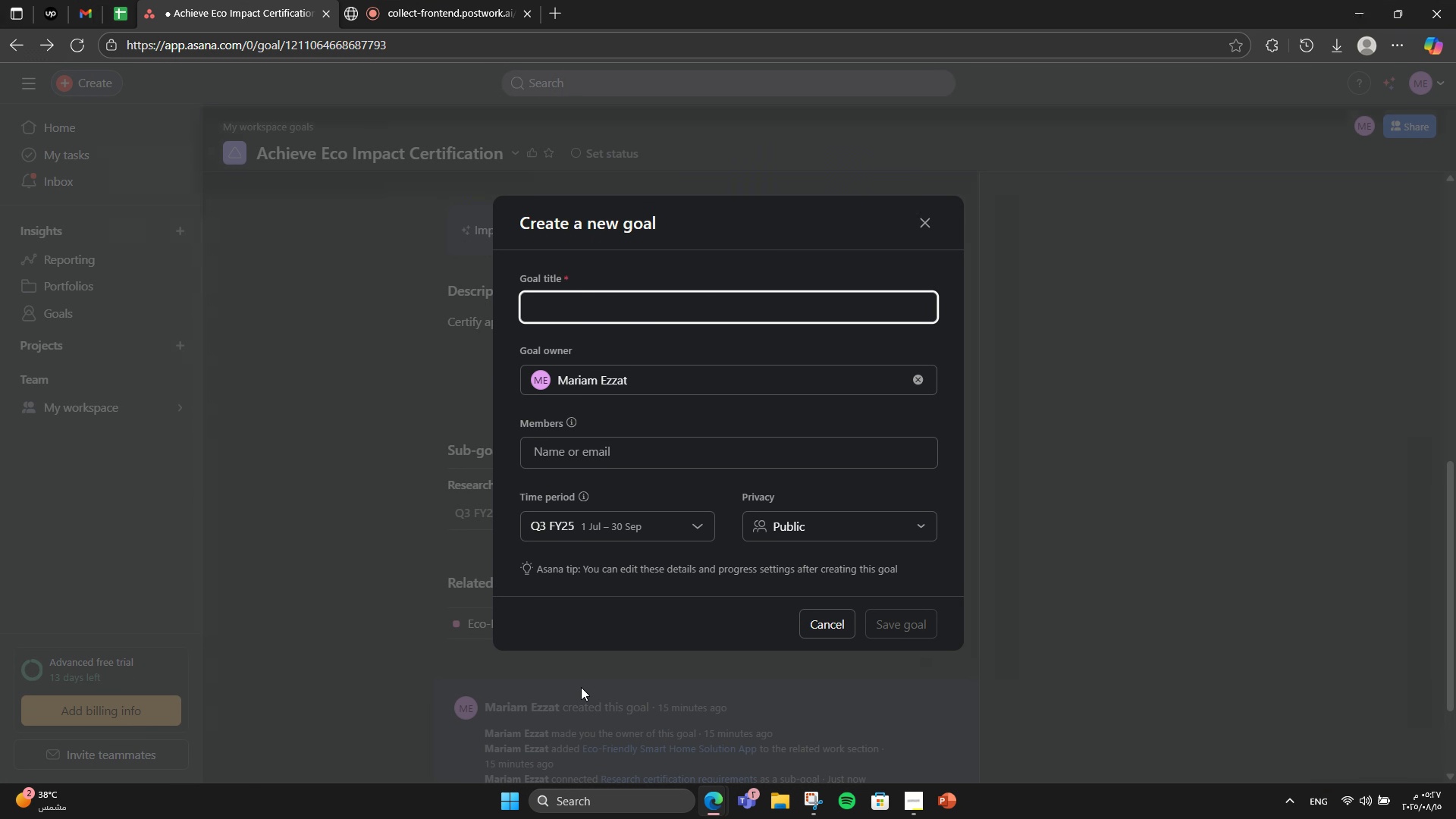 
wait(6.04)
 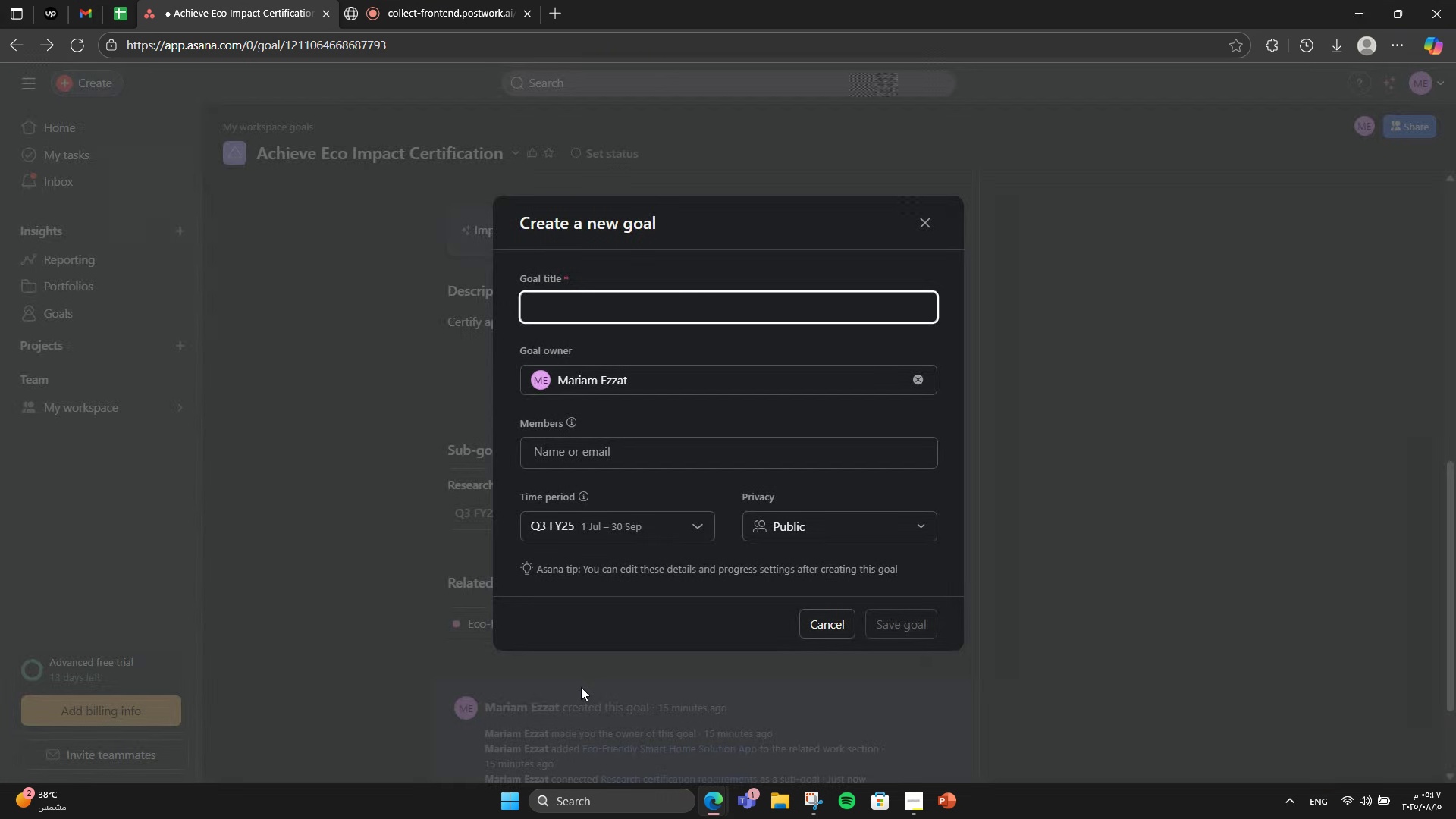 
type(Conduct energy audits)
 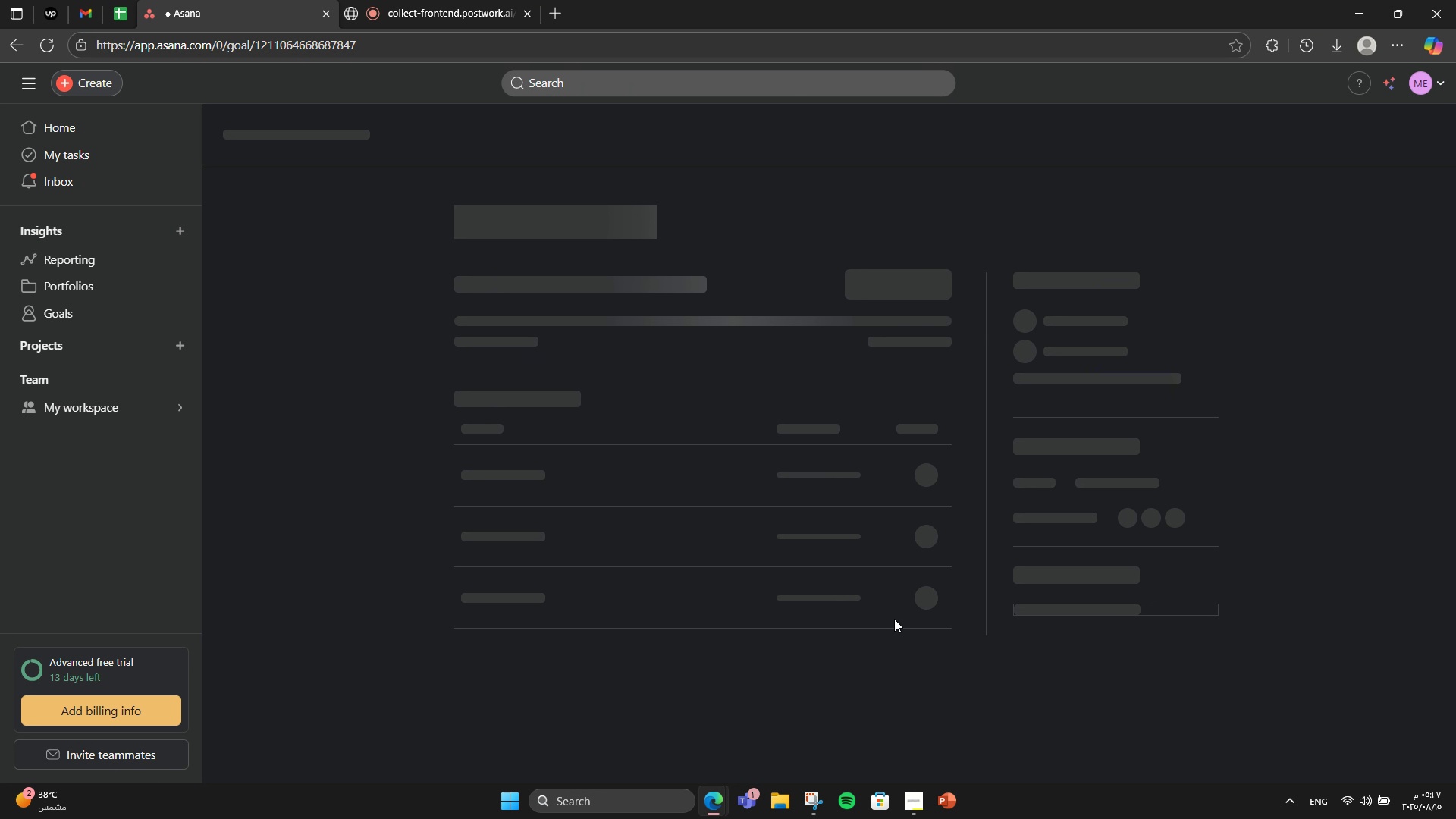 
left_click([895, 619])
 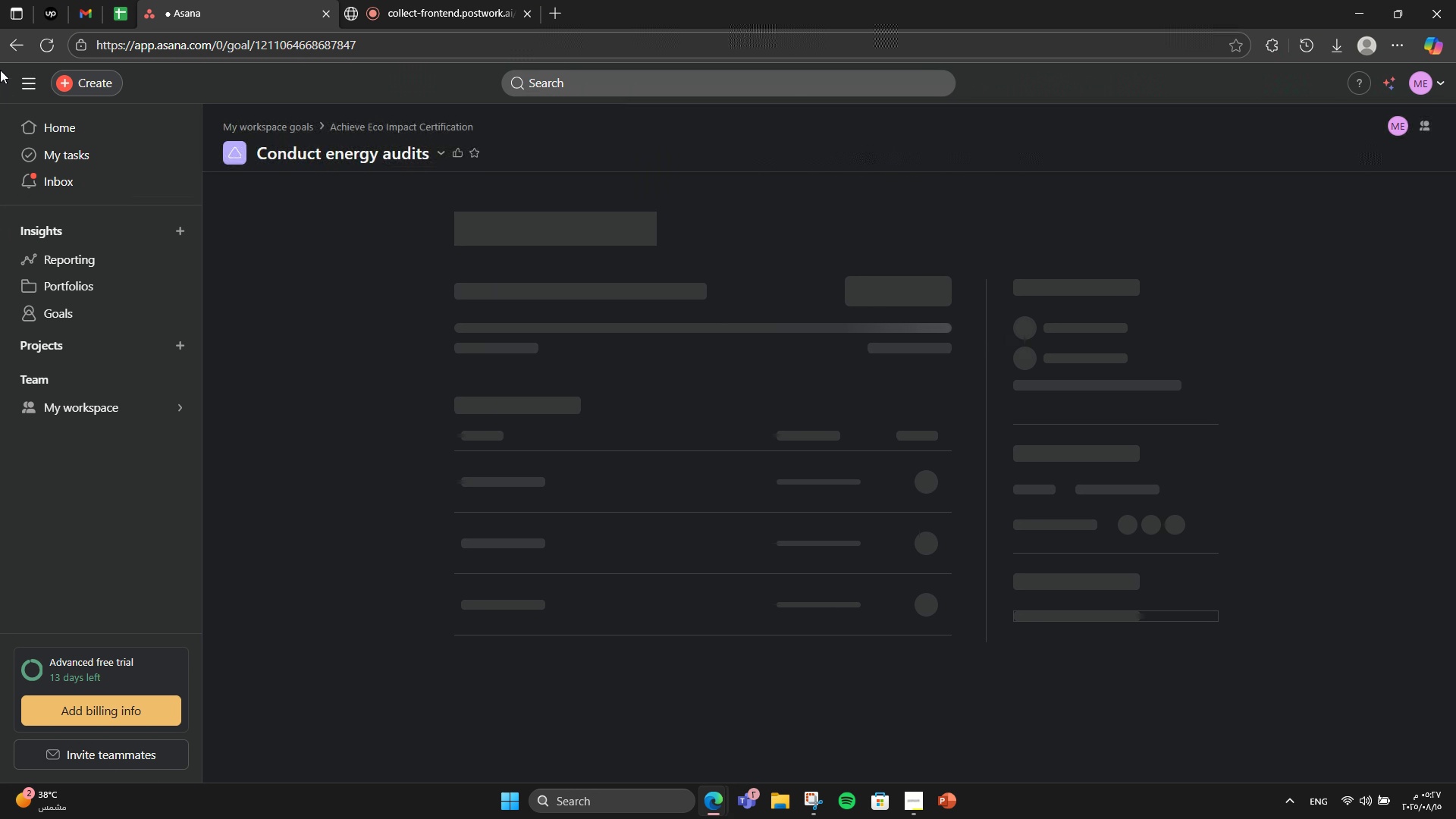 
left_click([2, 53])
 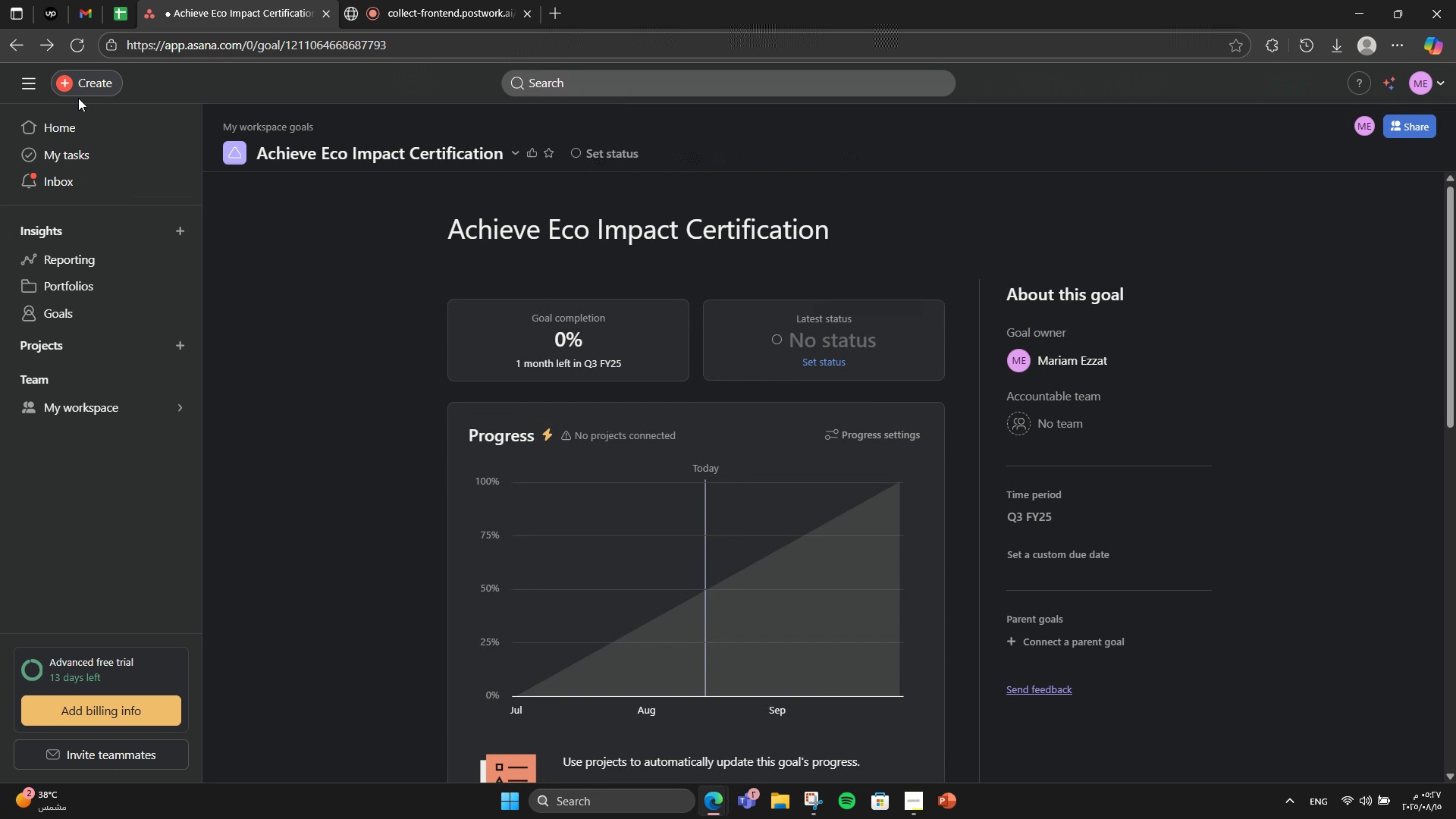 
scroll: coordinate [671, 341], scroll_direction: down, amount: 5.0
 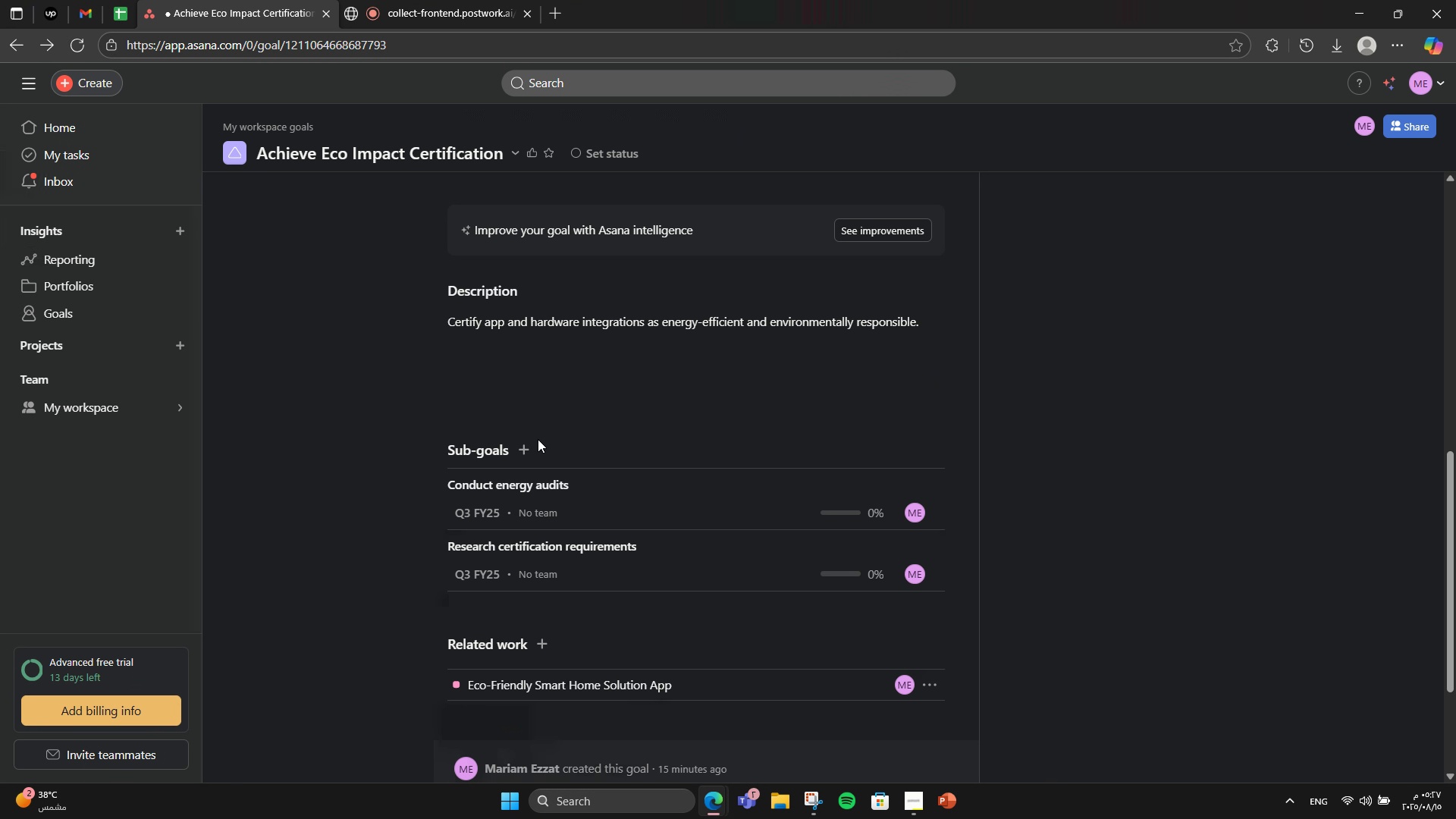 
left_click([525, 442])
 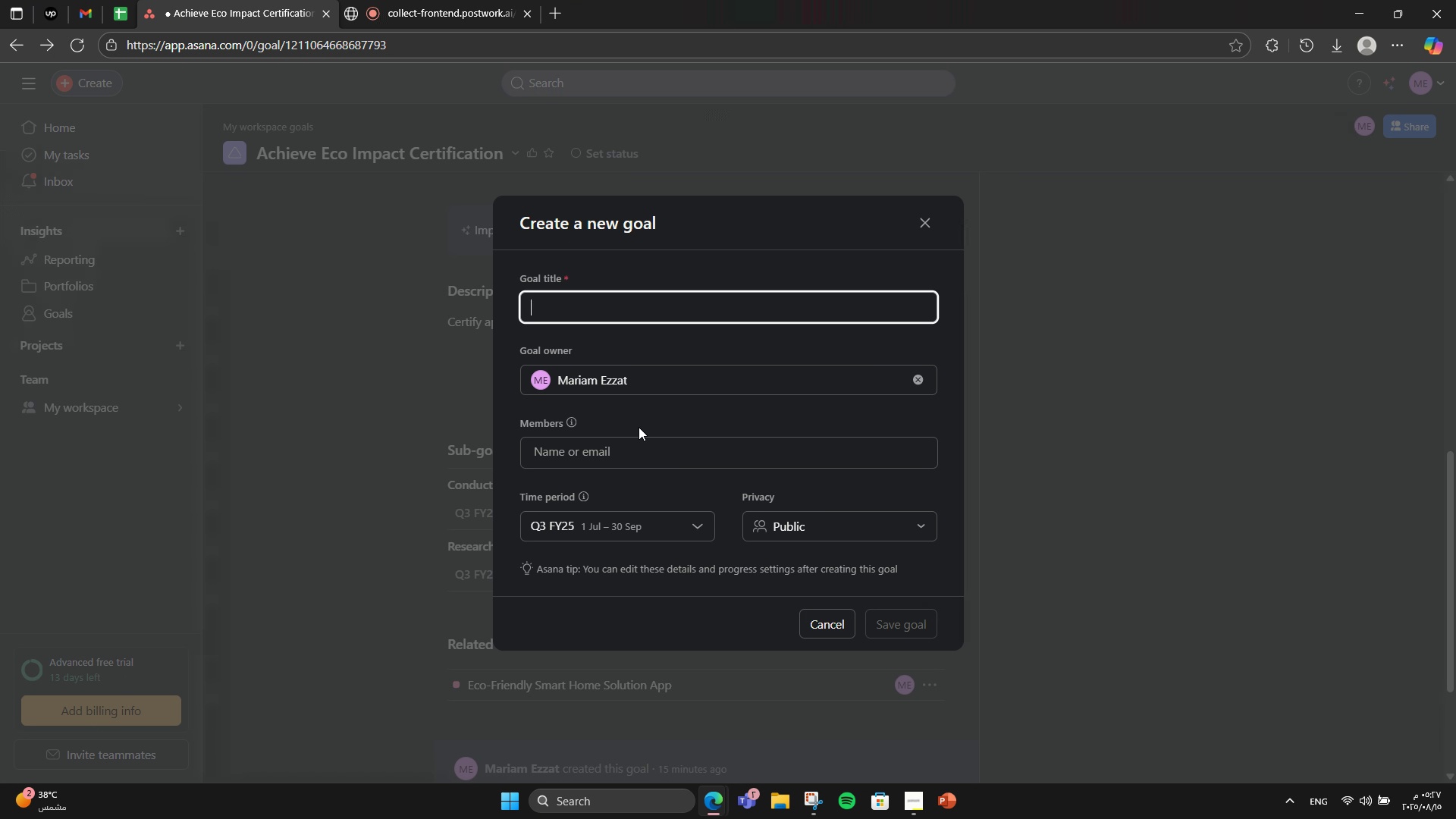 
wait(7.16)
 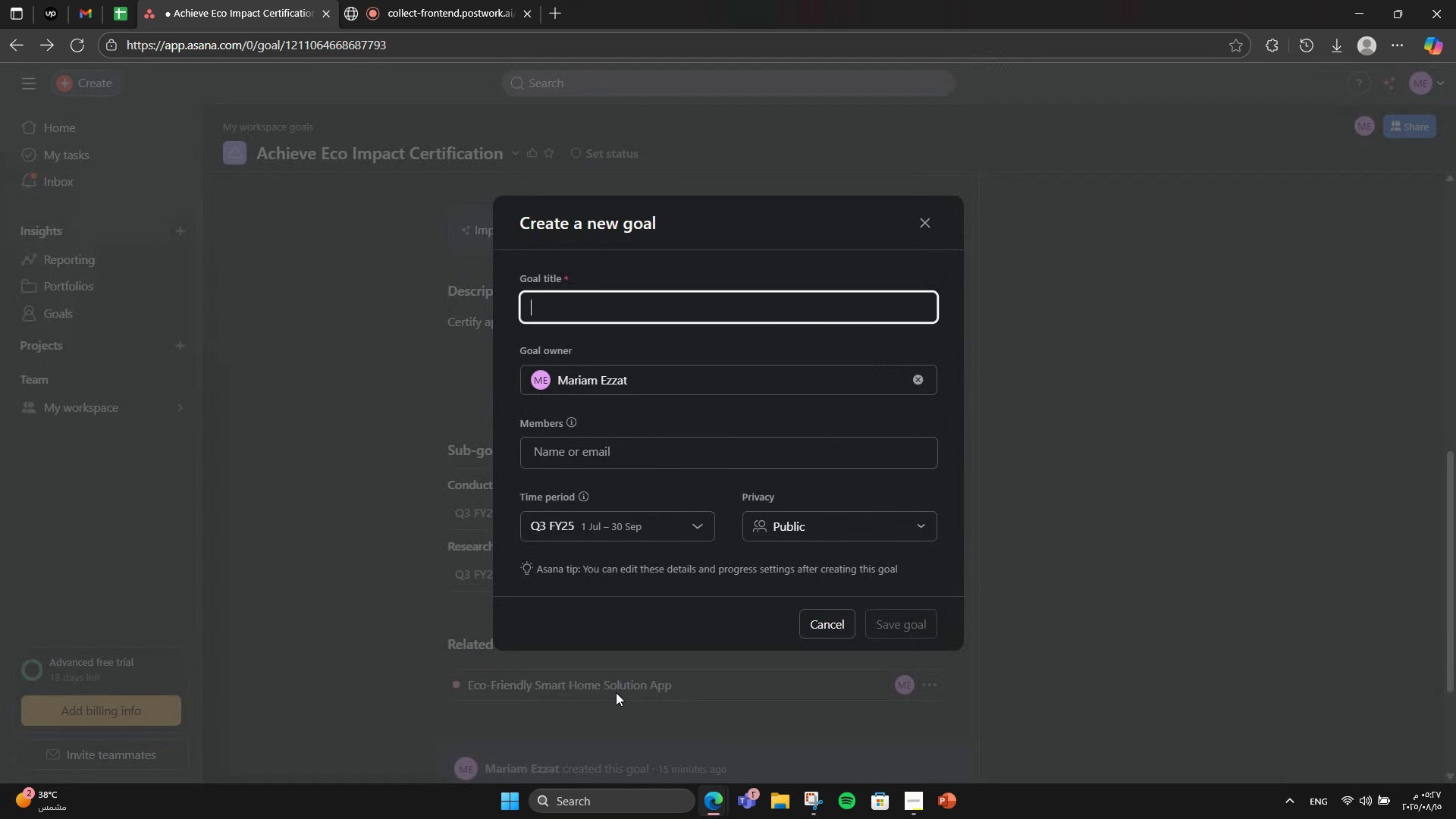 
type(Submit cert)
 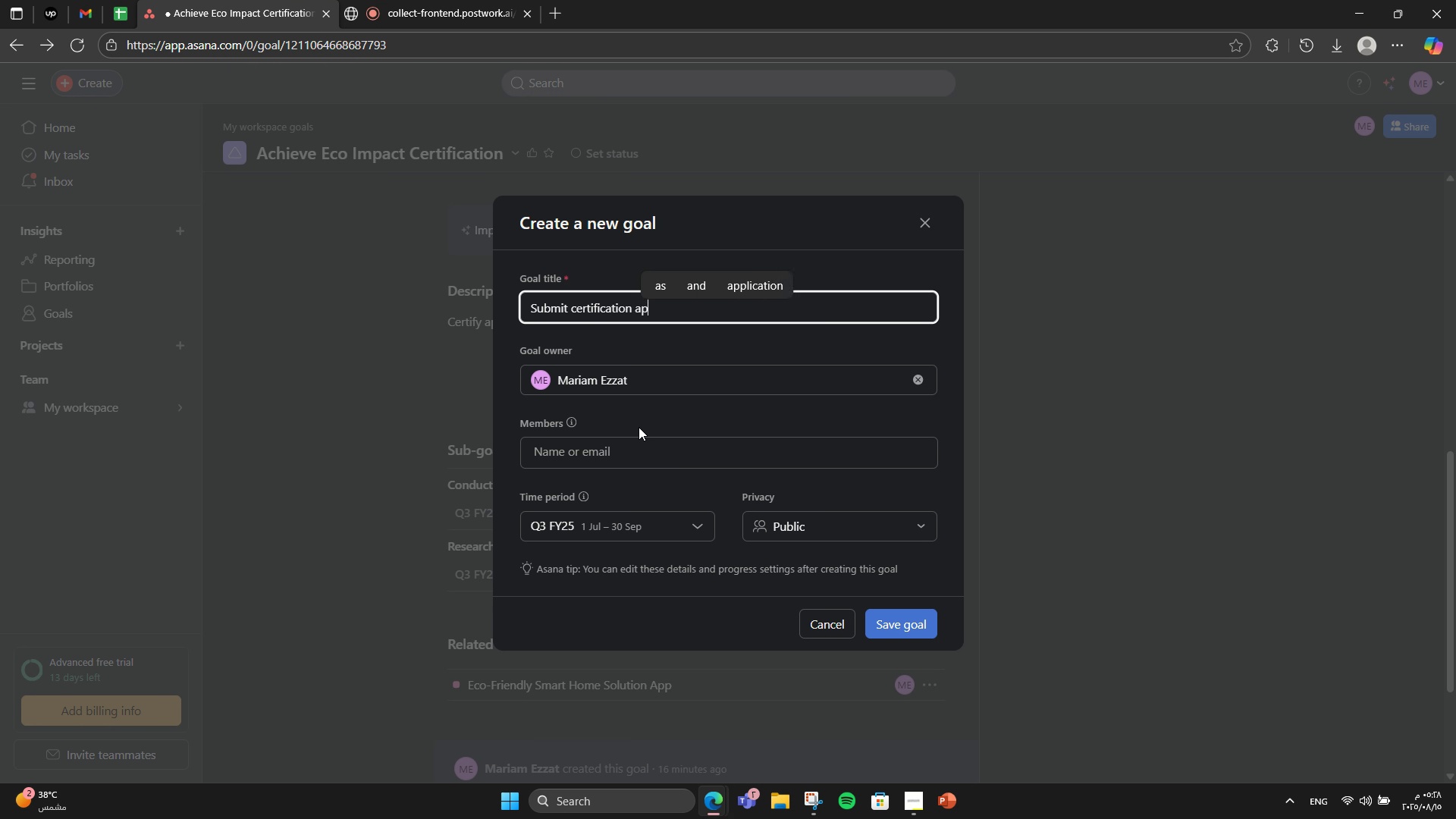 
type(ification applocations)
 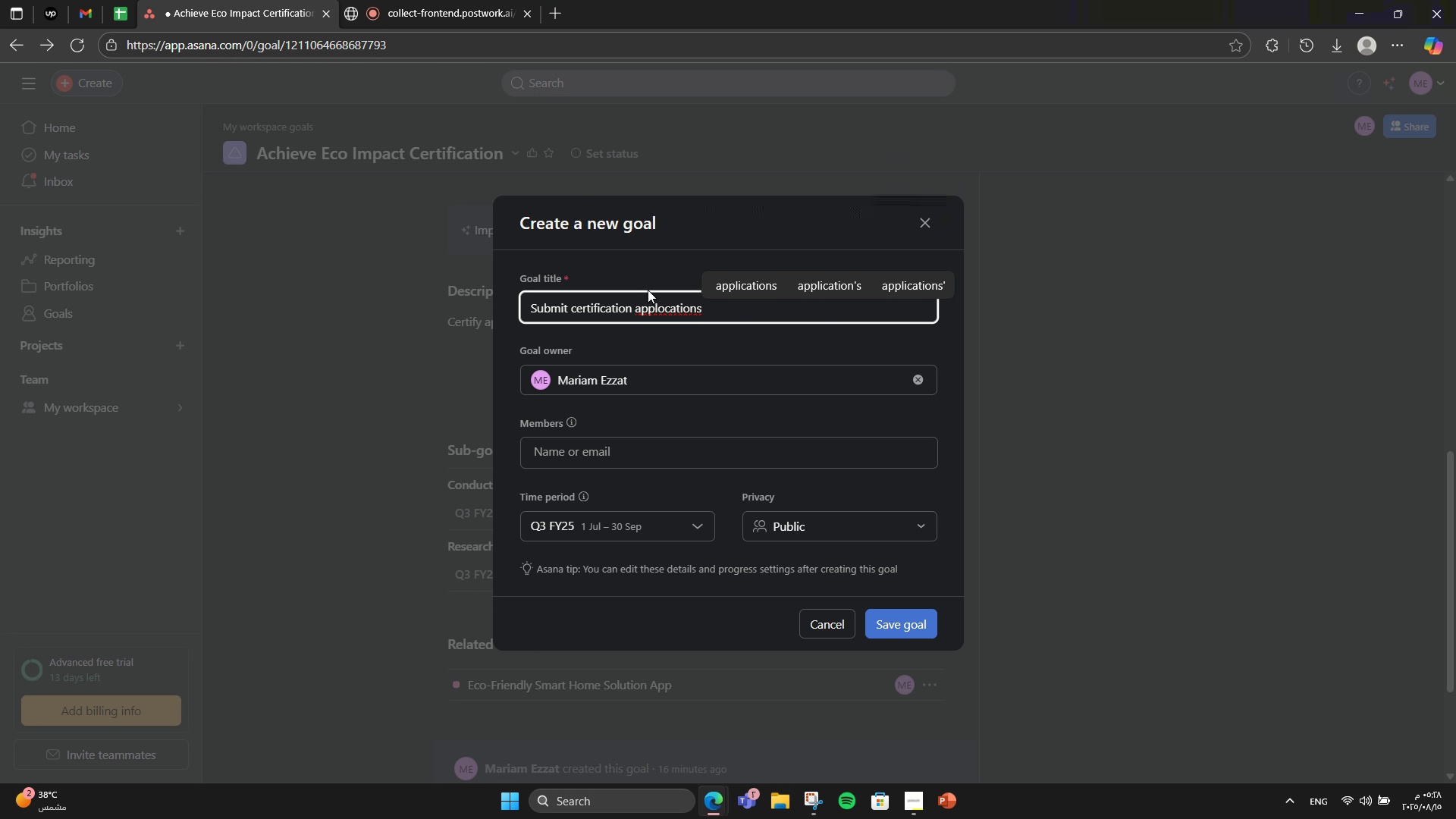 
left_click([735, 290])
 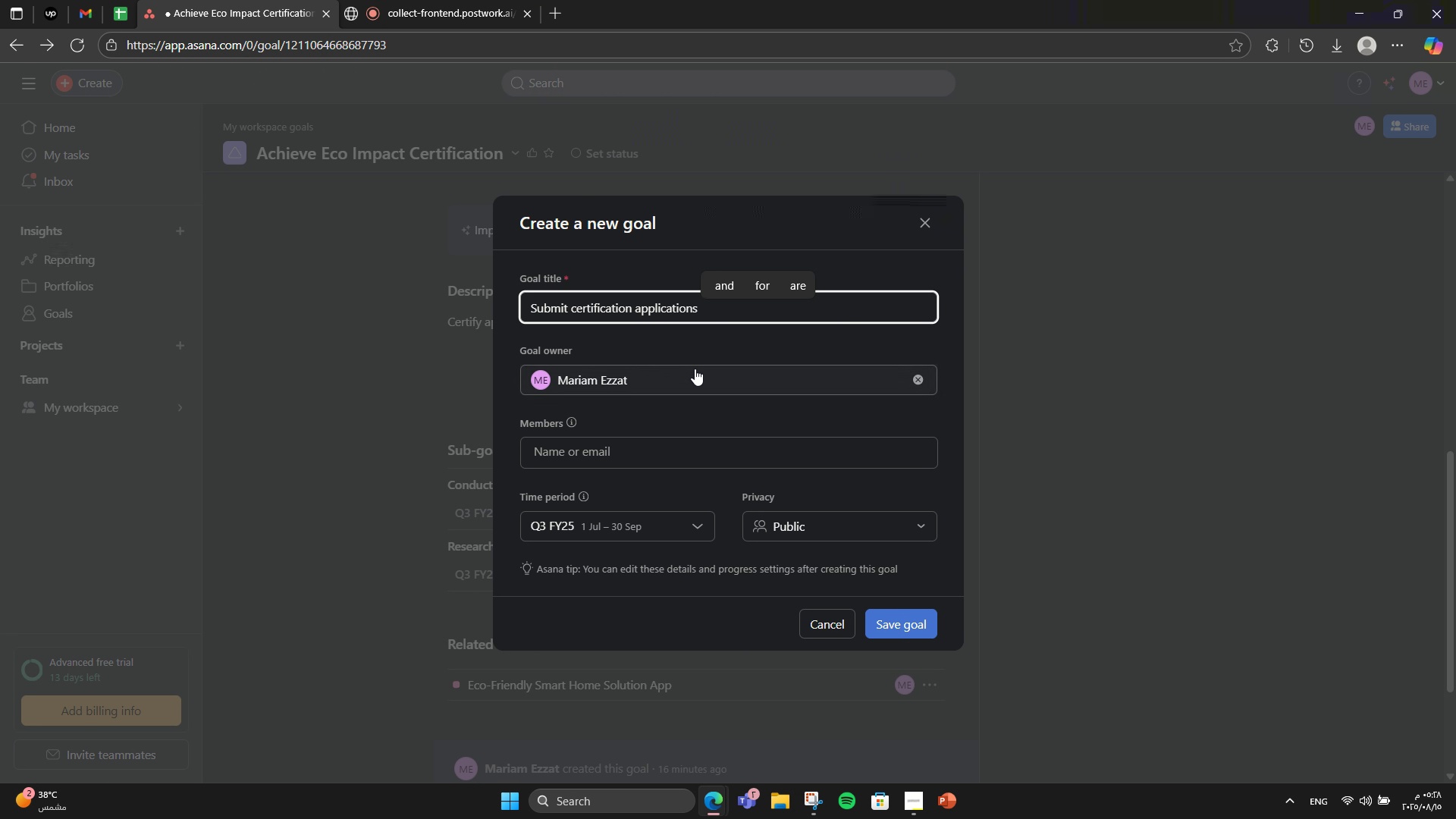 
key(Backspace)
 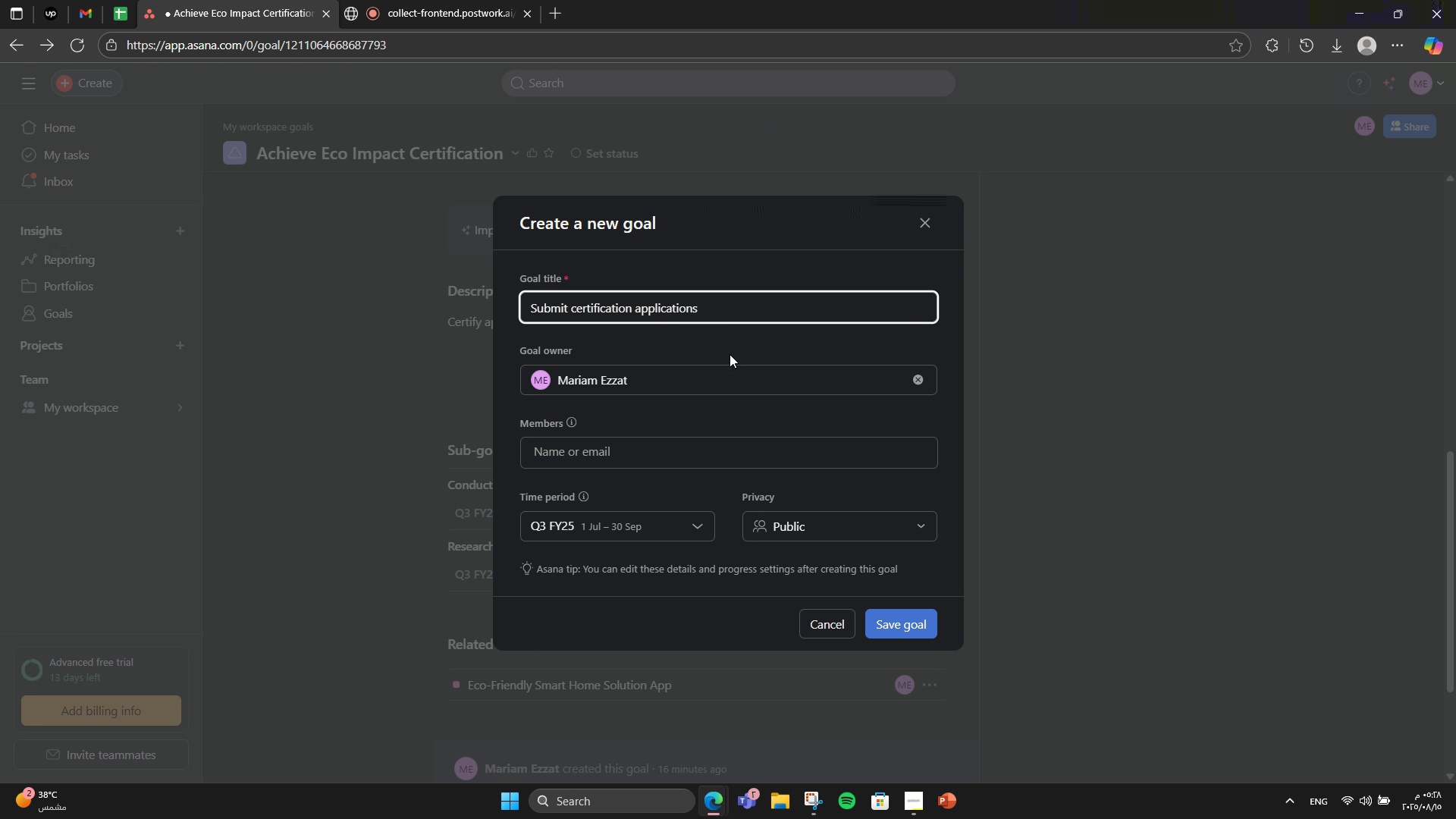 
left_click([910, 620])
 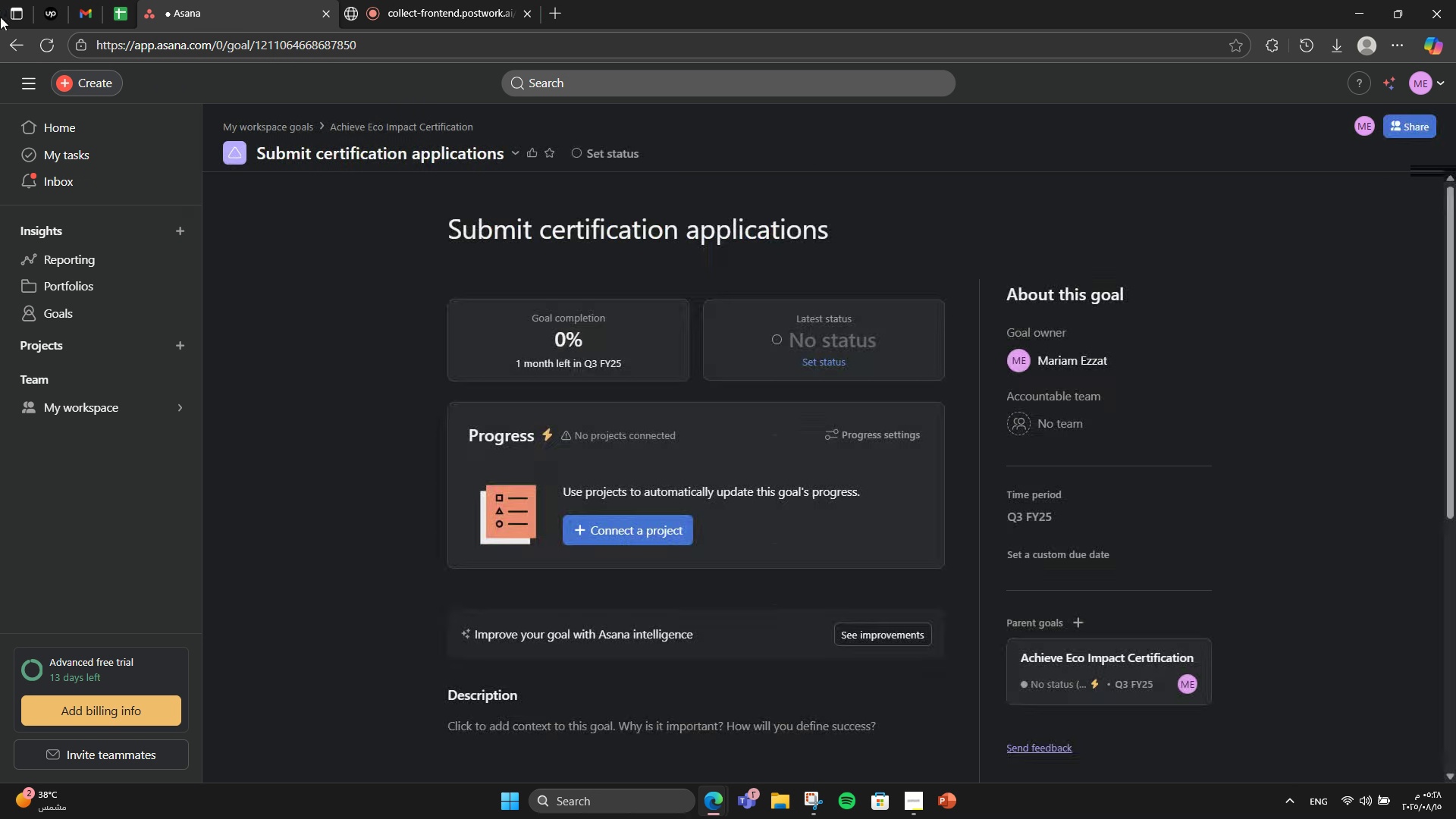 
left_click([0, 44])
 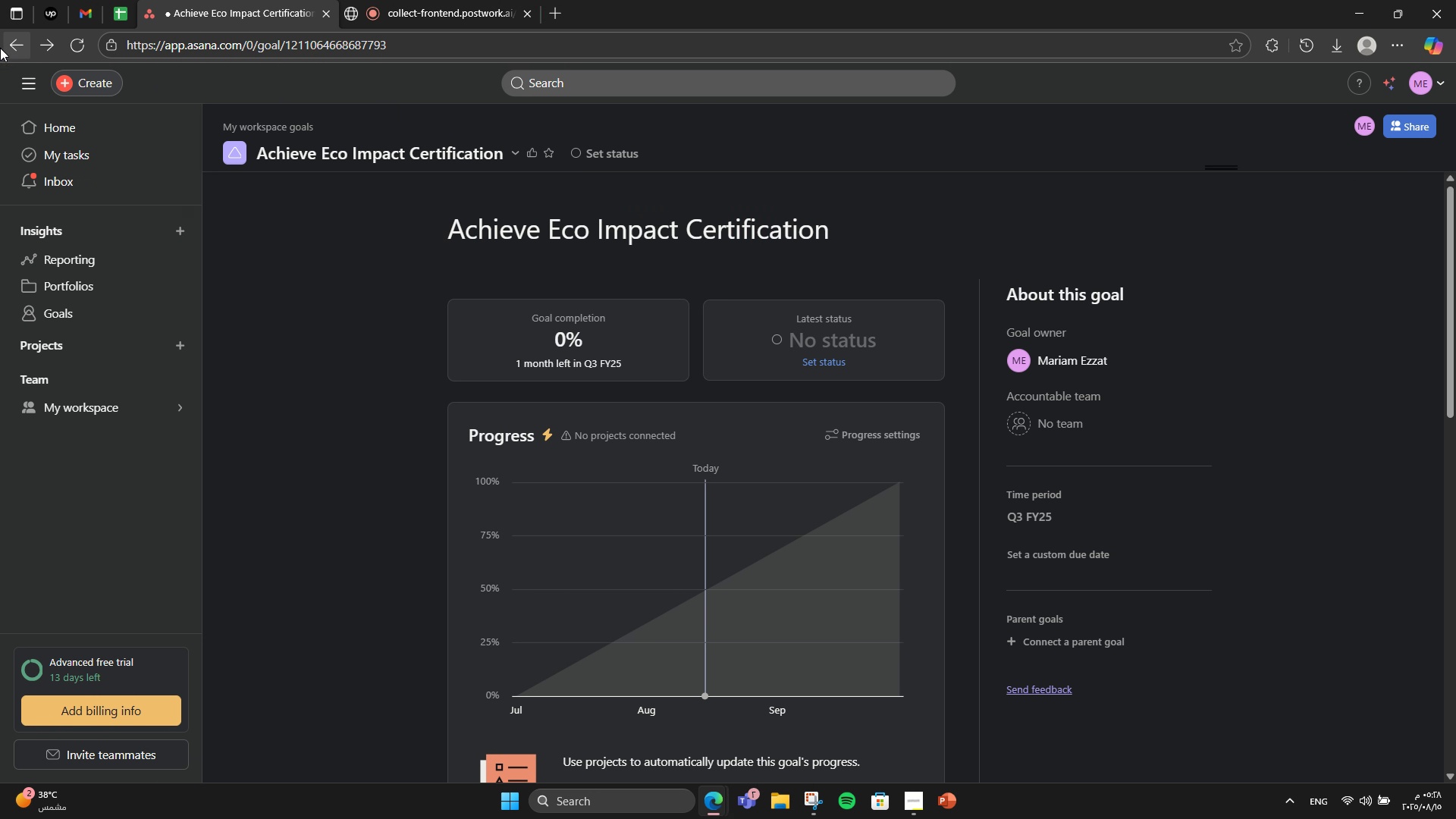 
scroll: coordinate [833, 564], scroll_direction: down, amount: 8.0
 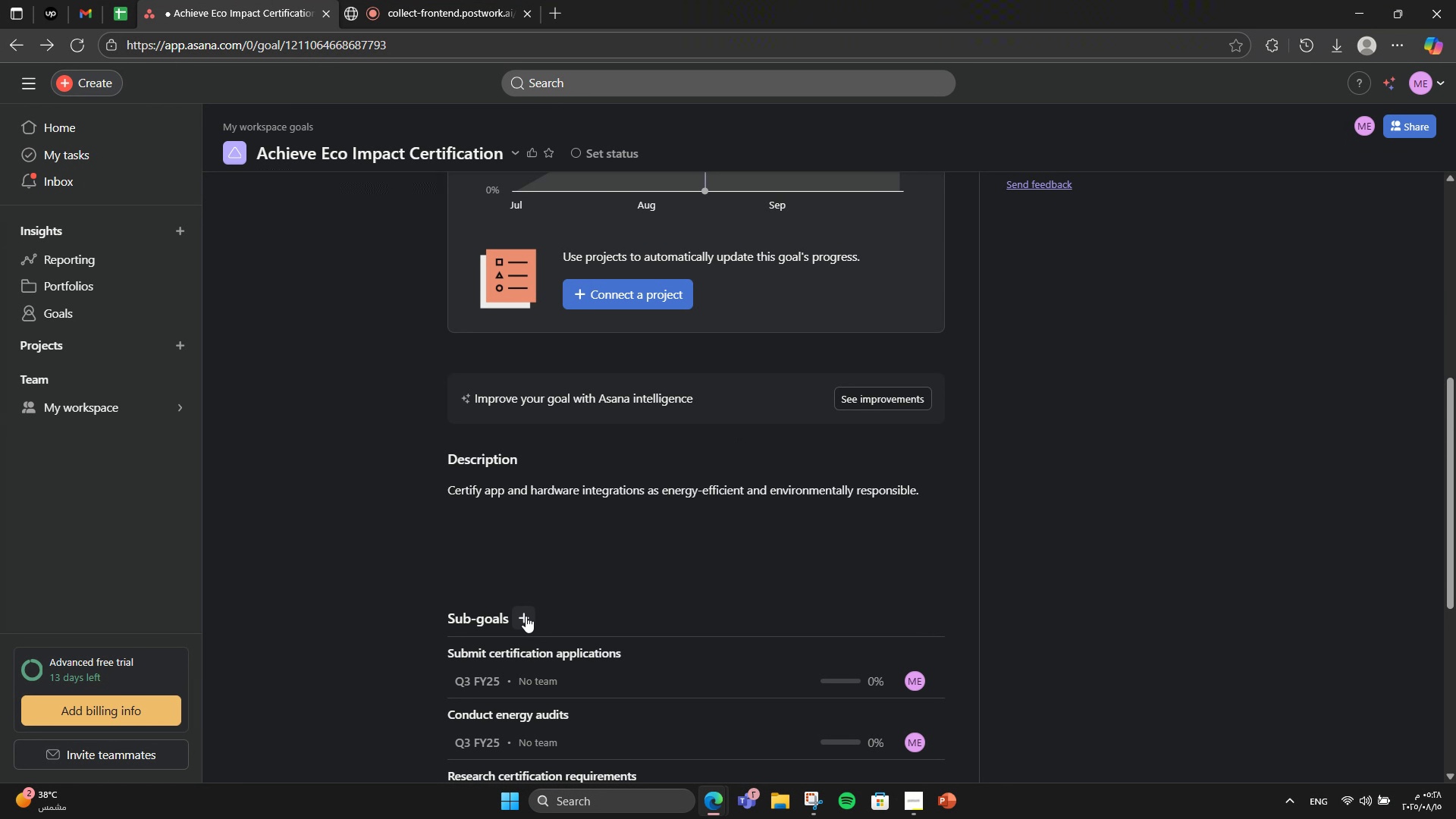 
left_click([526, 616])
 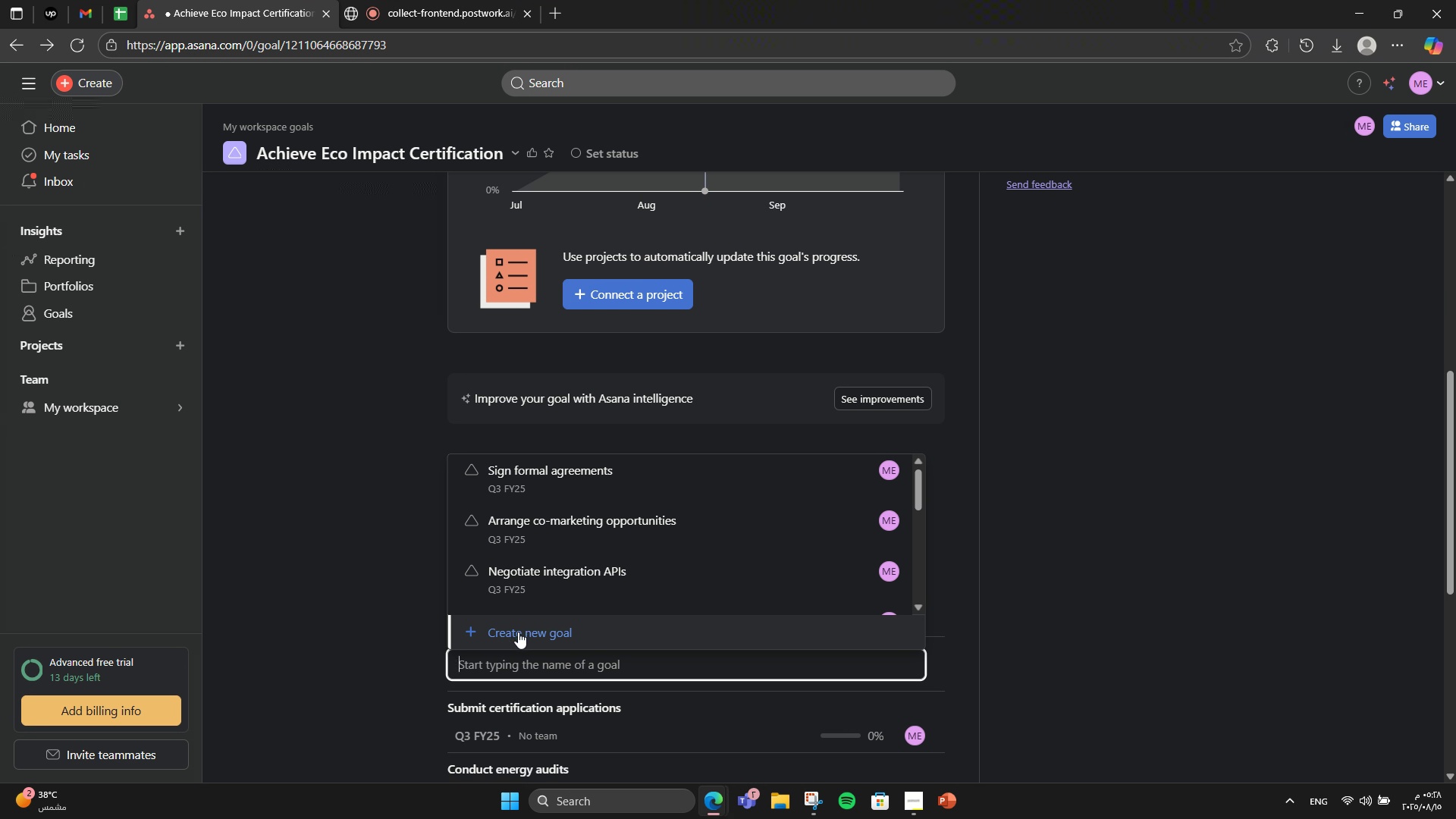 
left_click([518, 632])
 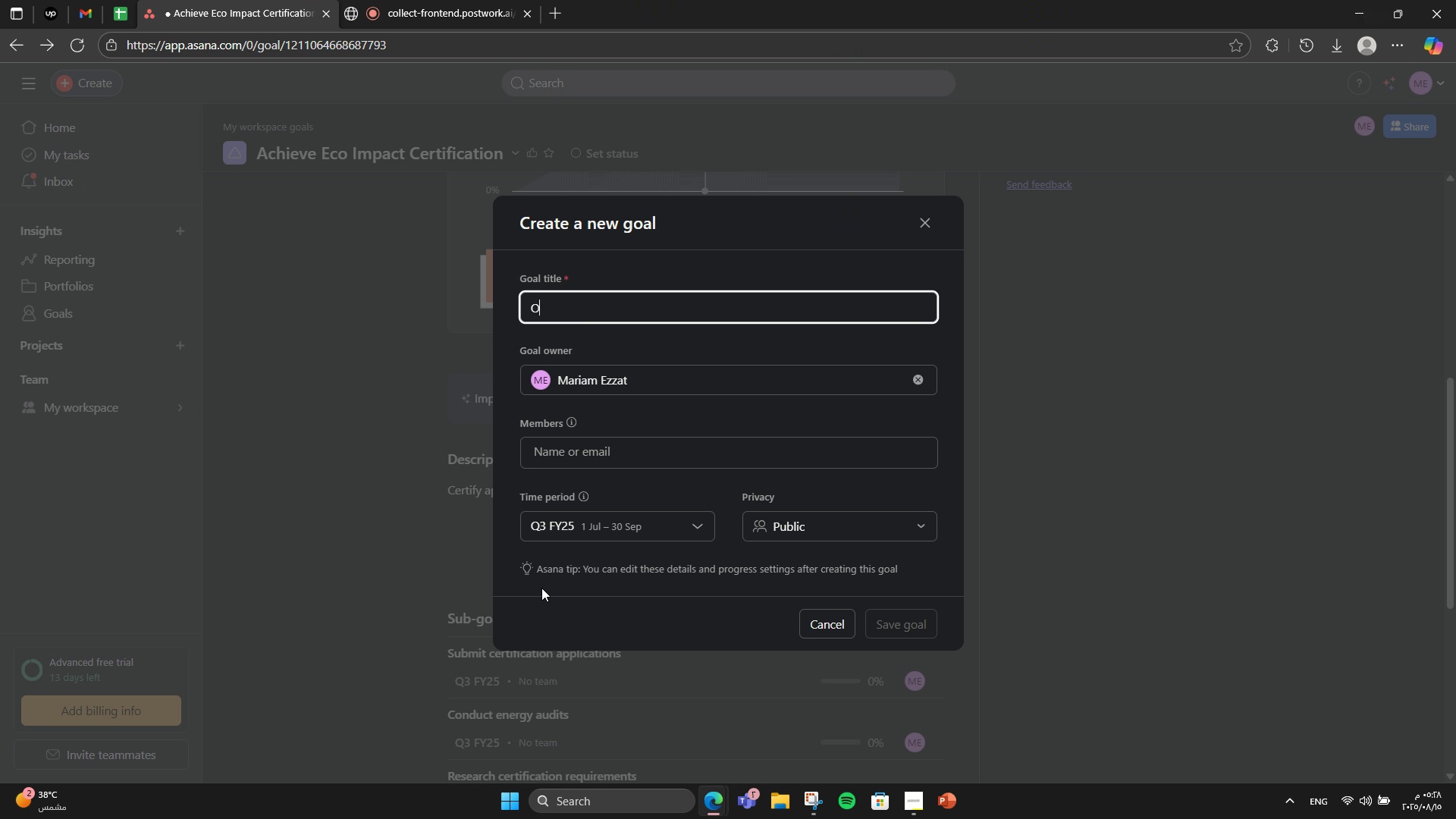 
wait(11.51)
 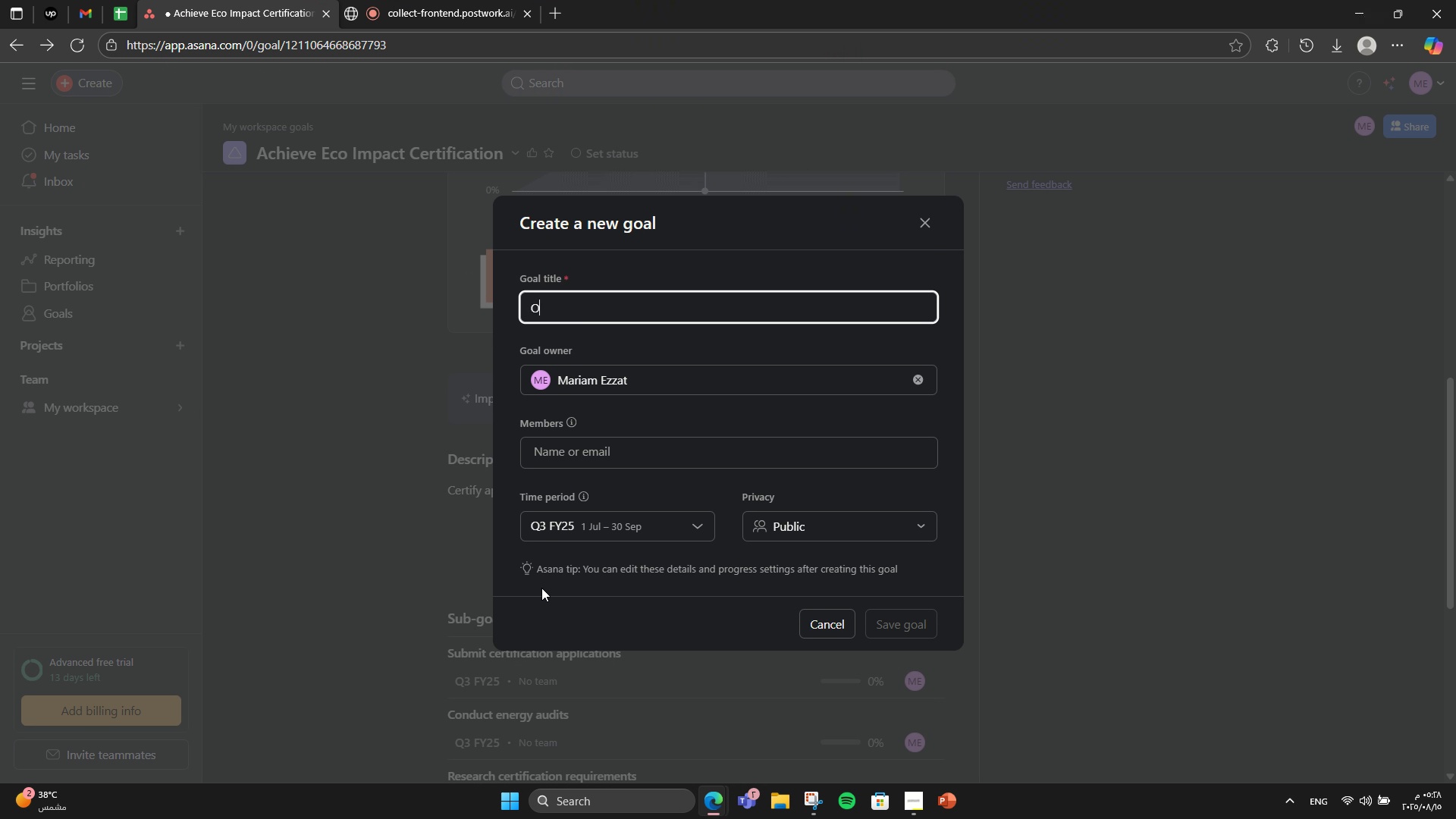 
type(Oub)
key(Backspace)
key(Backspace)
key(Backspace)
type(Publicize results to users)
 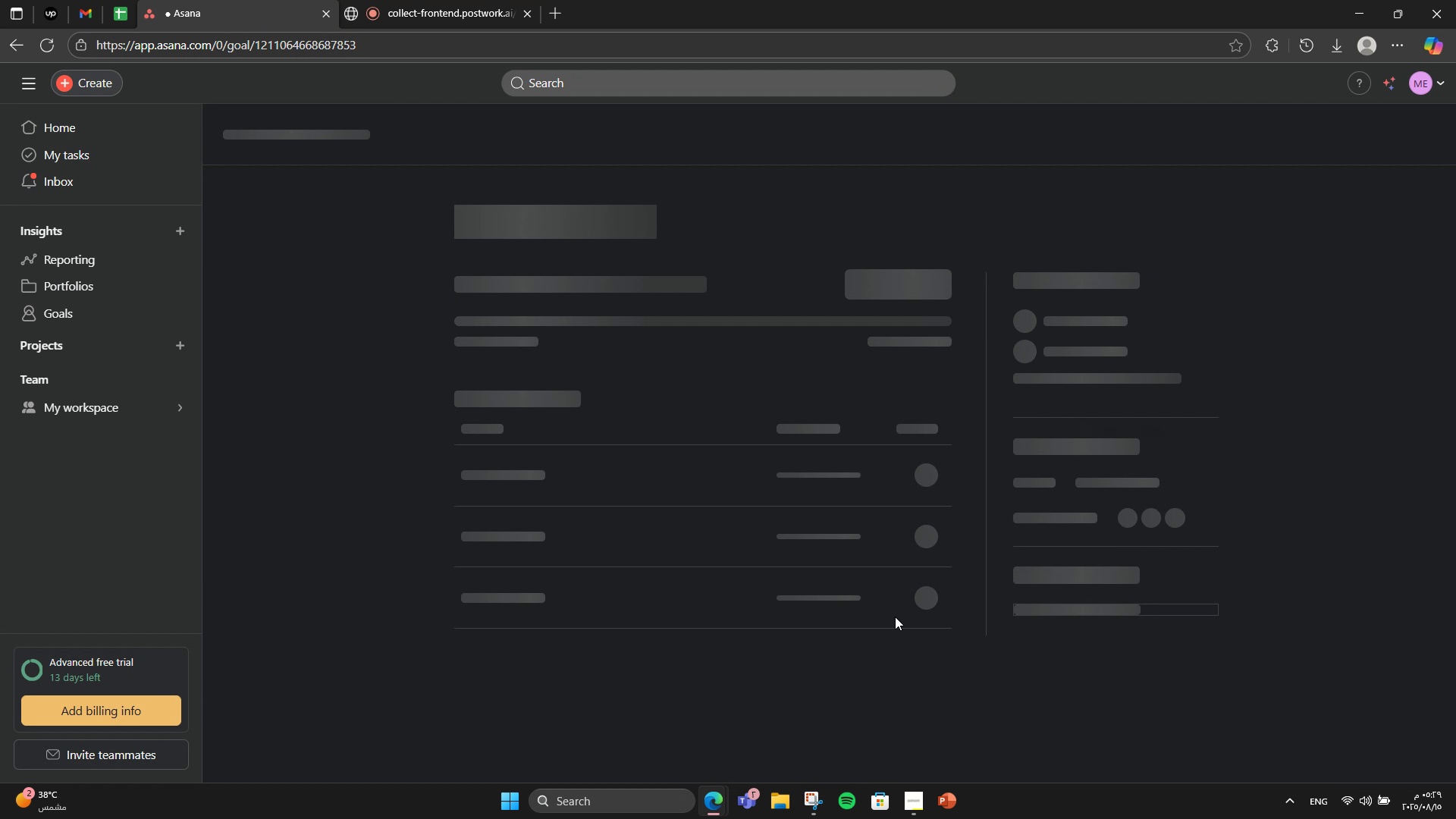 
left_click([895, 617])
 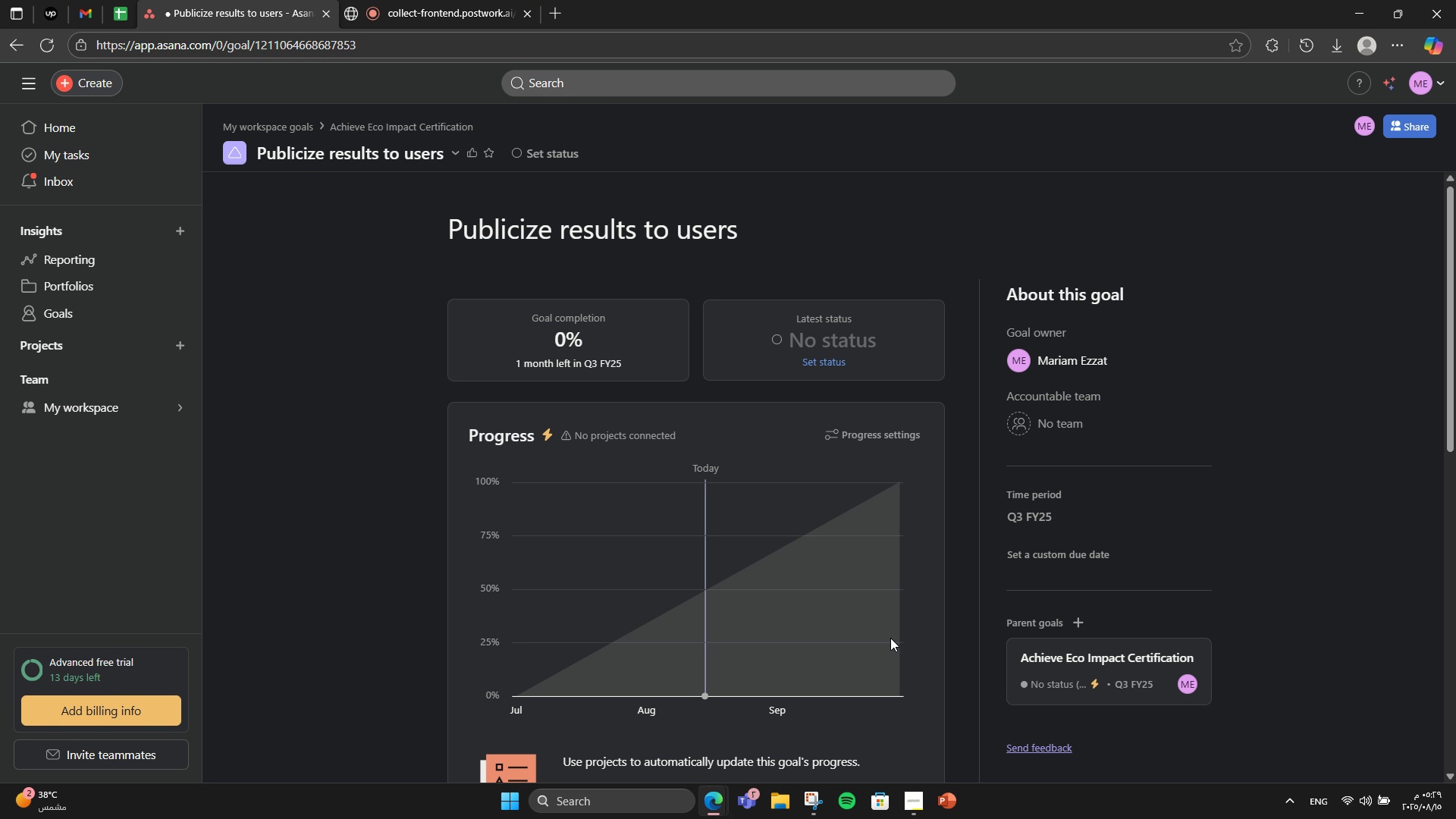 
wait(7.61)
 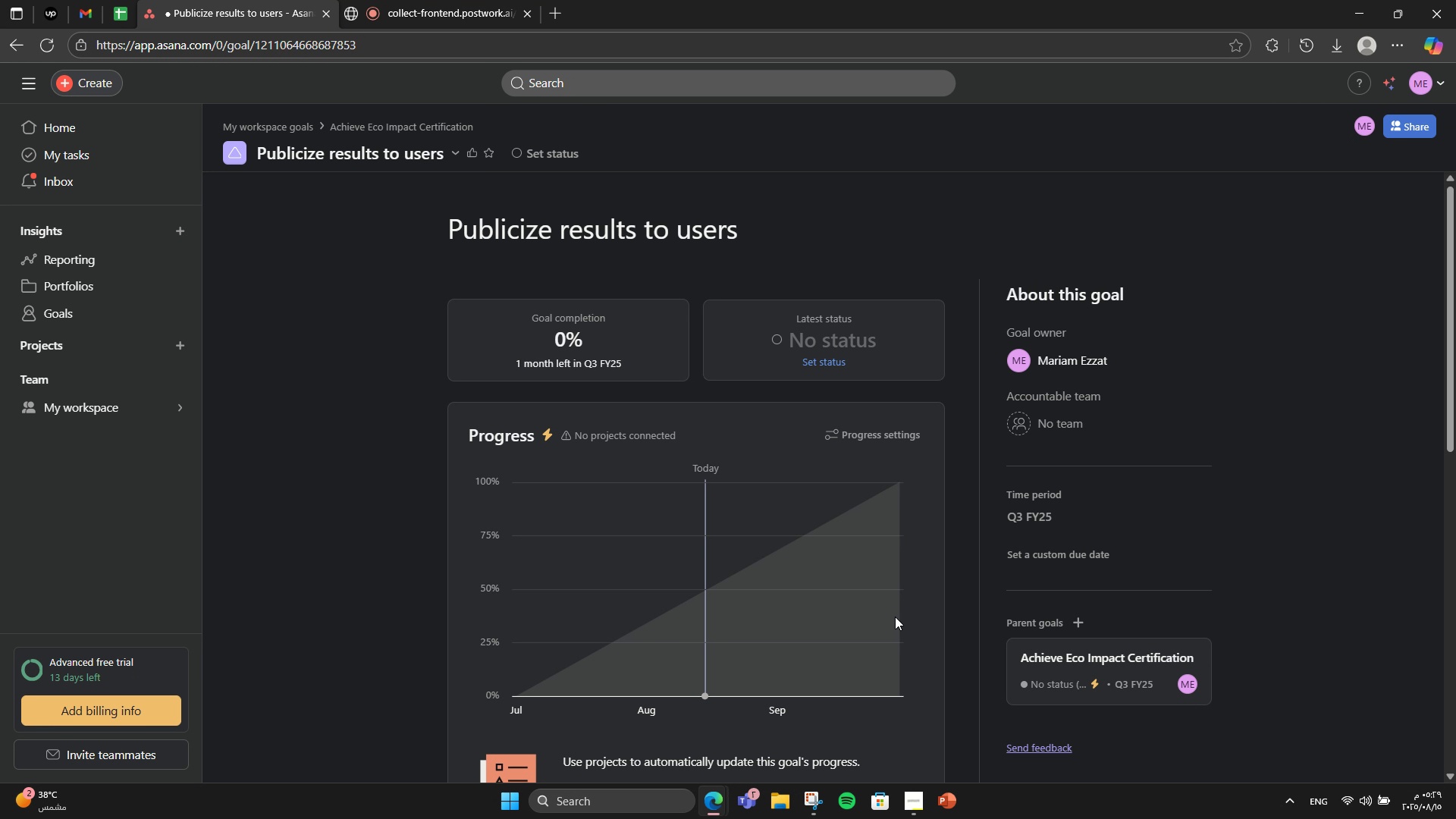 
scroll: coordinate [890, 638], scroll_direction: down, amount: 2.0
 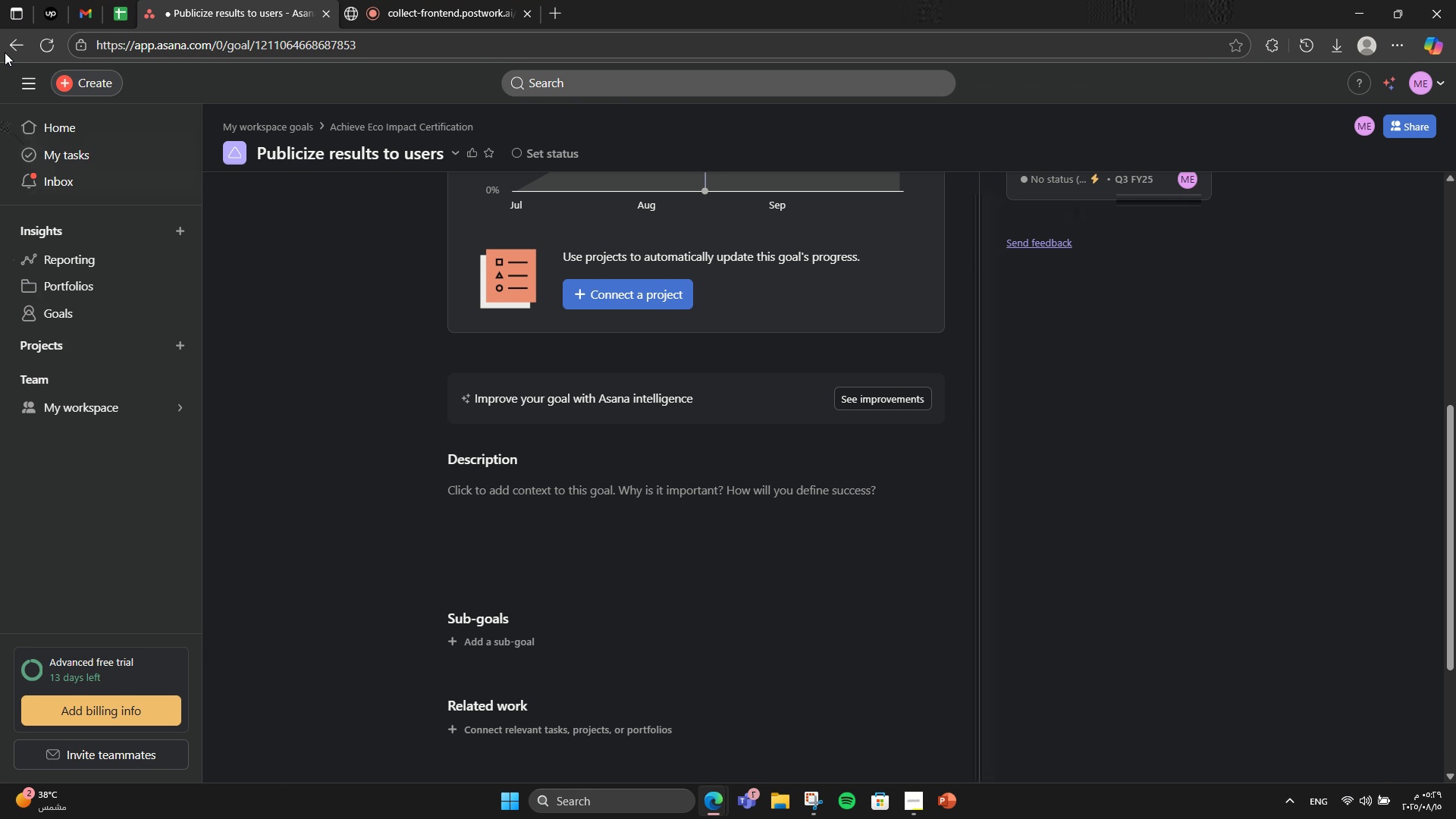 
left_click([11, 34])
 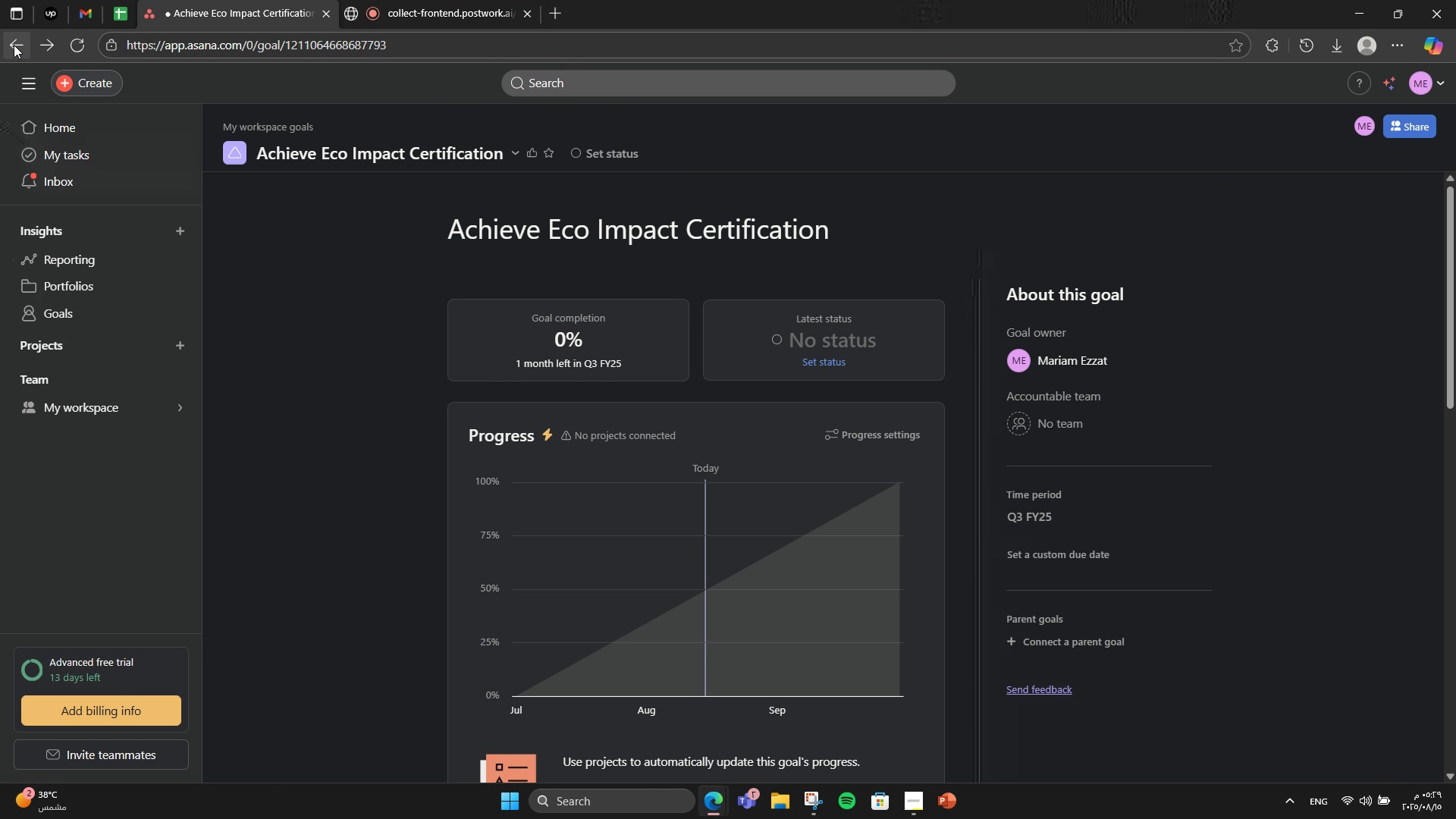 
scroll: coordinate [613, 409], scroll_direction: down, amount: 5.0
 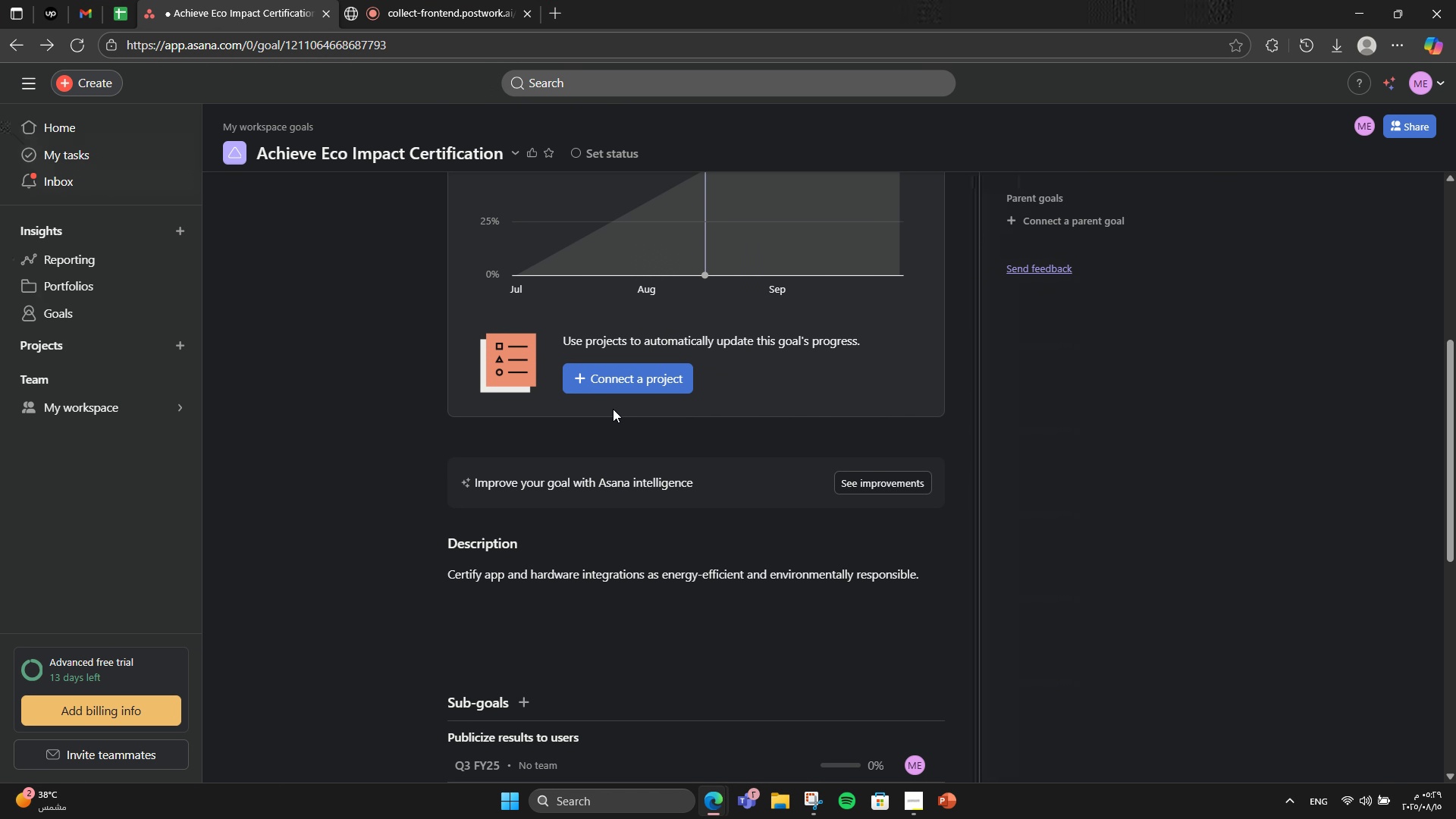 
scroll: coordinate [613, 409], scroll_direction: up, amount: 6.0
 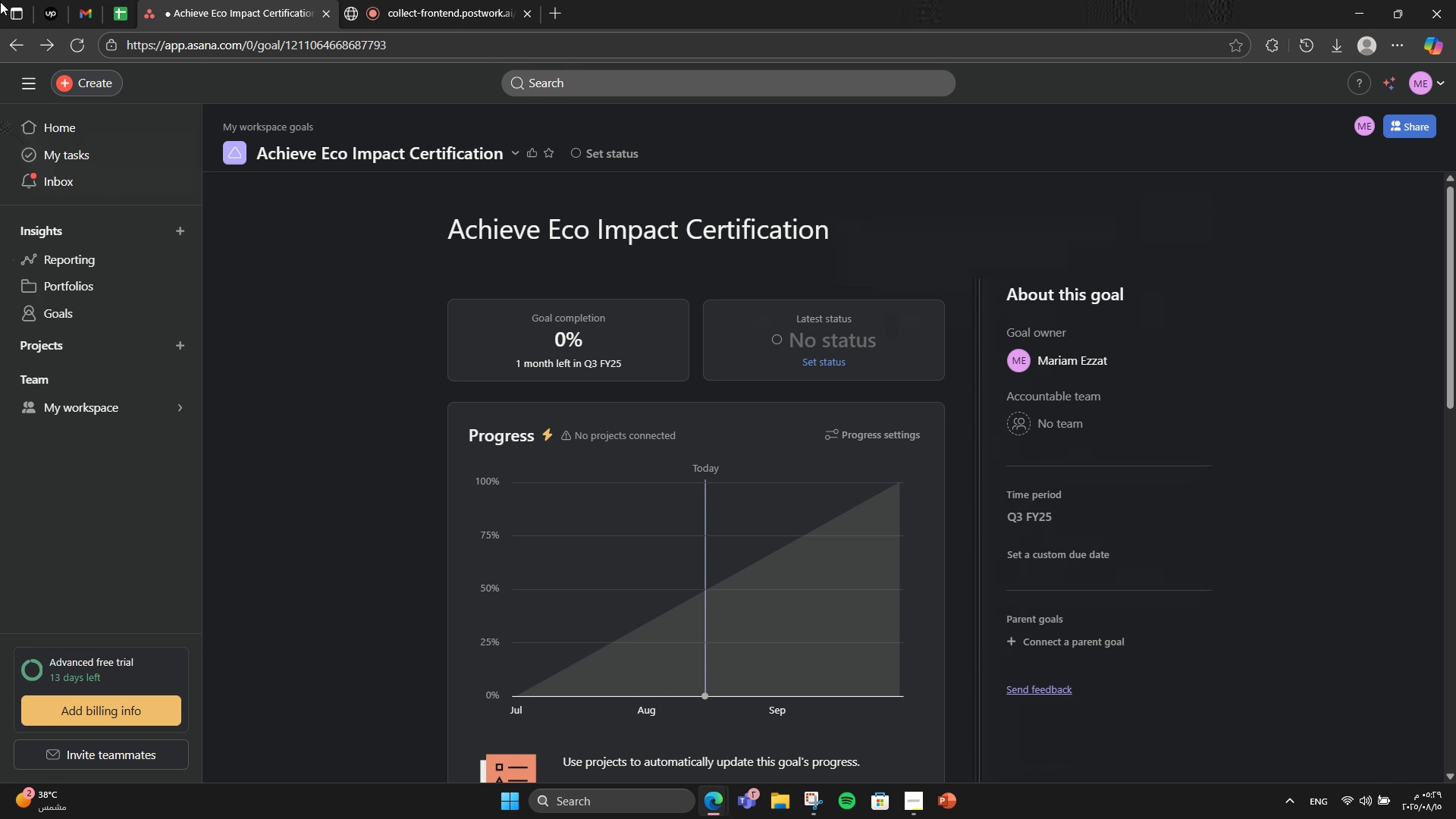 
left_click([0, 39])
 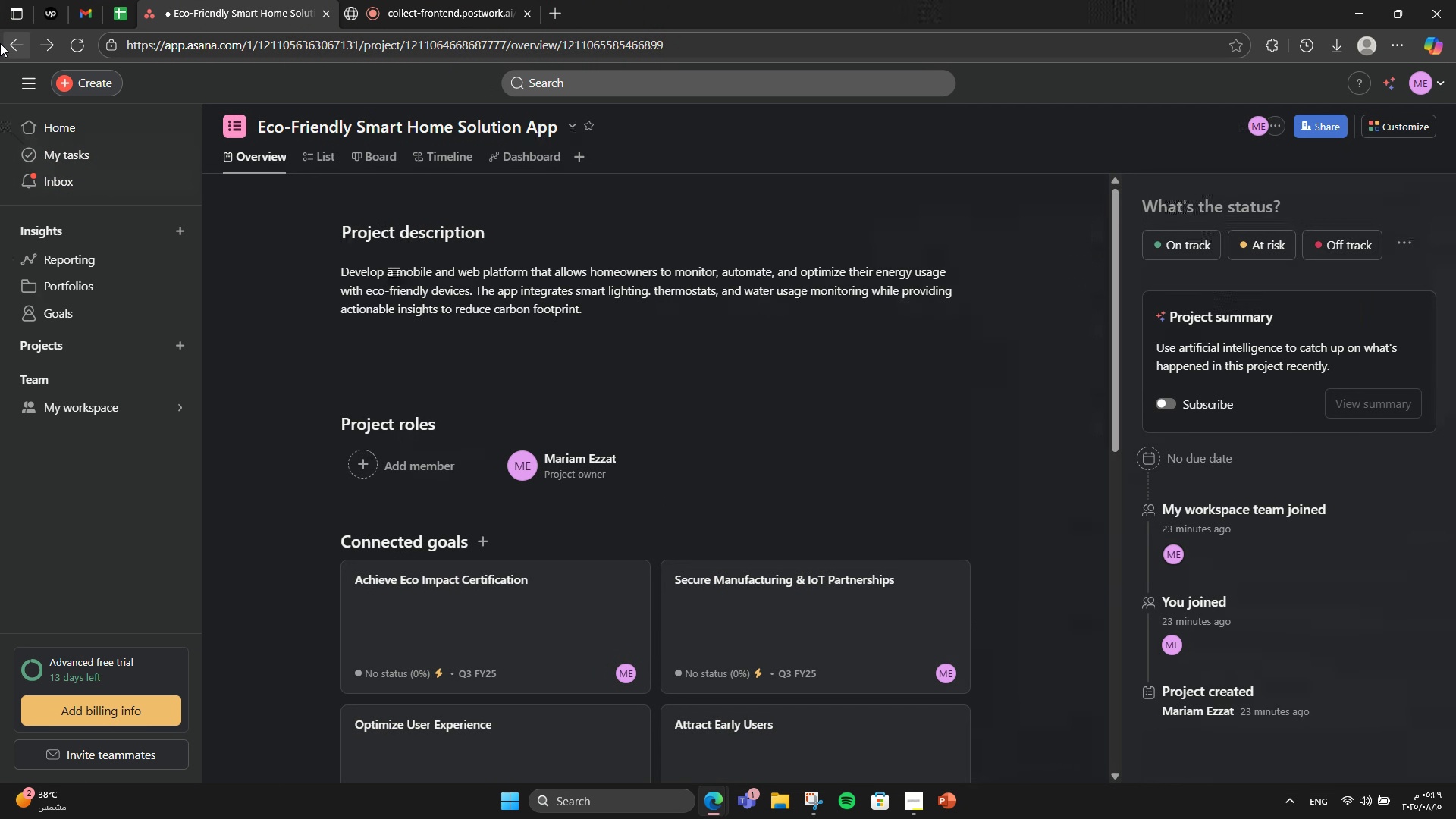 
scroll: coordinate [624, 364], scroll_direction: down, amount: 4.0
 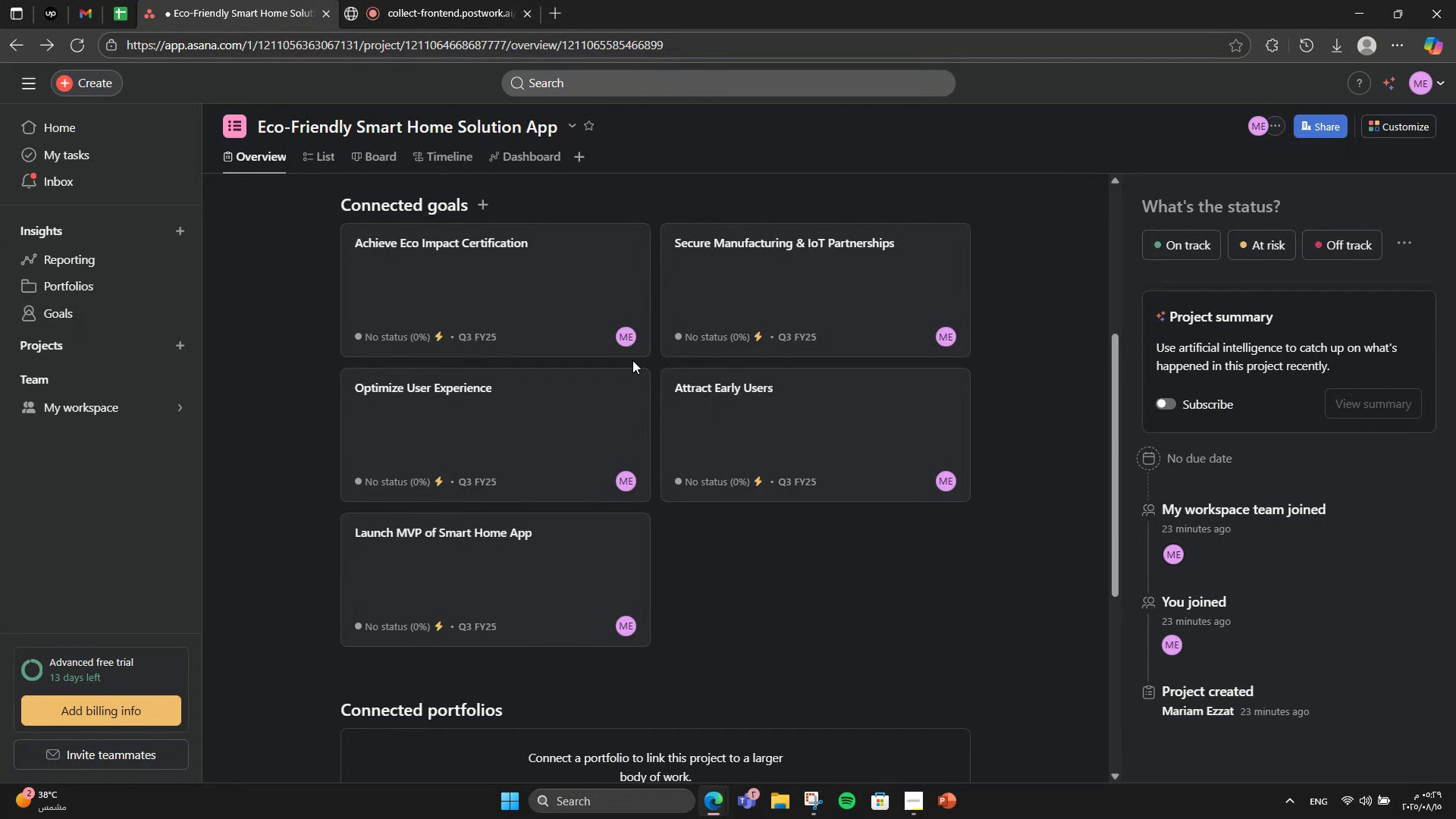 
wait(8.69)
 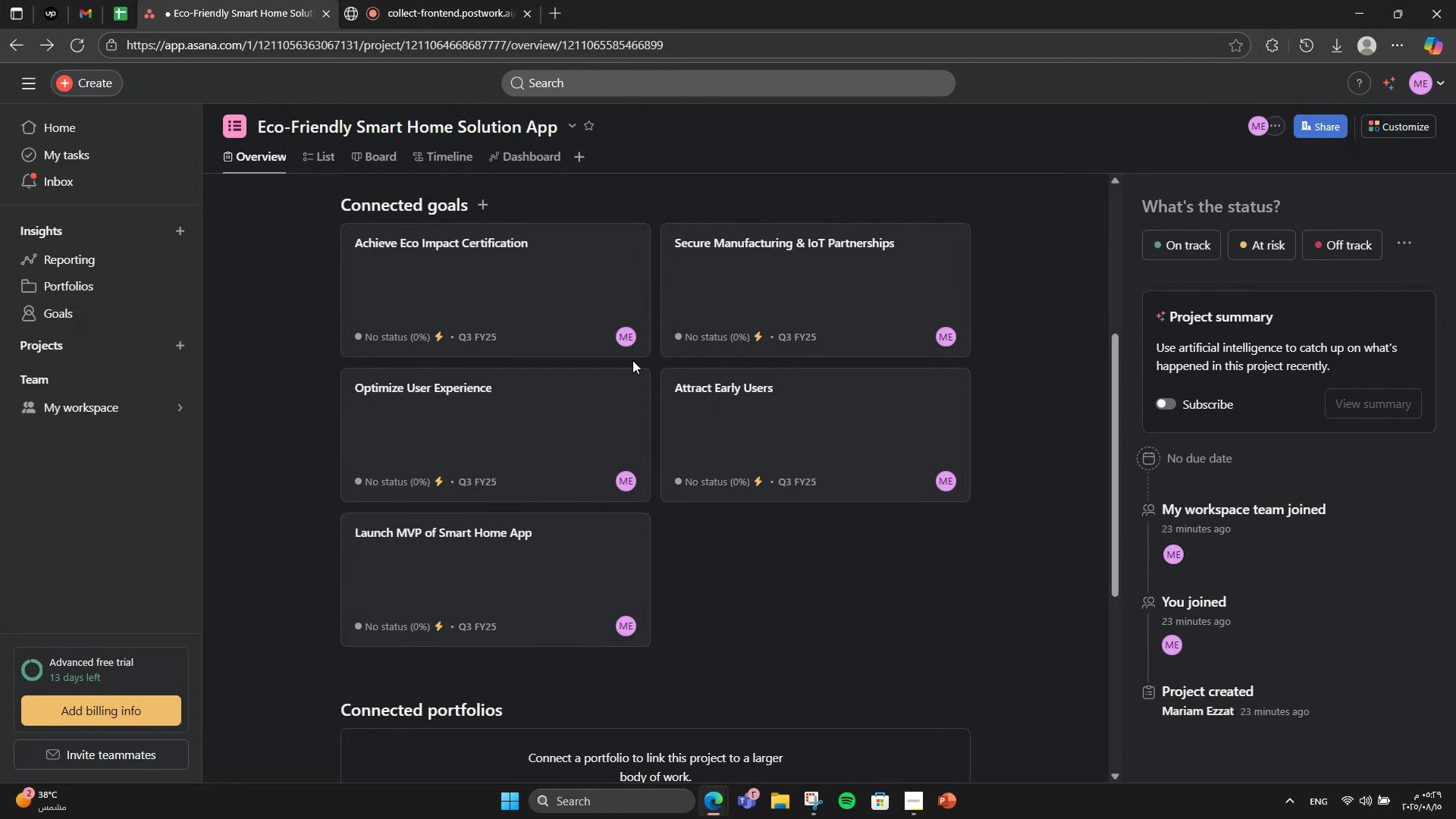 
left_click([337, 152])
 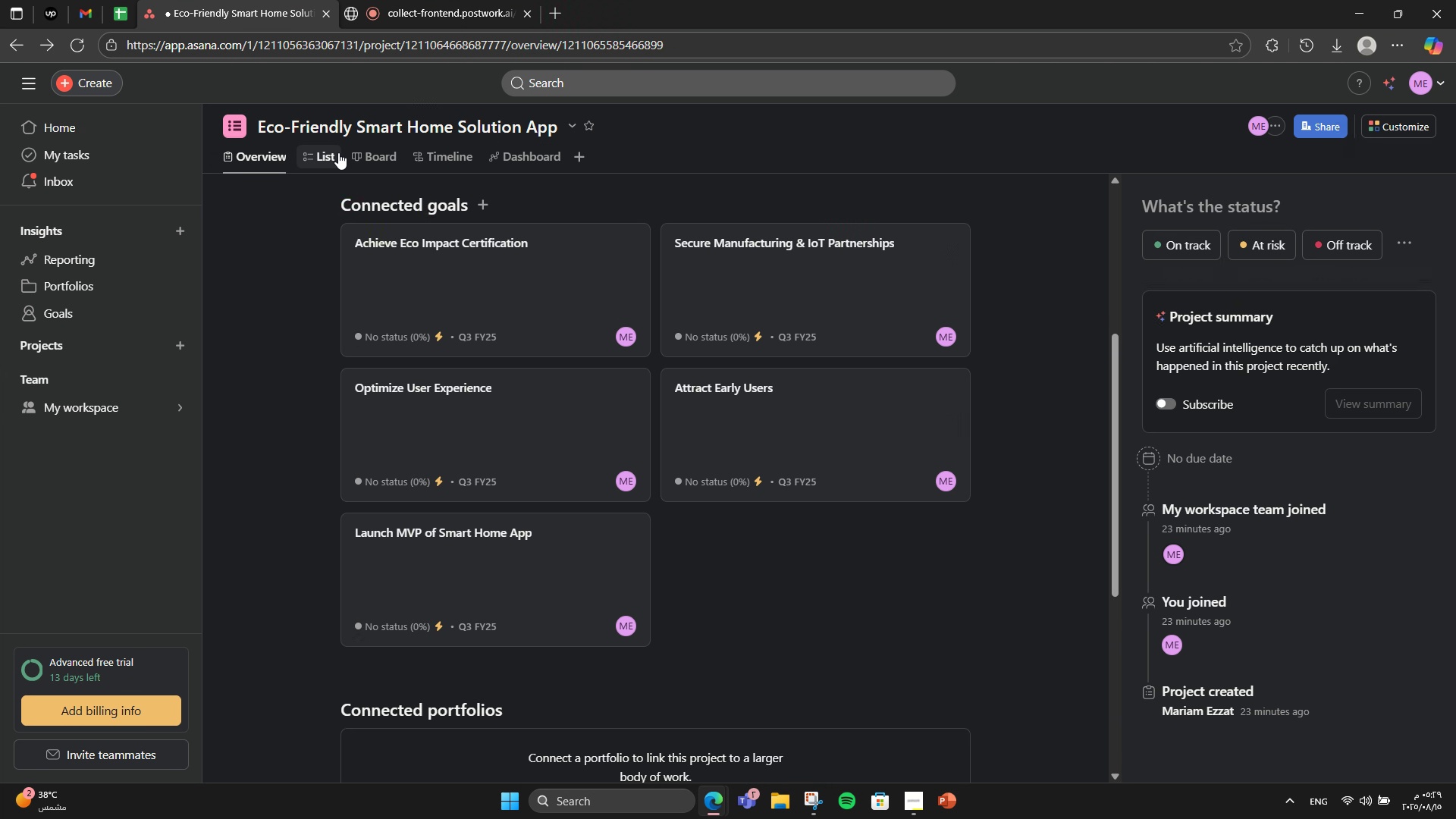 
left_click([338, 152])
 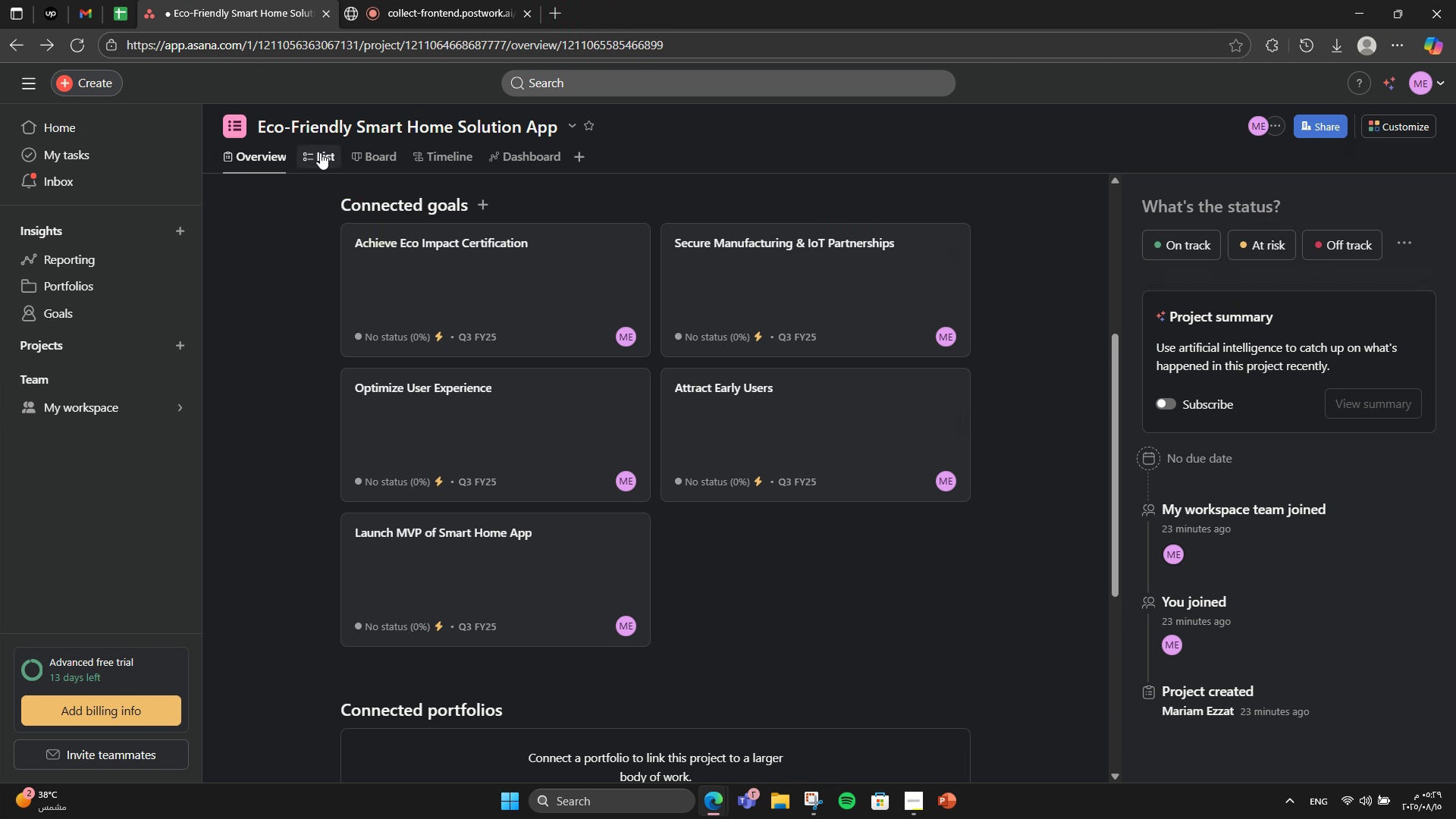 
left_click([320, 152])
 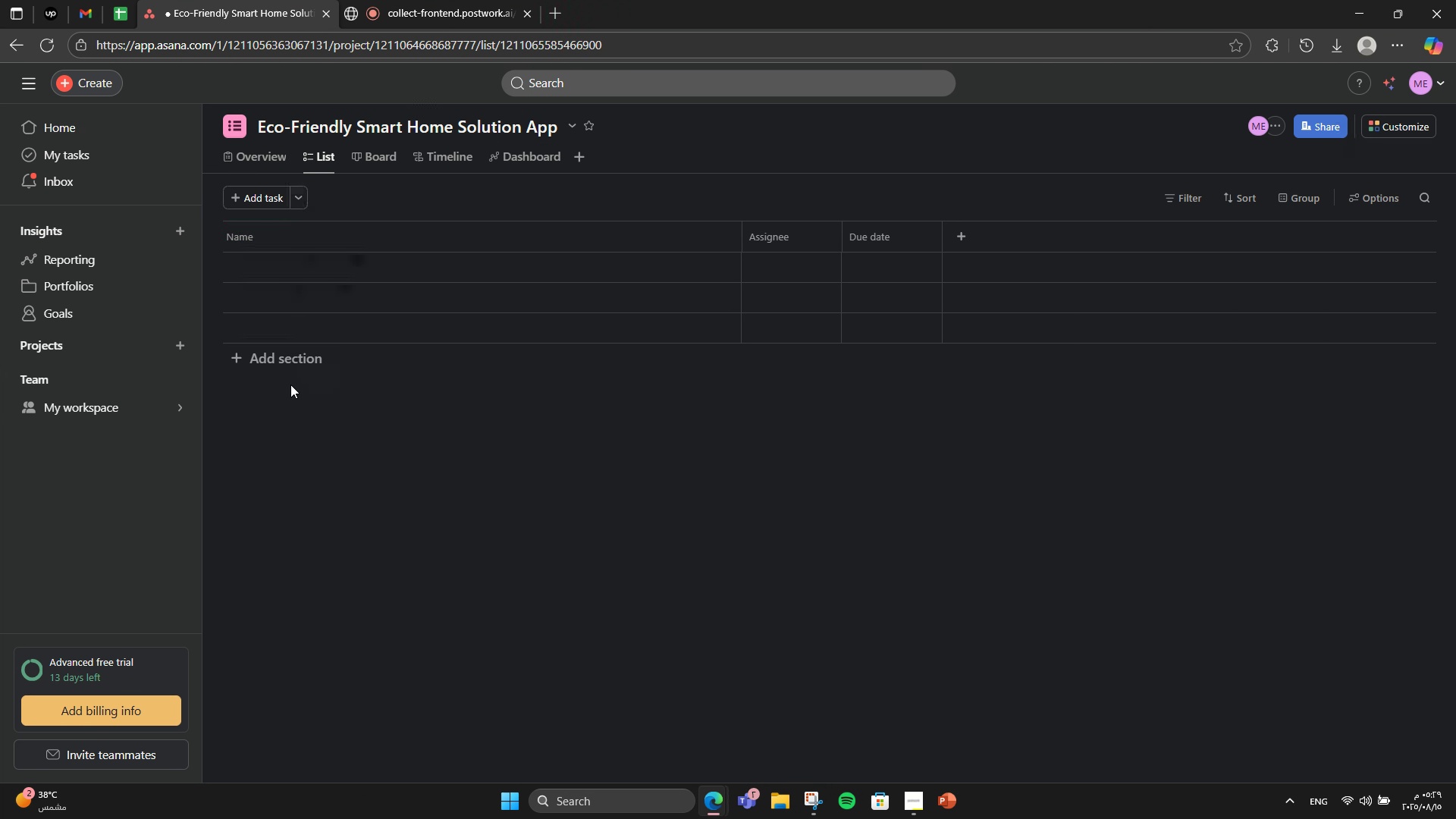 
left_click([284, 362])
 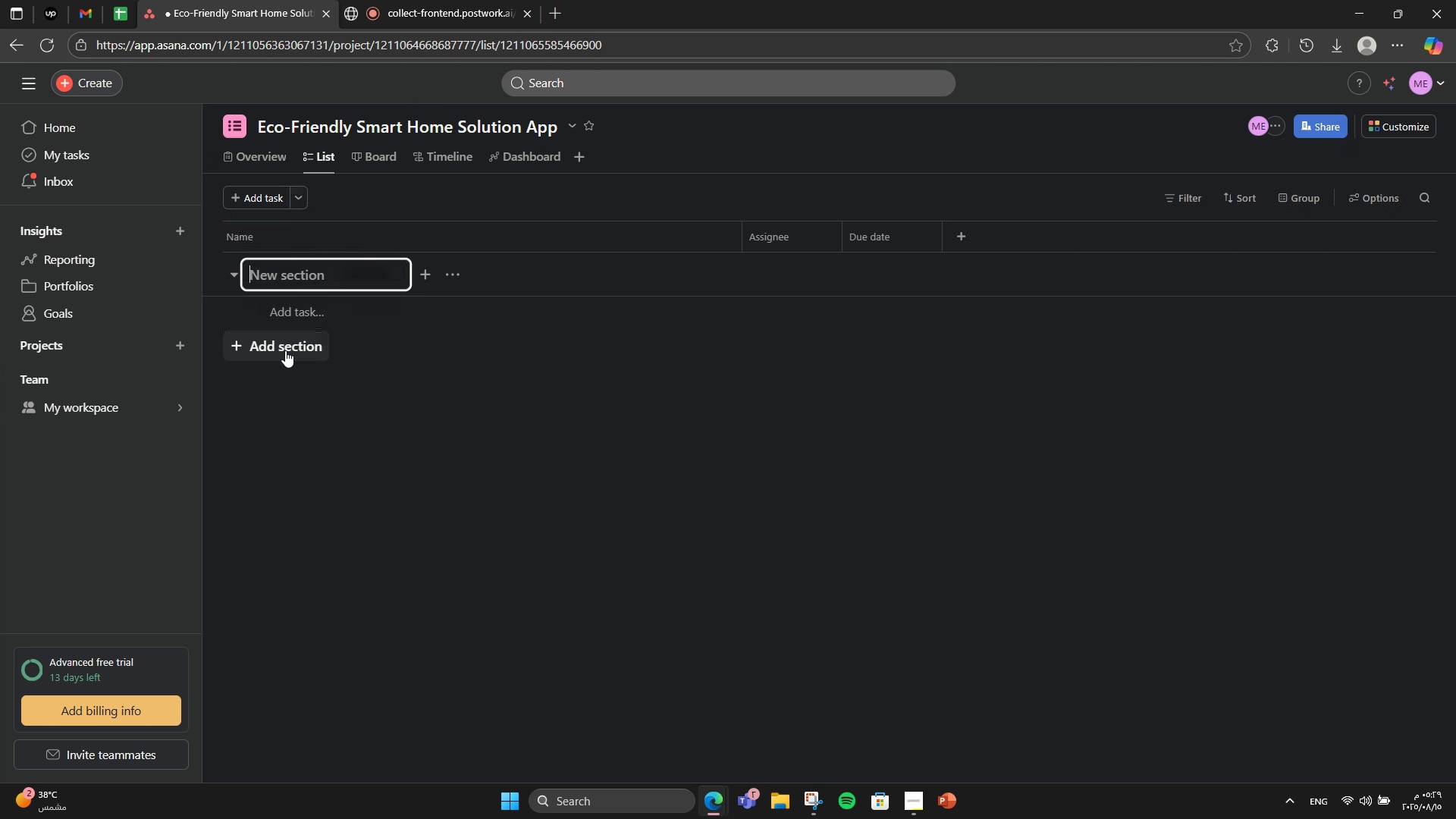 
type(Planning)
 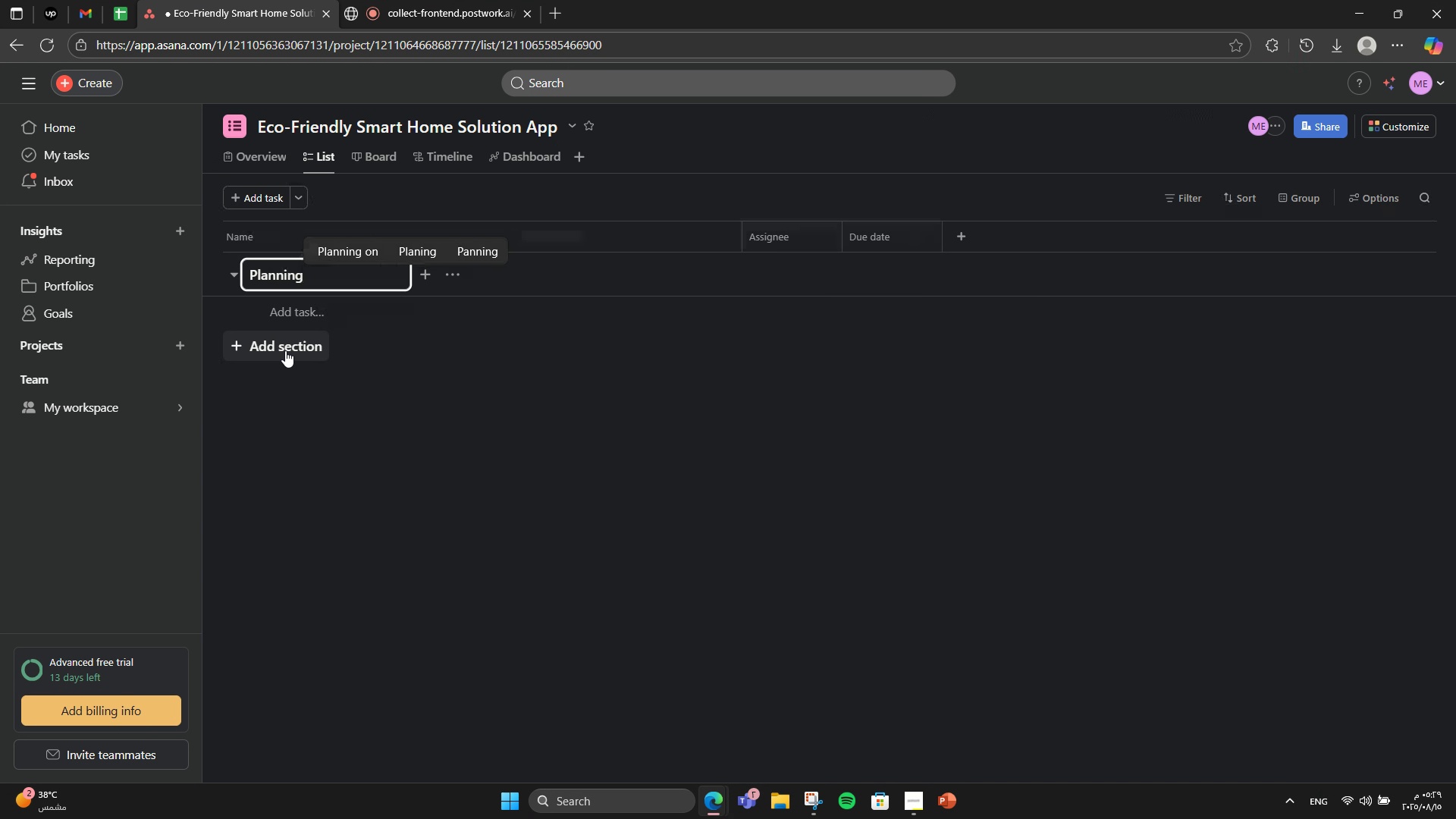 
key(Enter)
 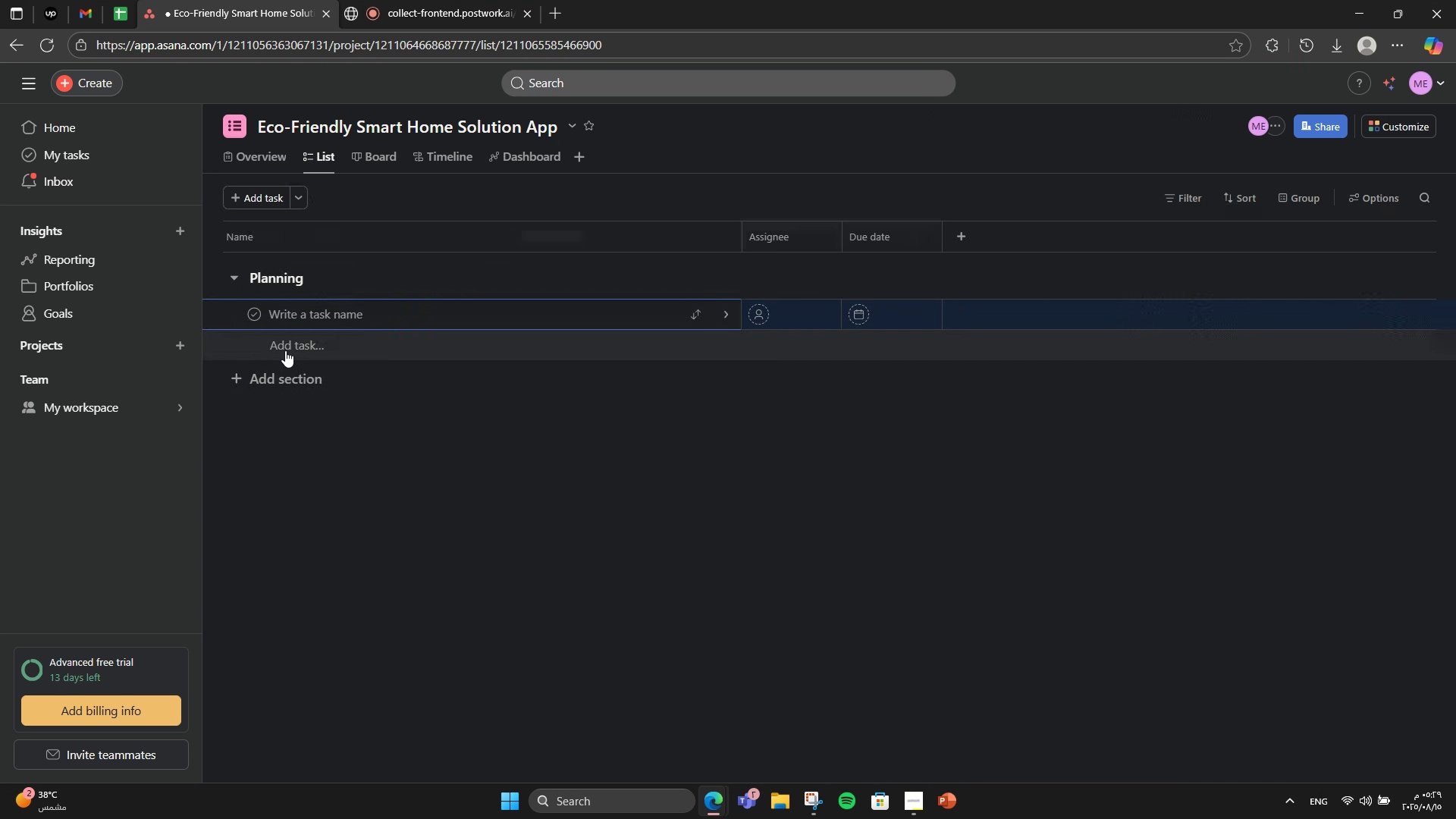 
type(Define project scope)
 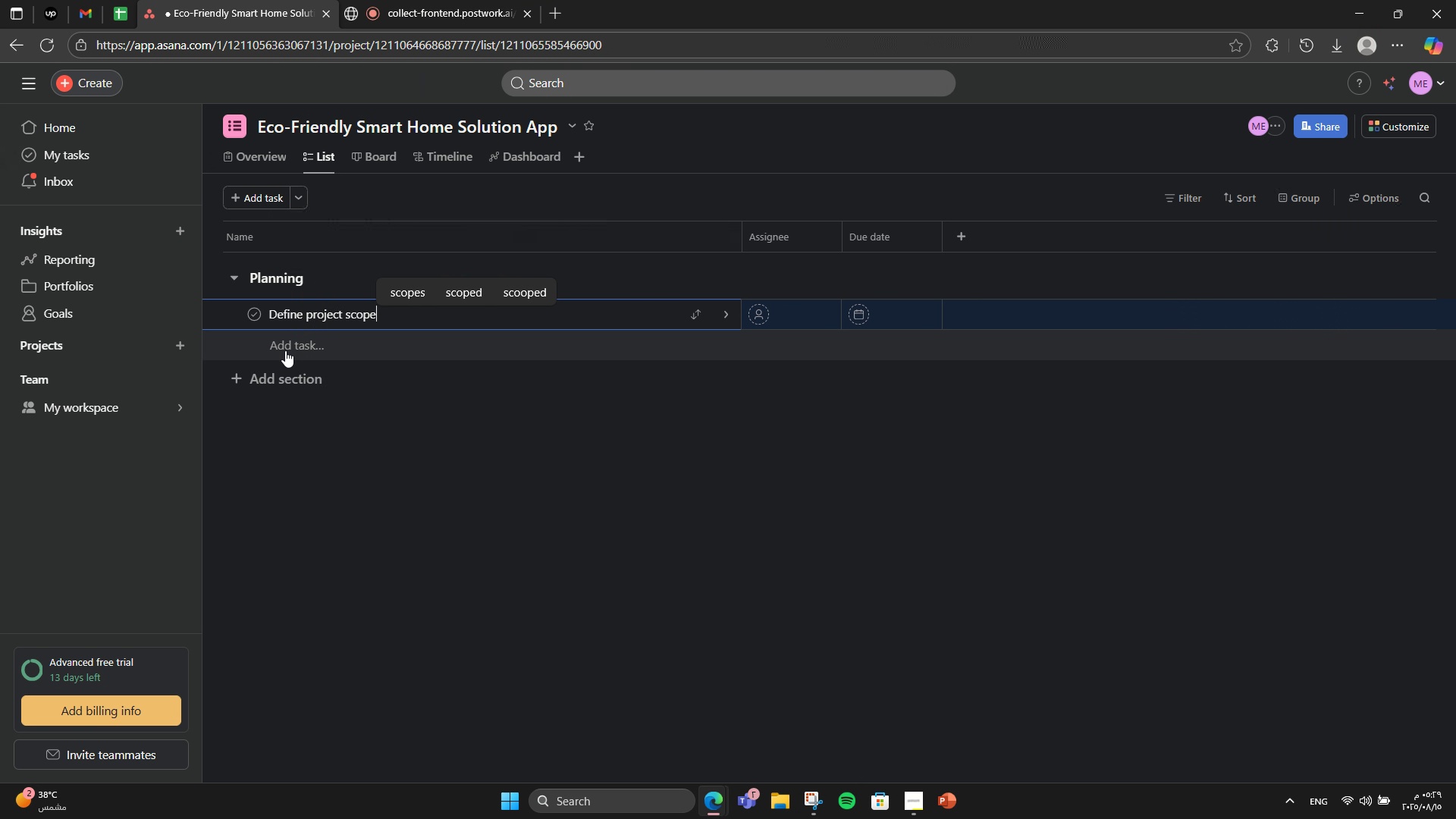 
key(Enter)
 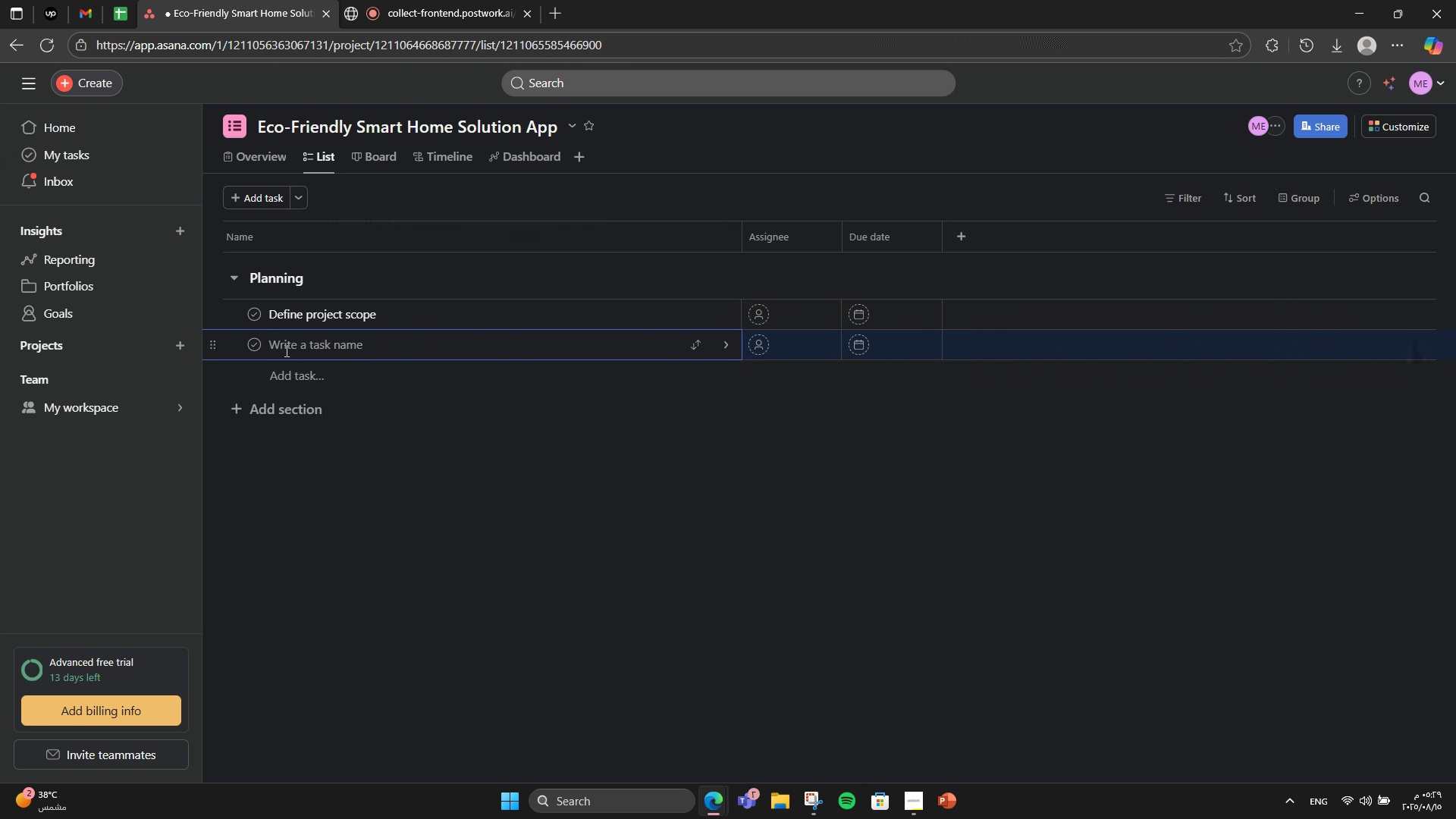 
type(Conduct competo)
key(Backspace)
type(itor analysis)
 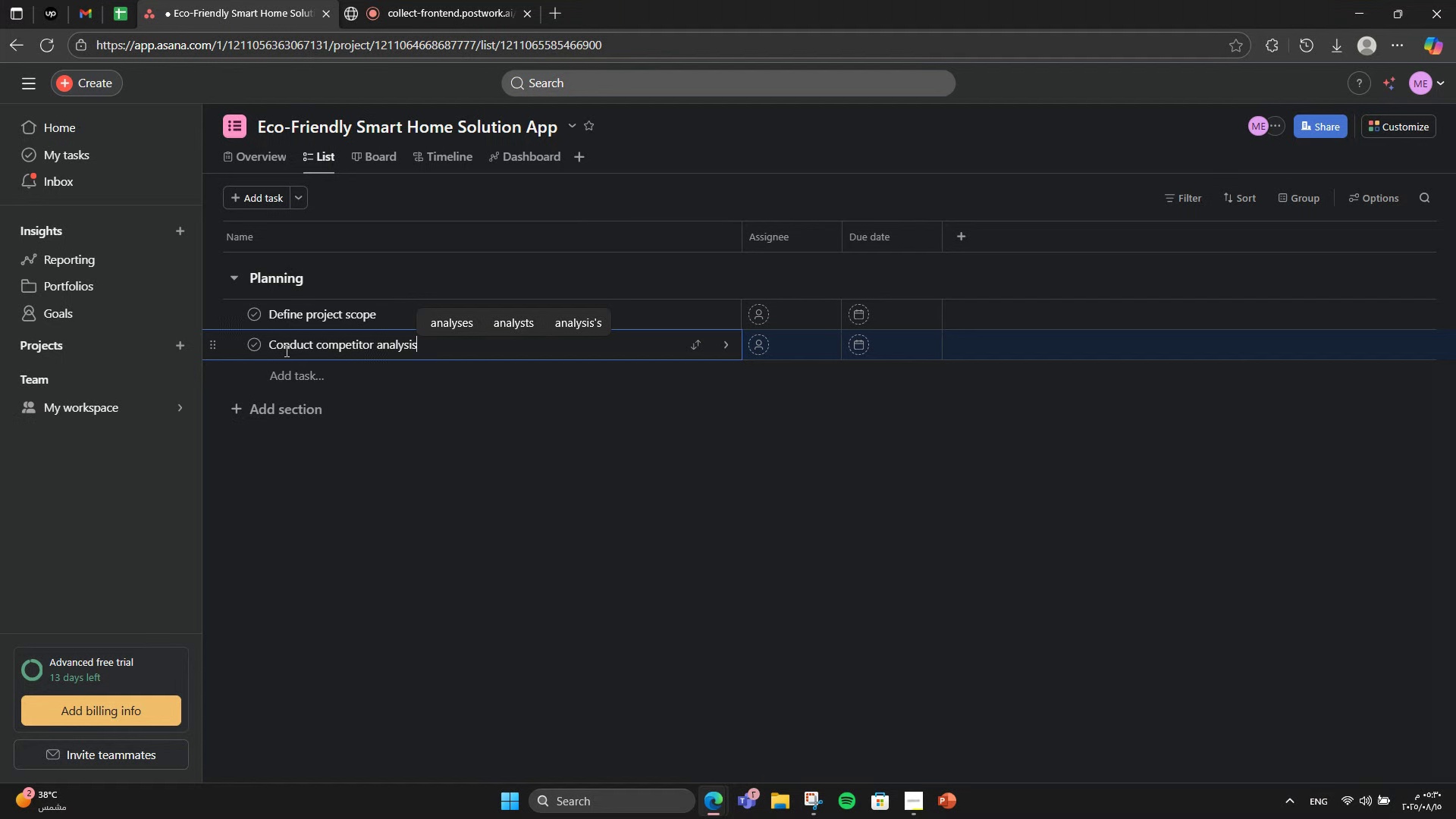 
wait(5.4)
 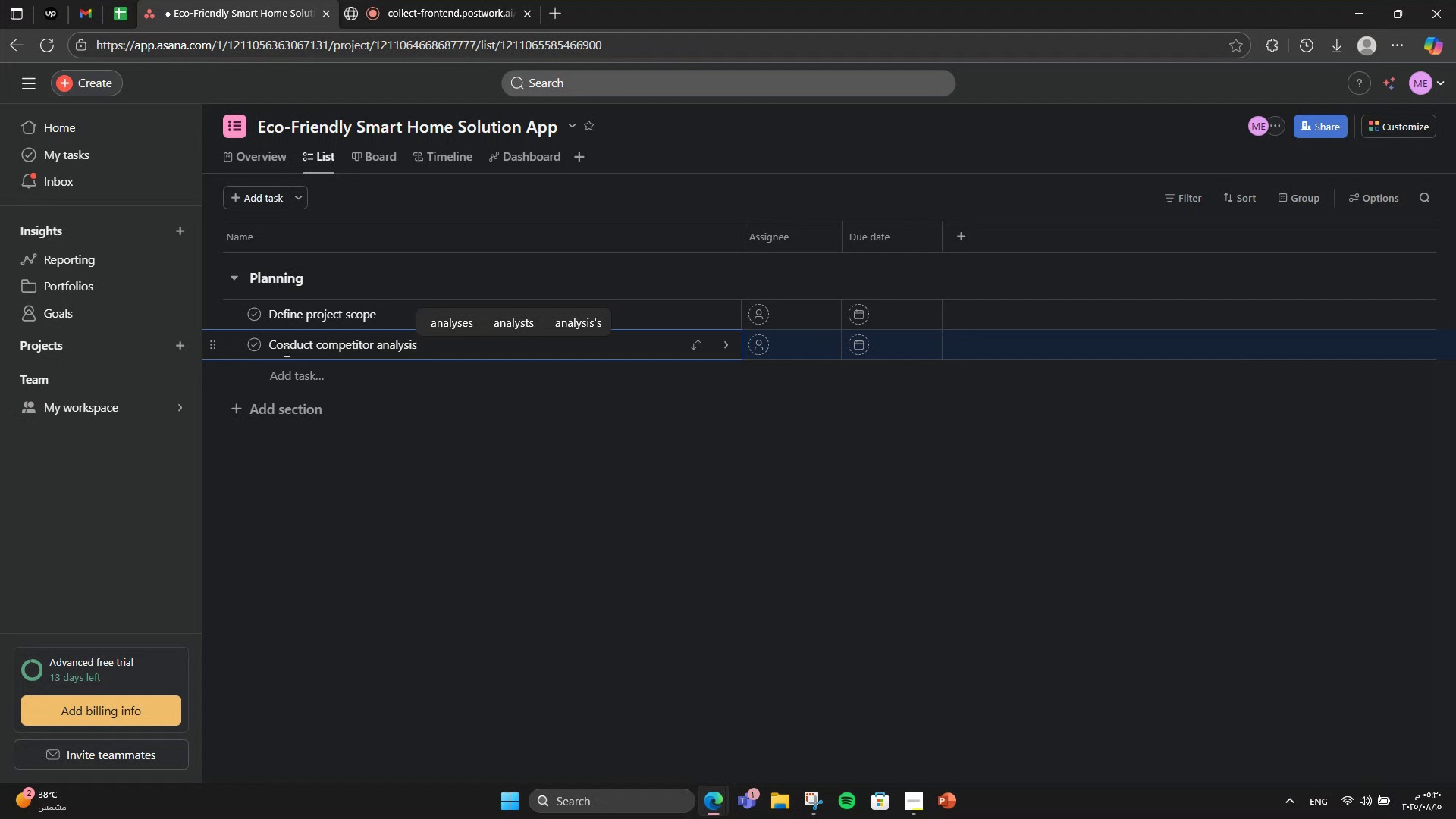 
left_click([292, 412])
 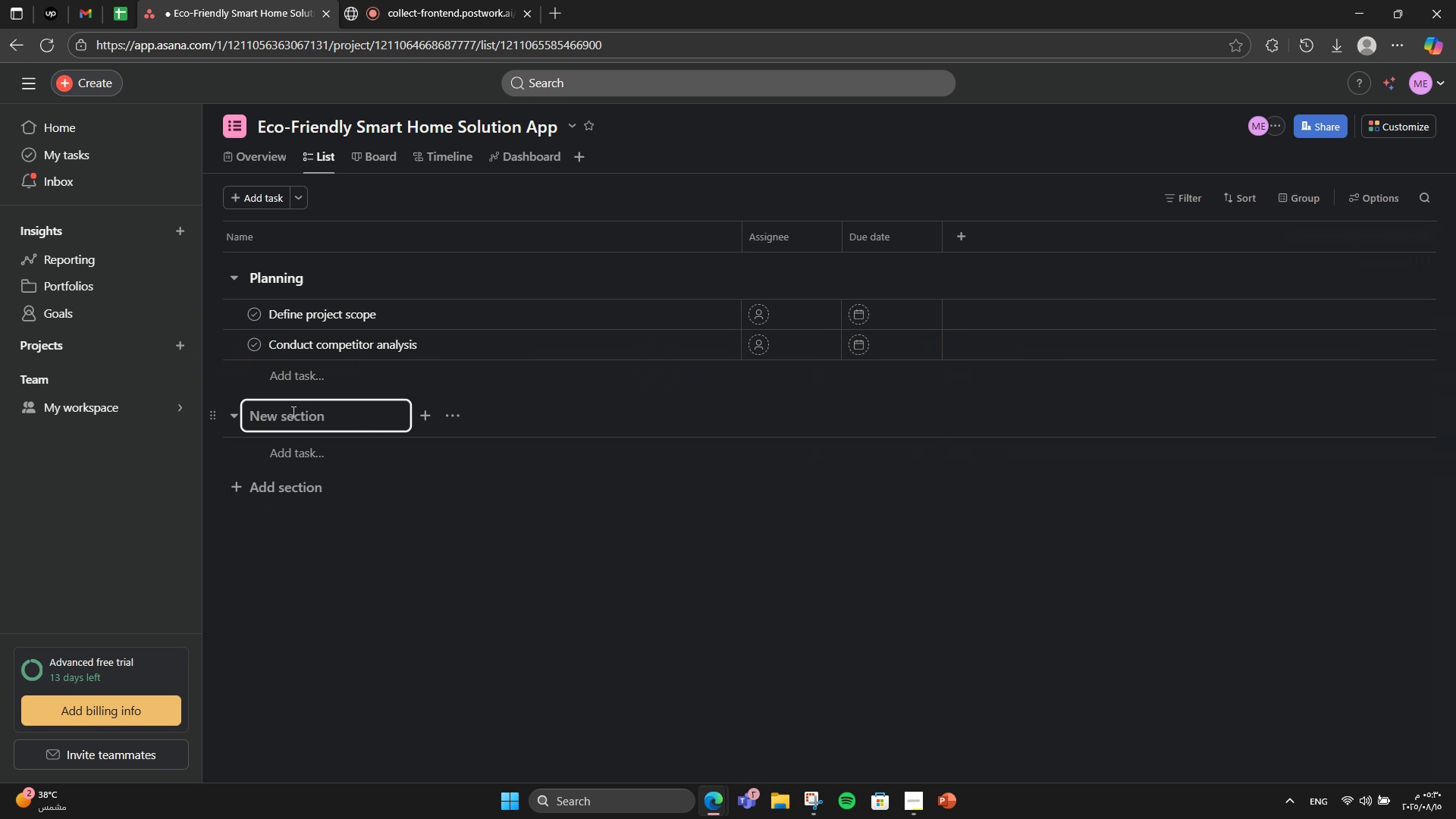 
type(Design)
 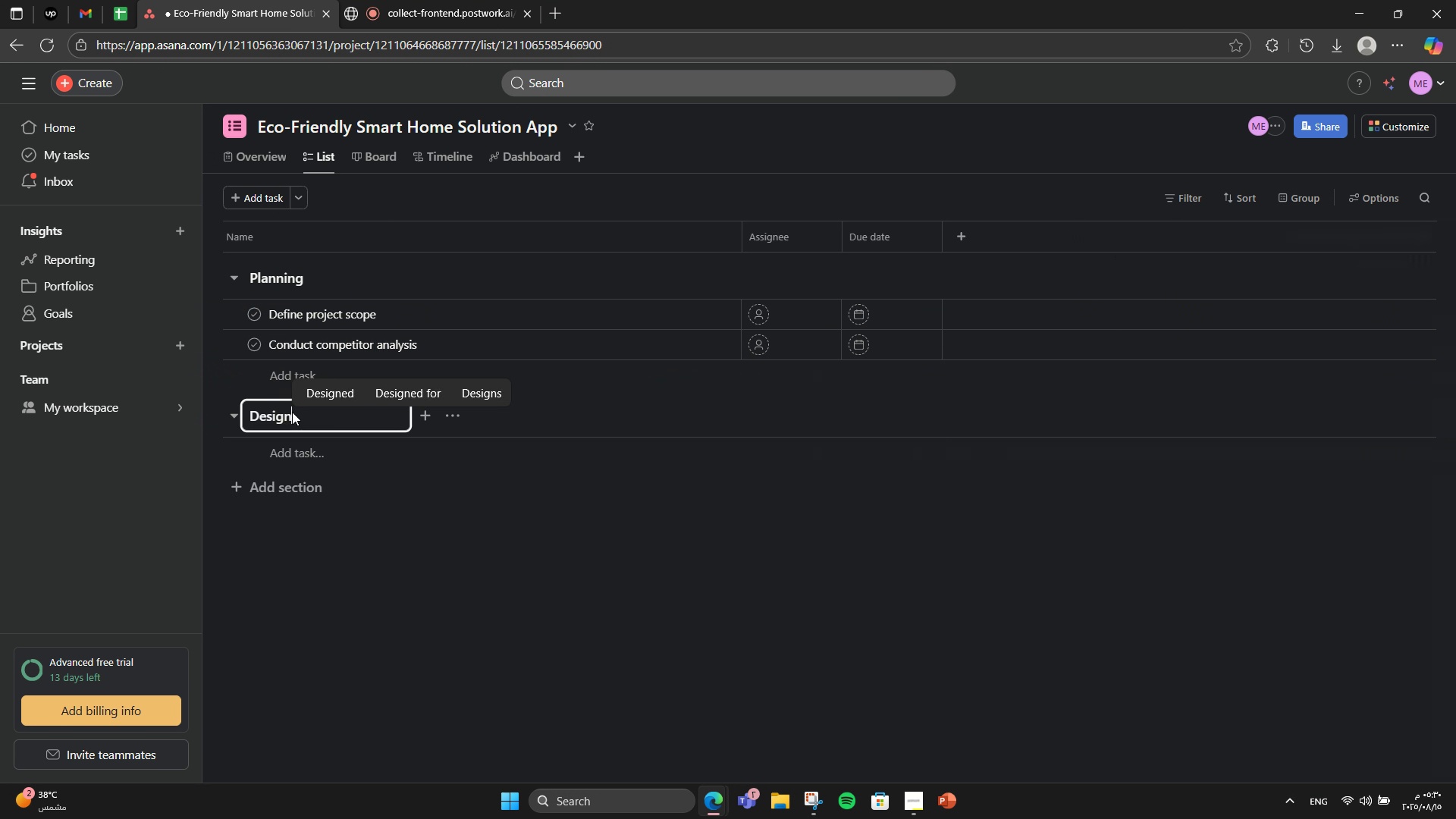 
key(Enter)
 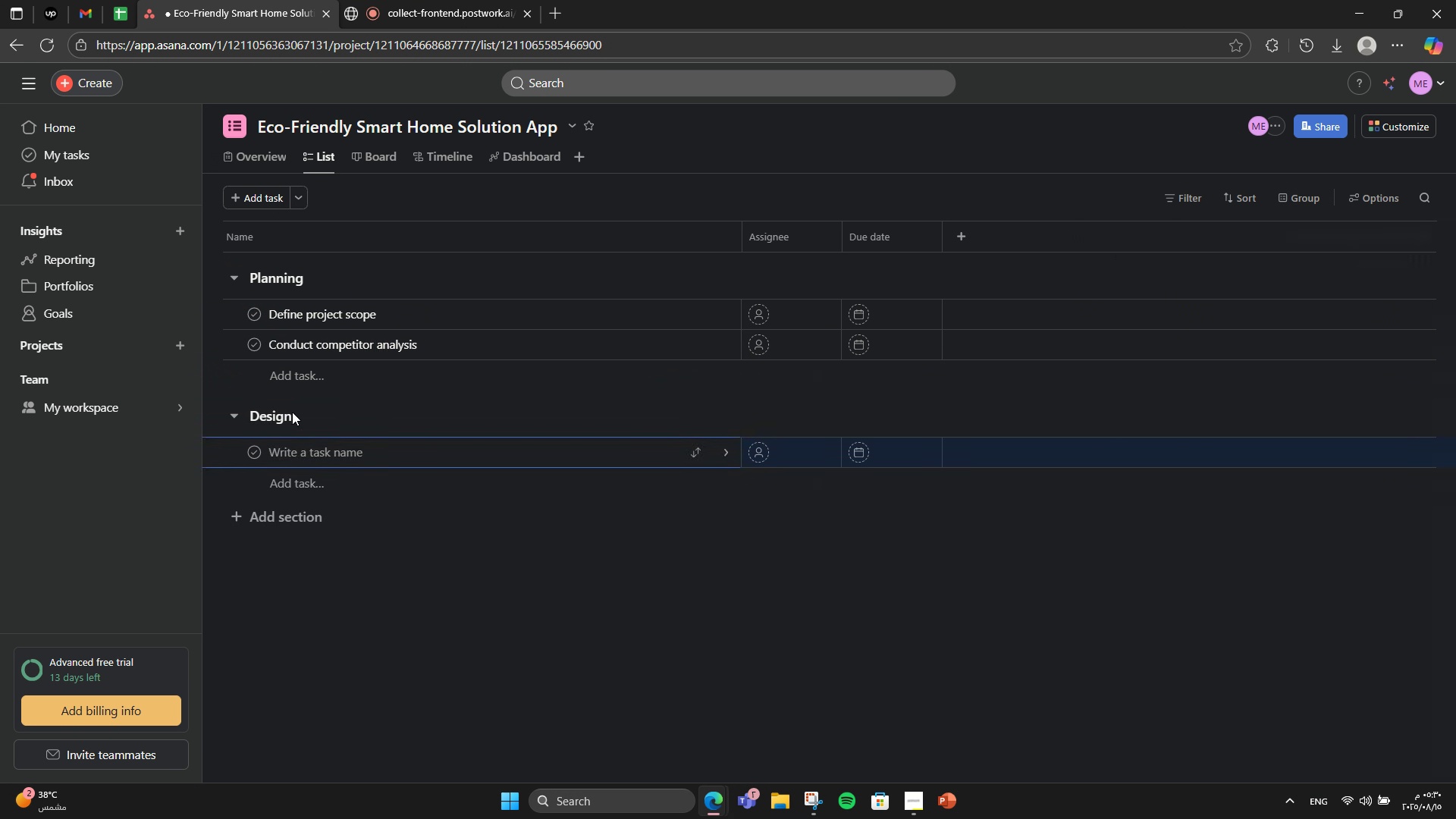 
type(UI/UX wireframes)
 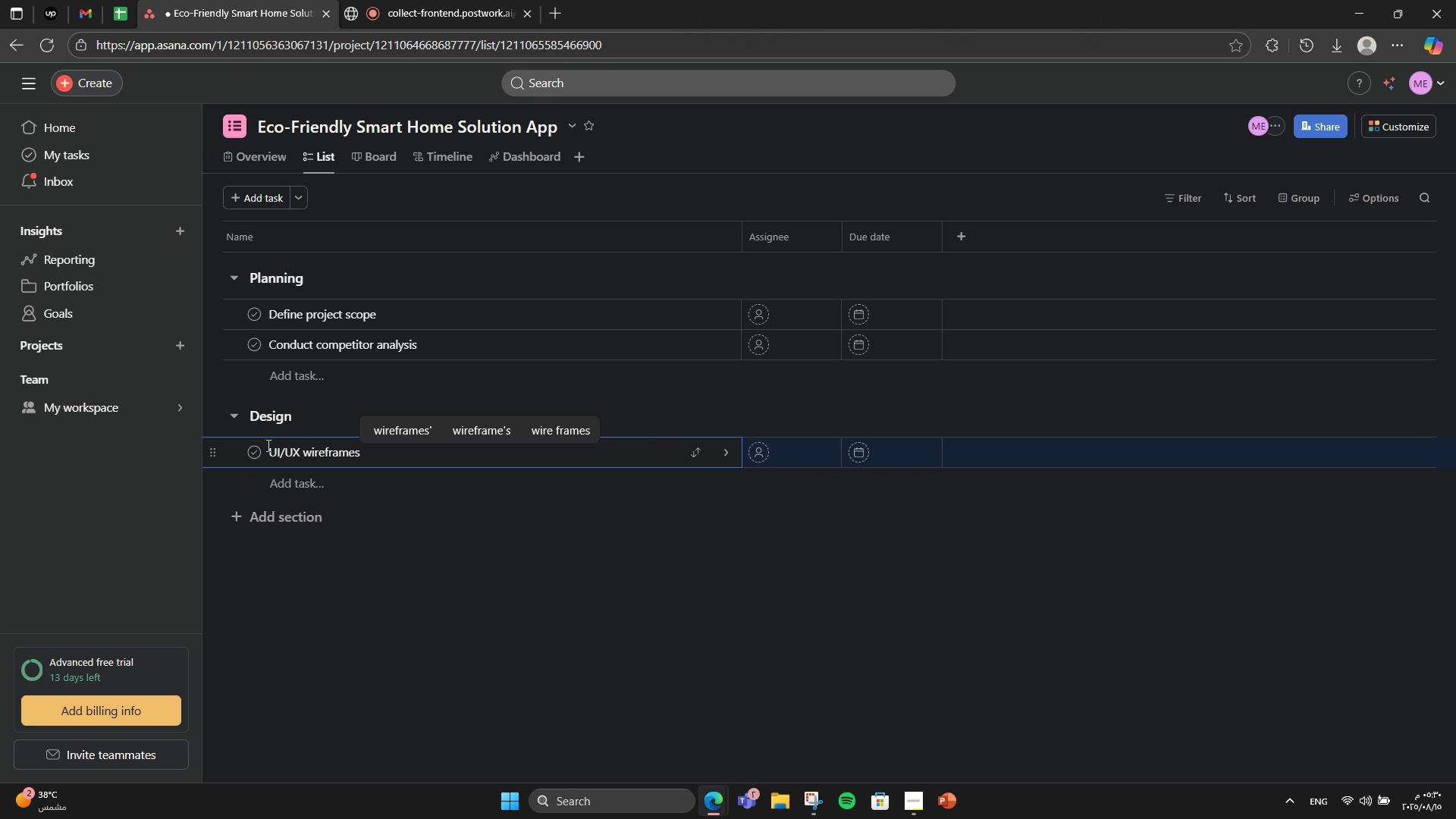 
left_click([283, 527])
 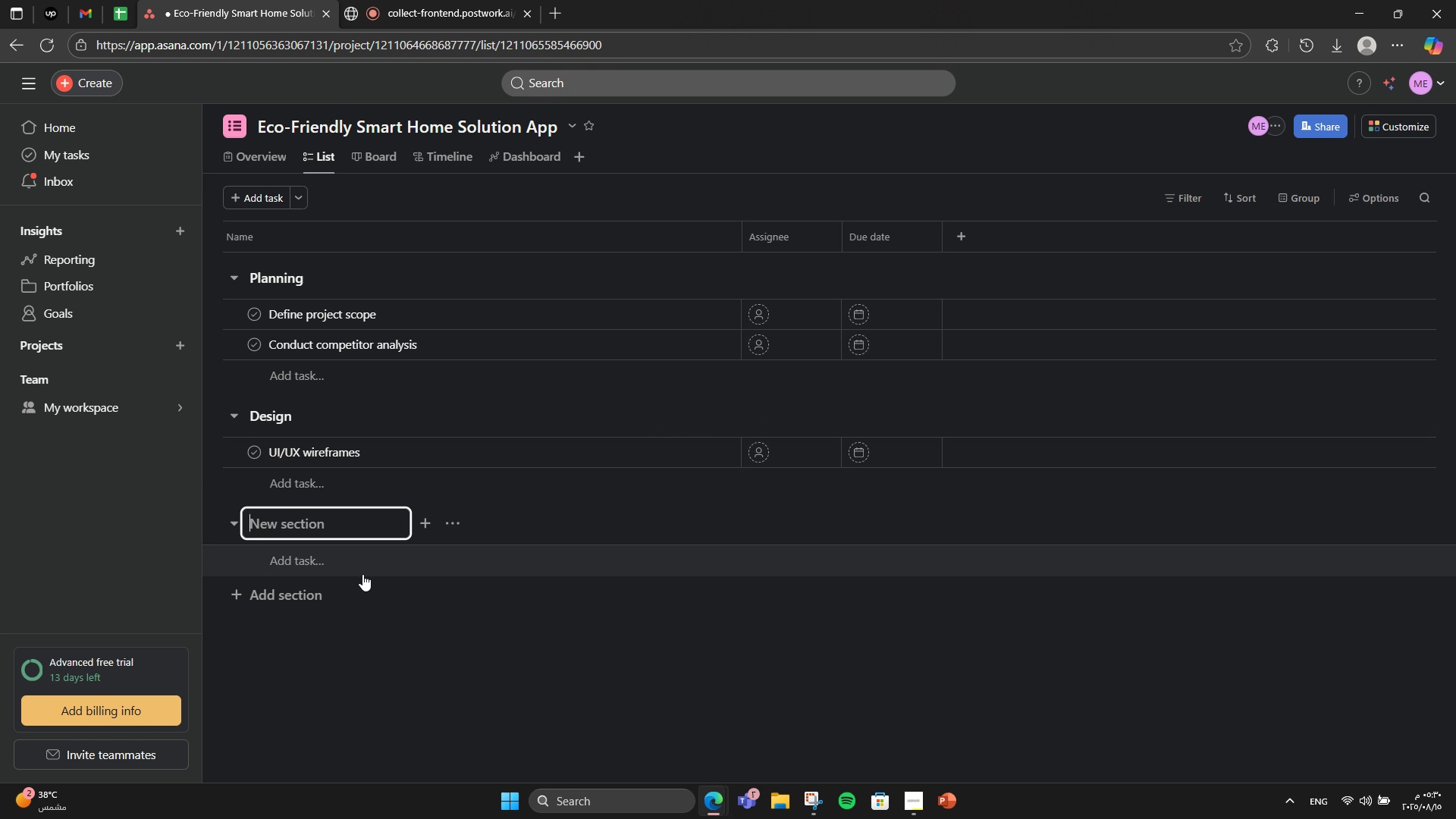 
wait(5.12)
 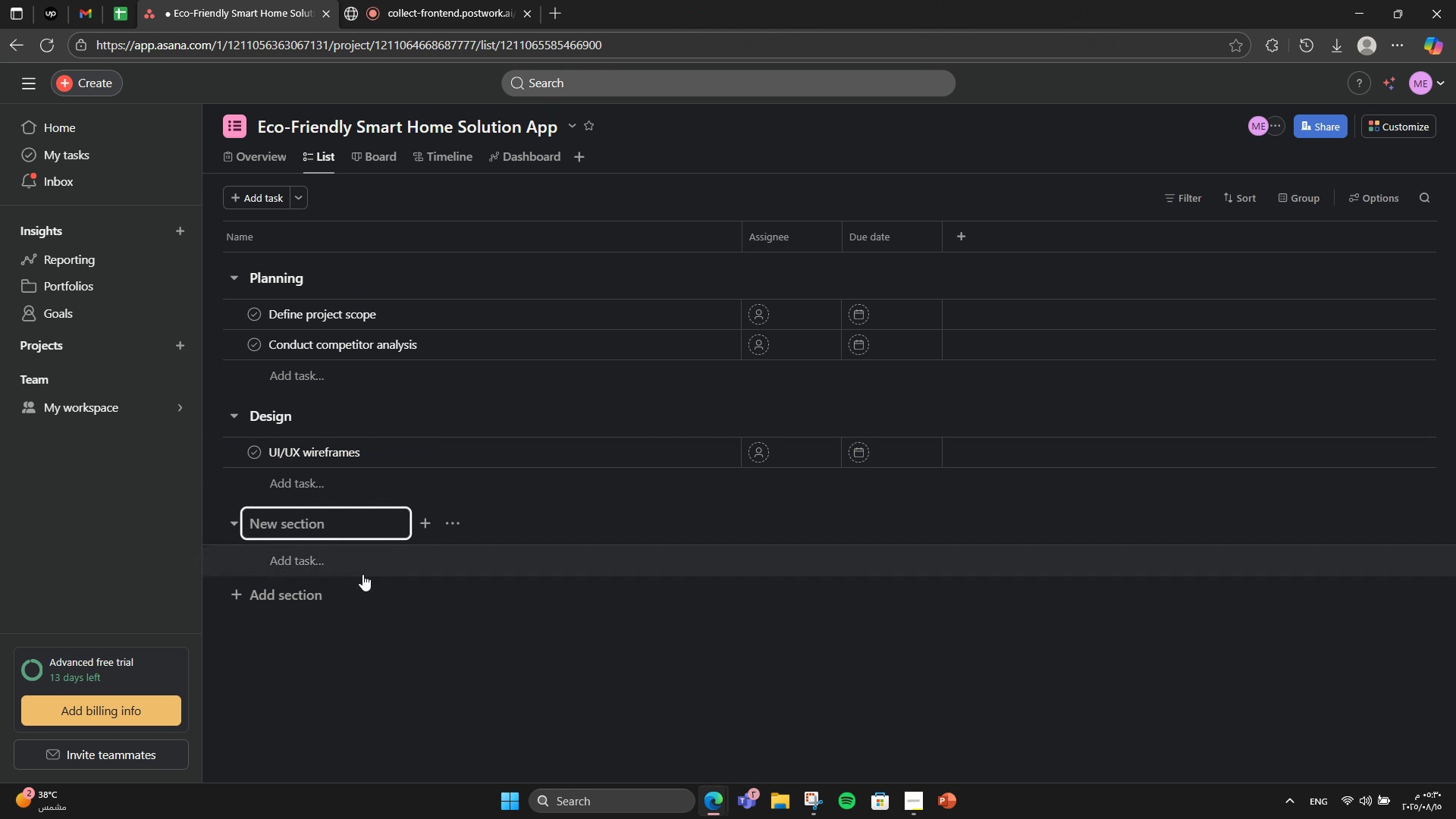 
type(Product Dev)
 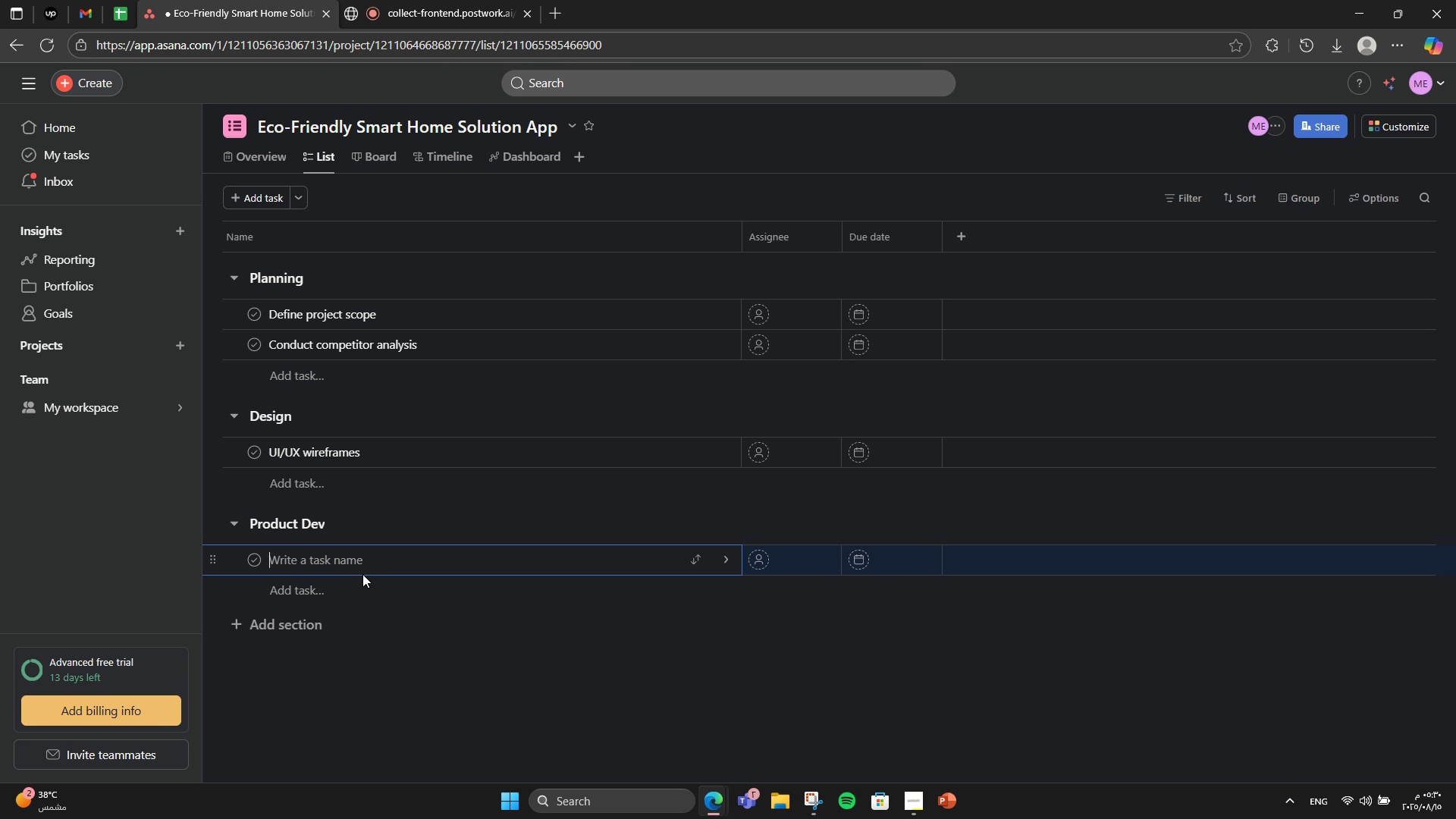 
left_click([362, 574])
 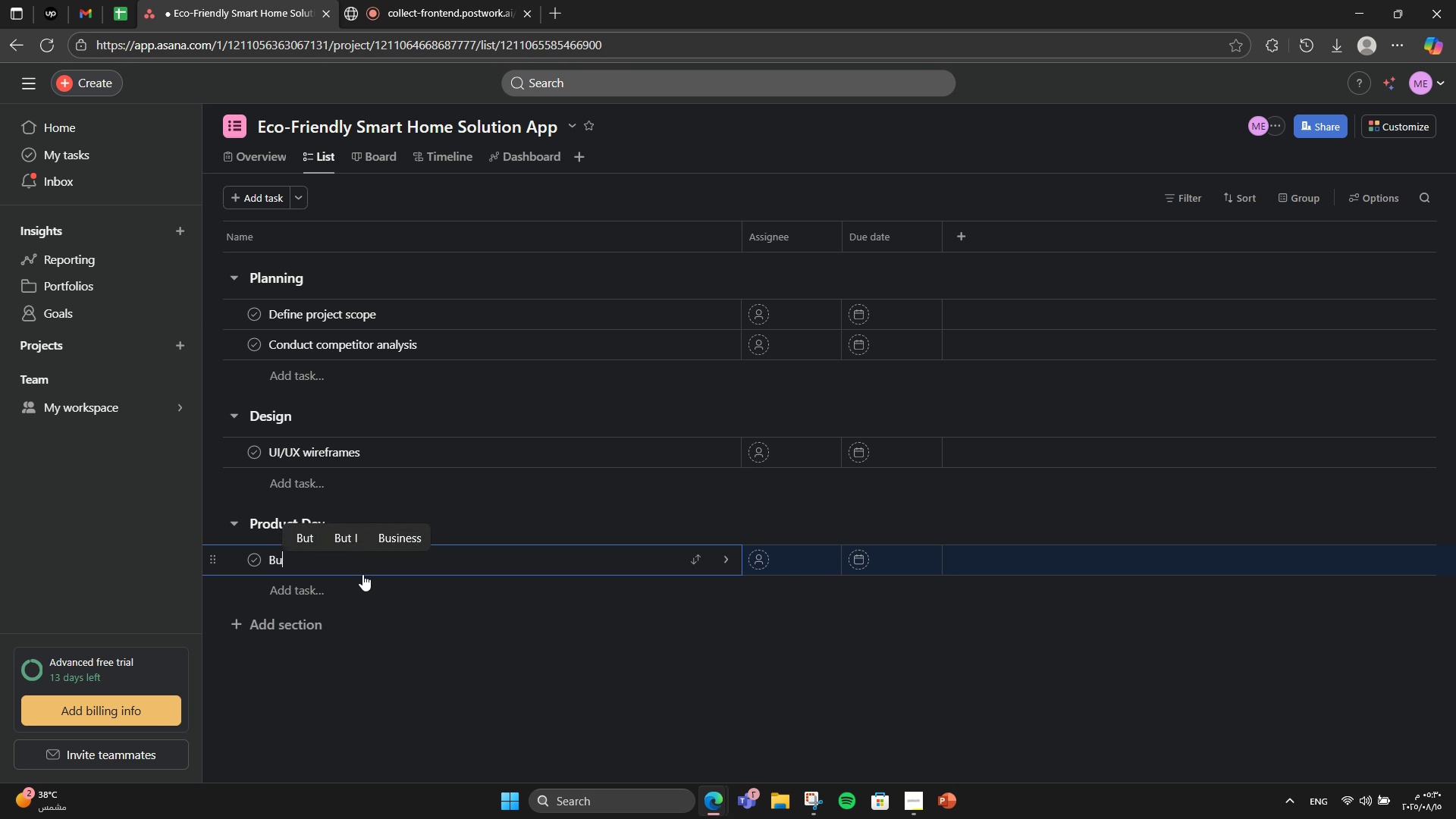 
type(Build core app backend)
 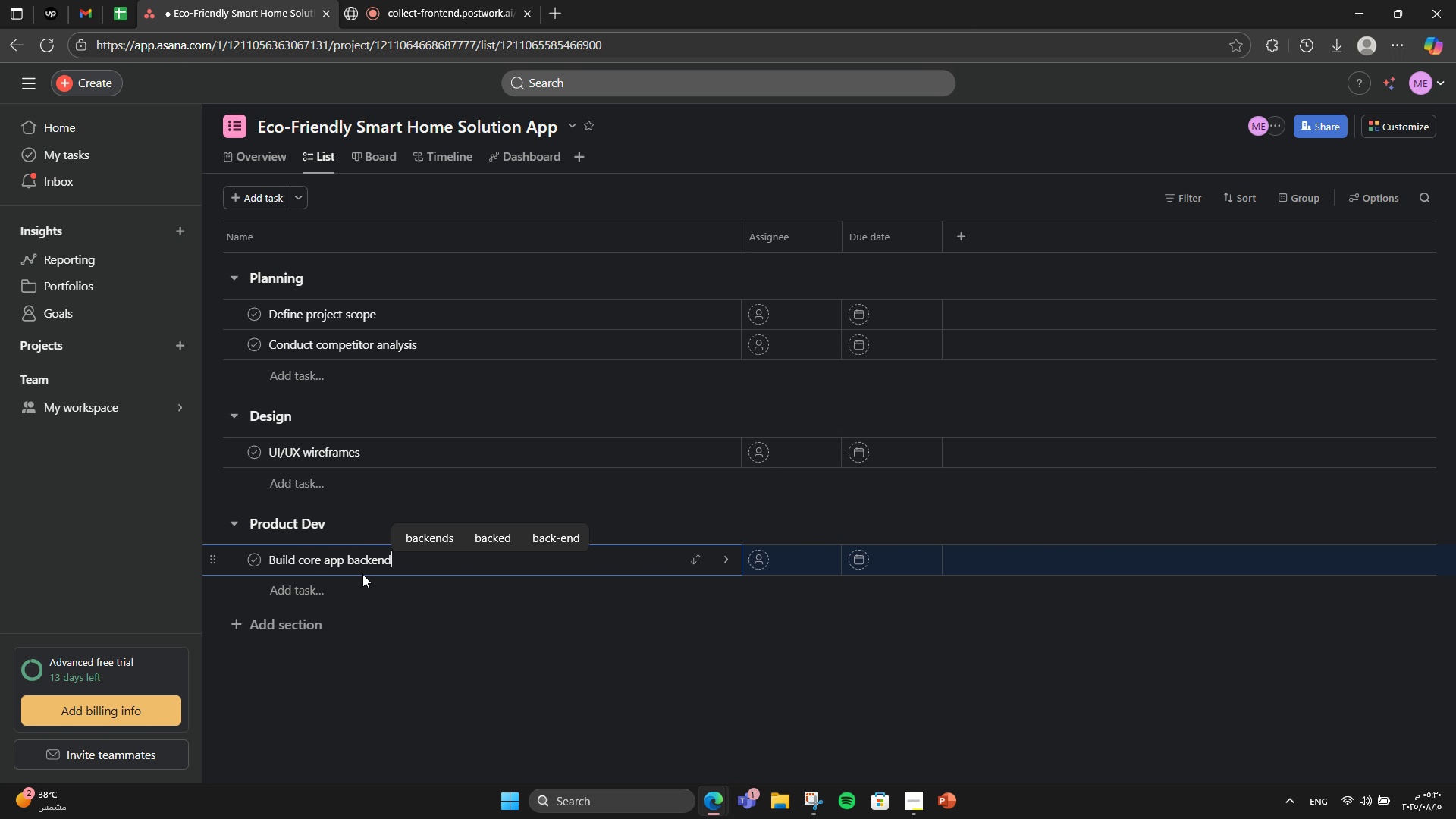 
key(Enter)
 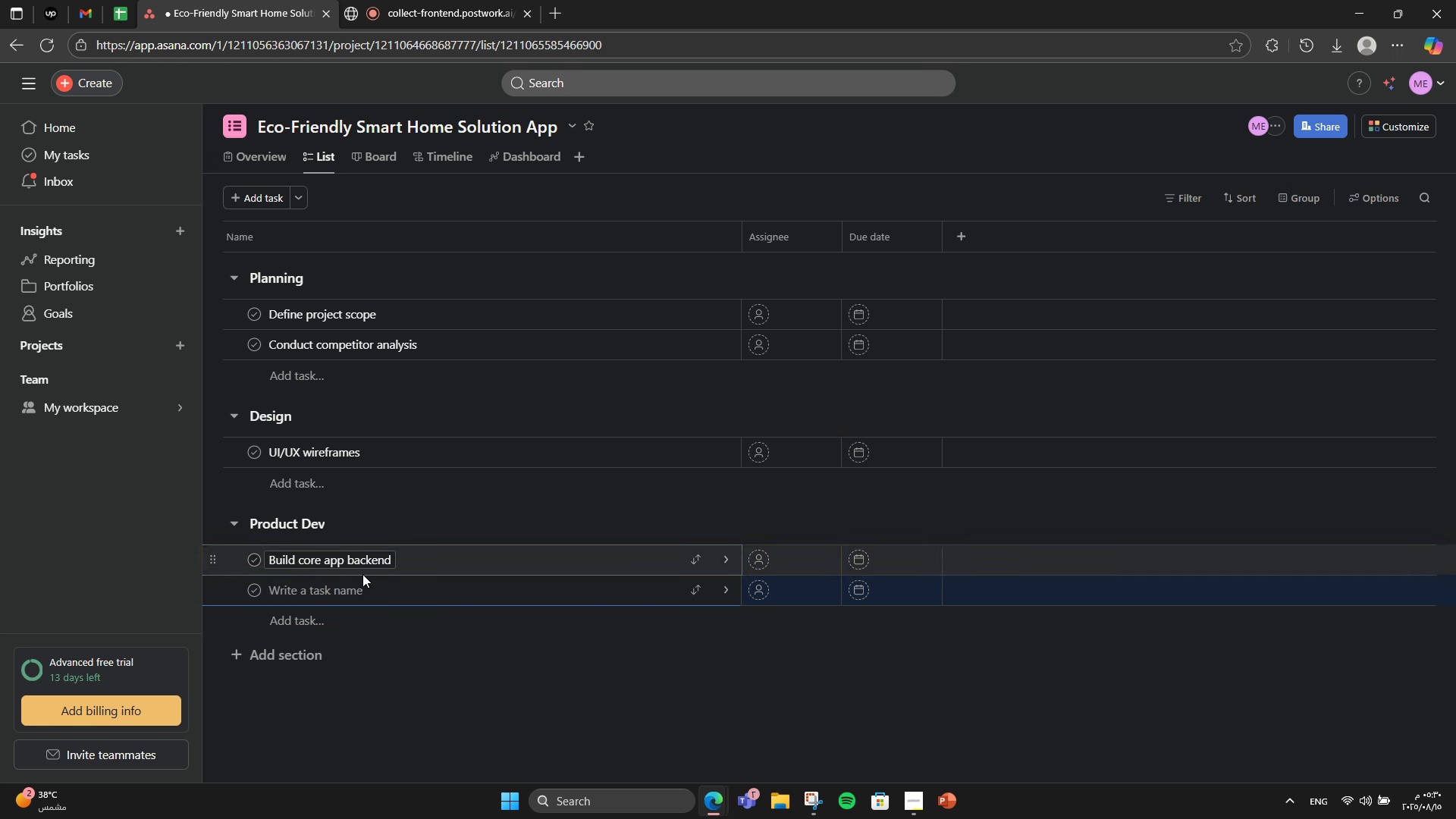 
type(Build mobile app frontend)
 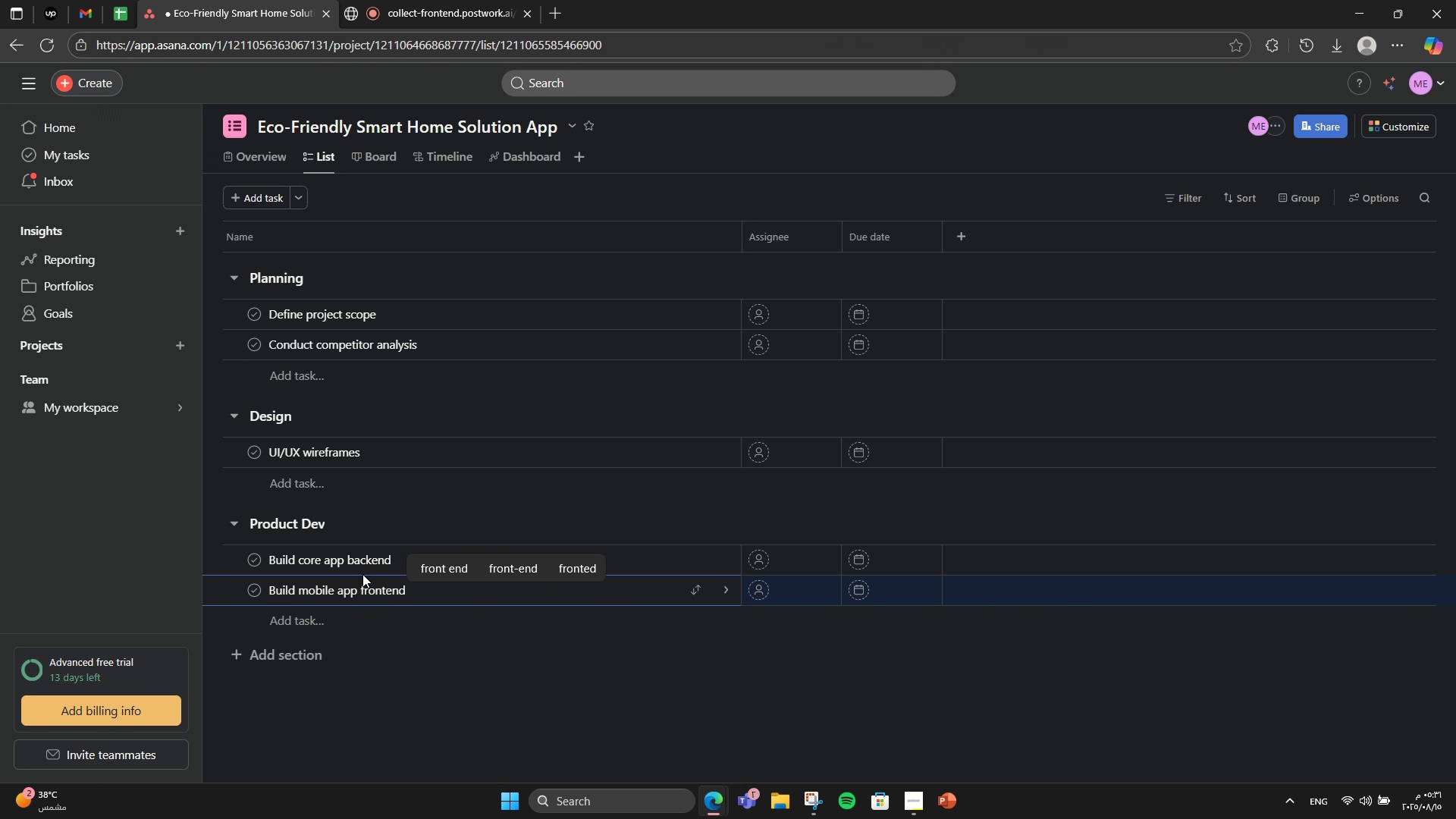 
wait(6.47)
 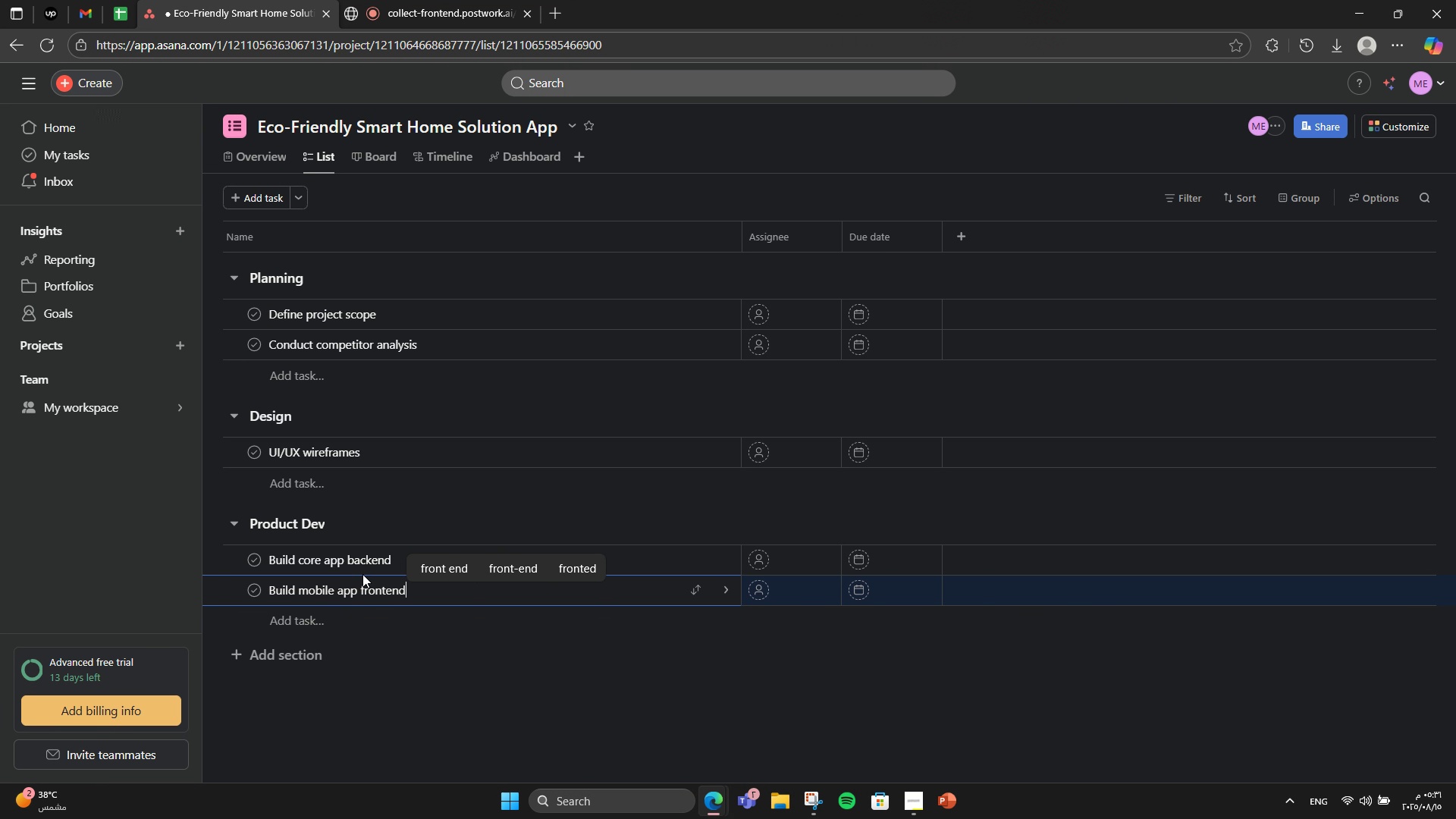 
left_click([560, 317])
 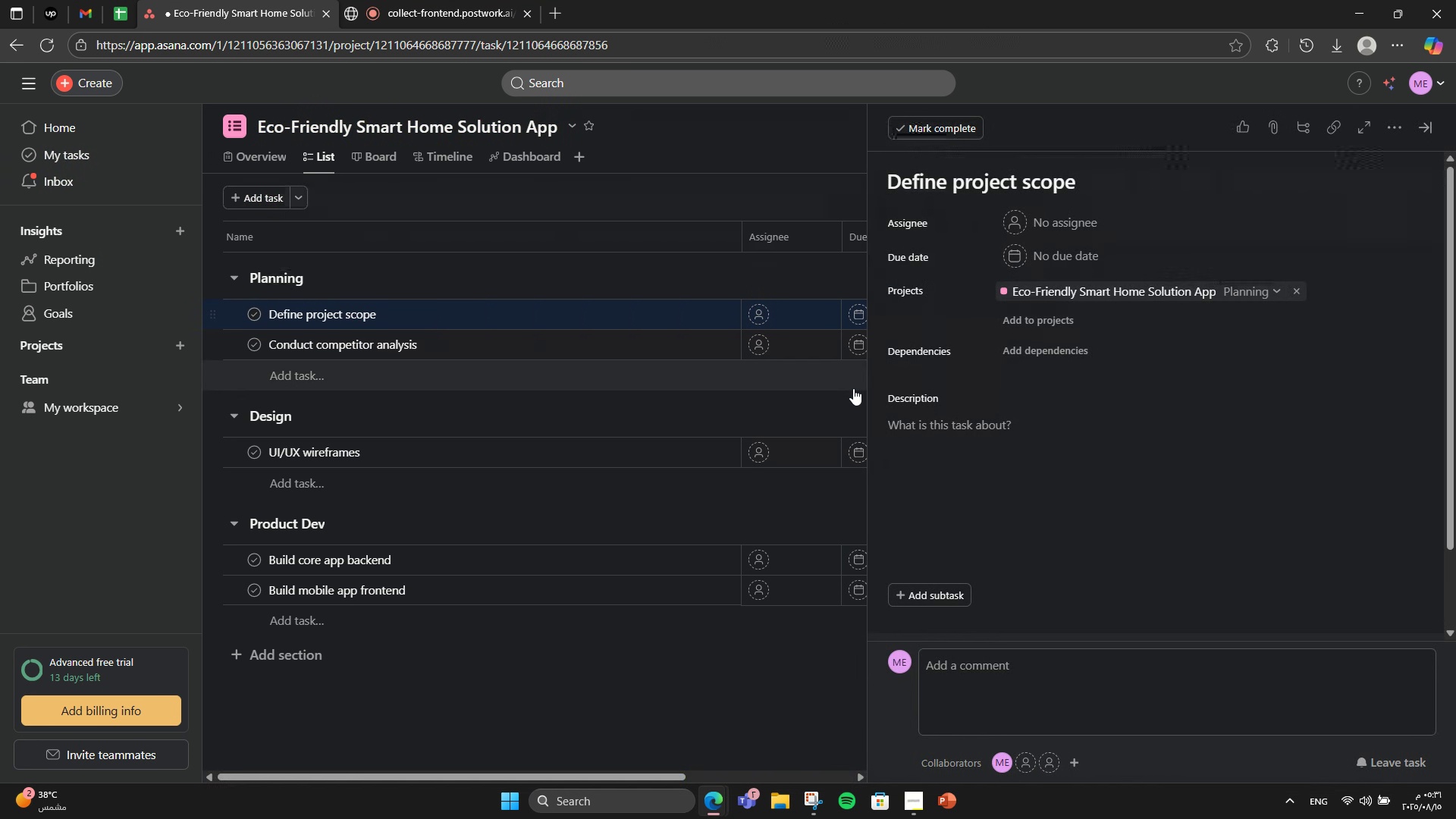 
scroll: coordinate [1134, 460], scroll_direction: down, amount: 2.0
 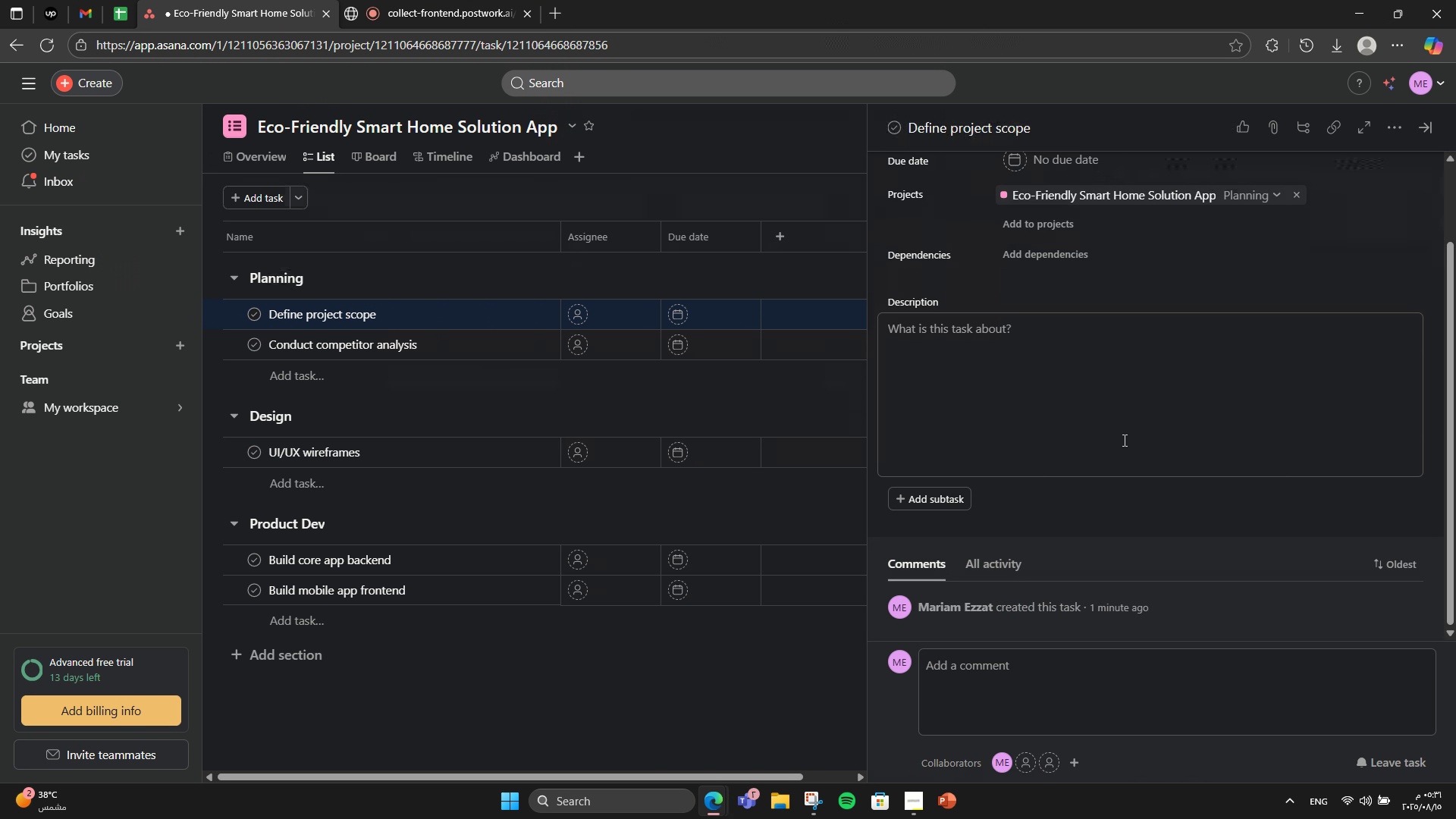 
left_click([1083, 390])
 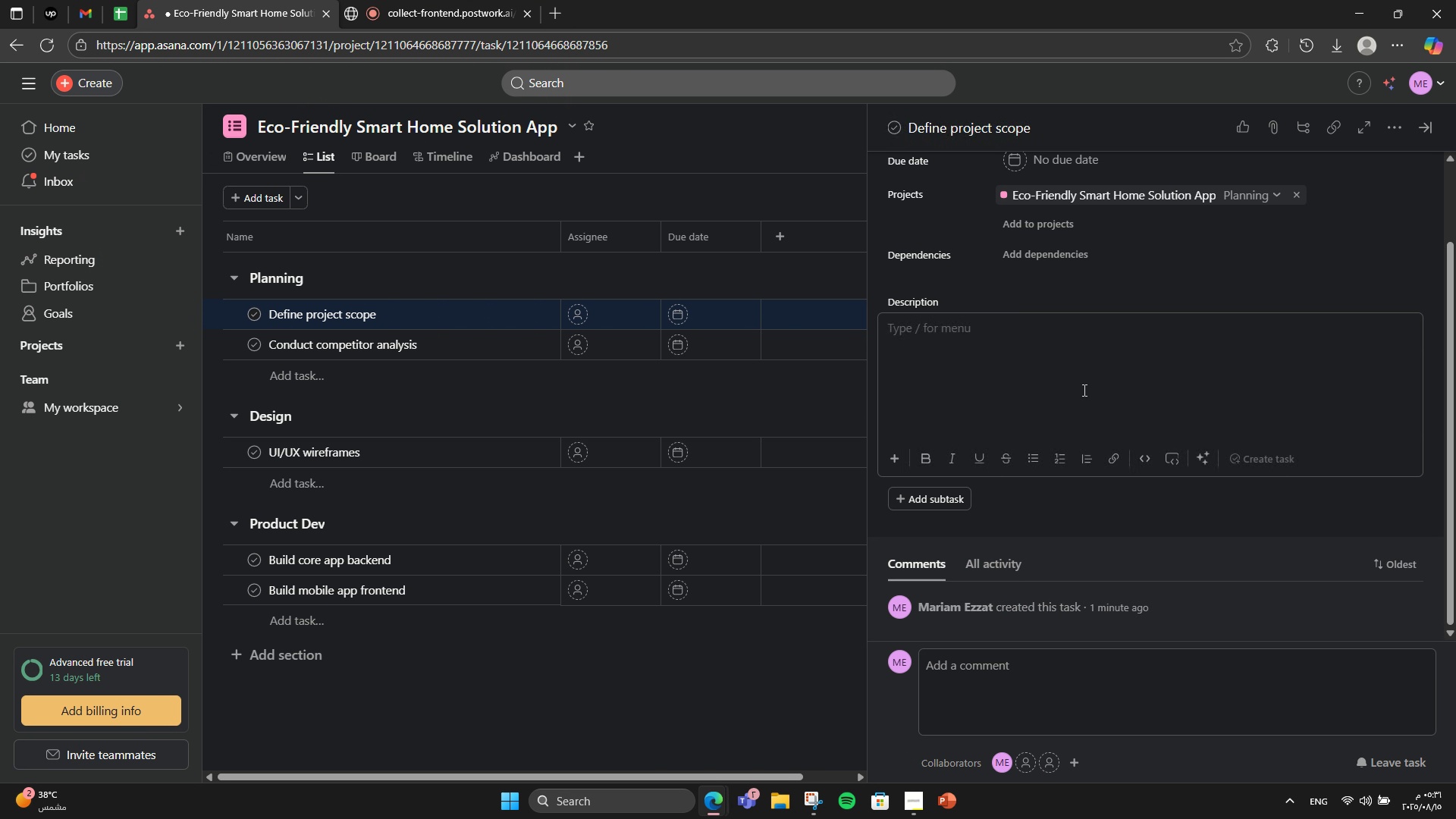 
key(CapsLock)
 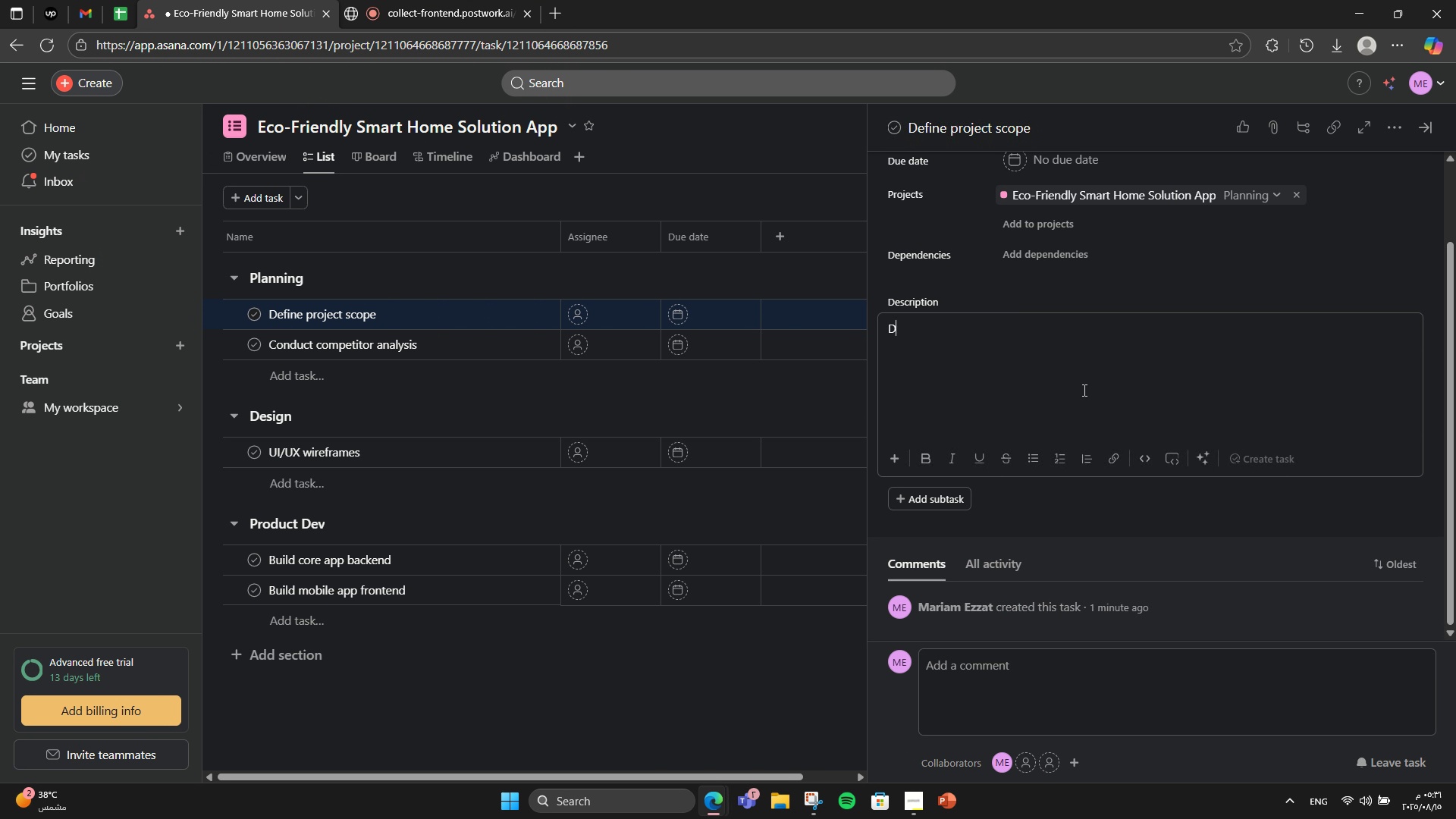 
key(D)
 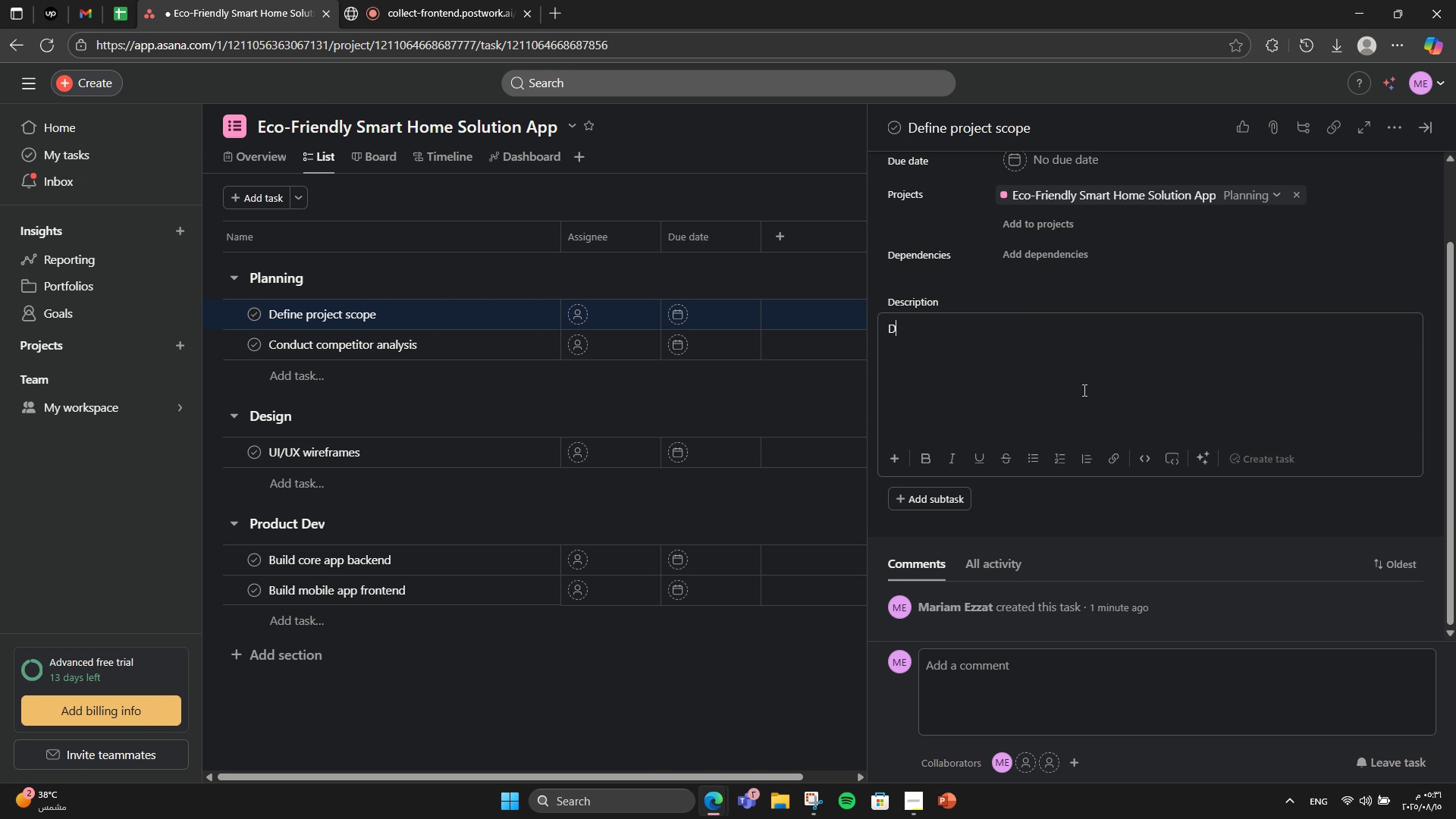 
key(CapsLock)
 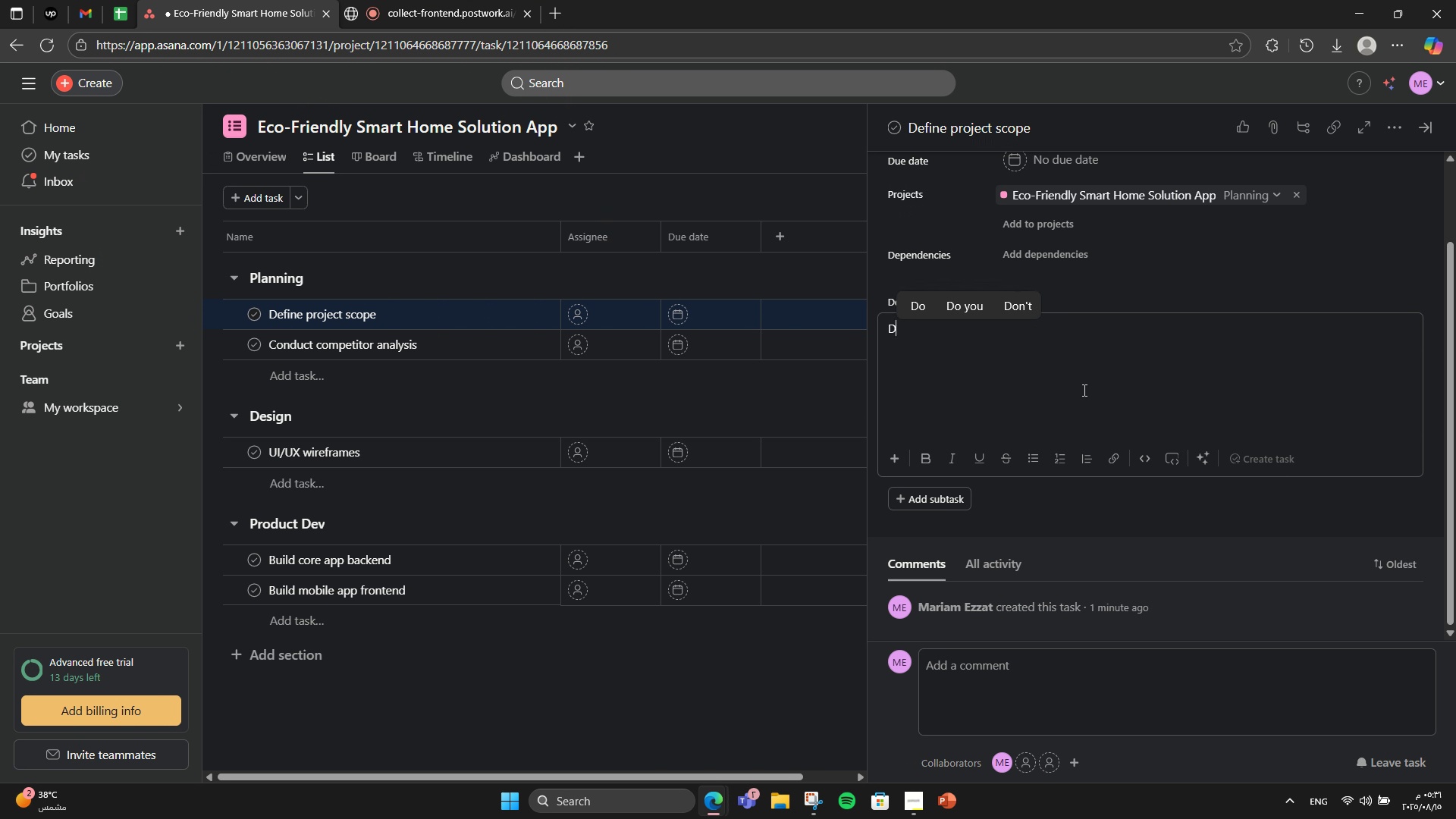 
wait(9.1)
 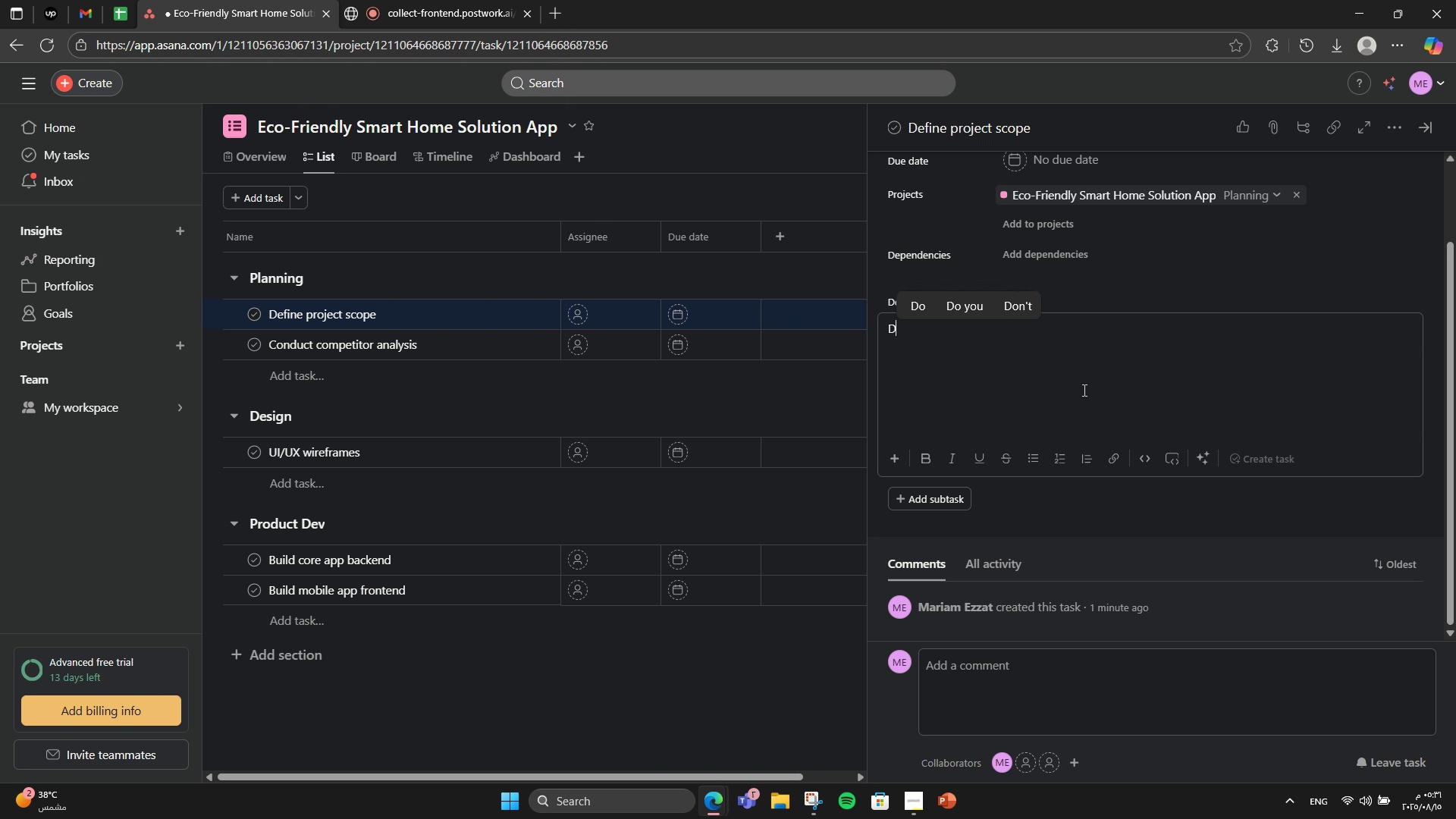 
type(ocumnet )
 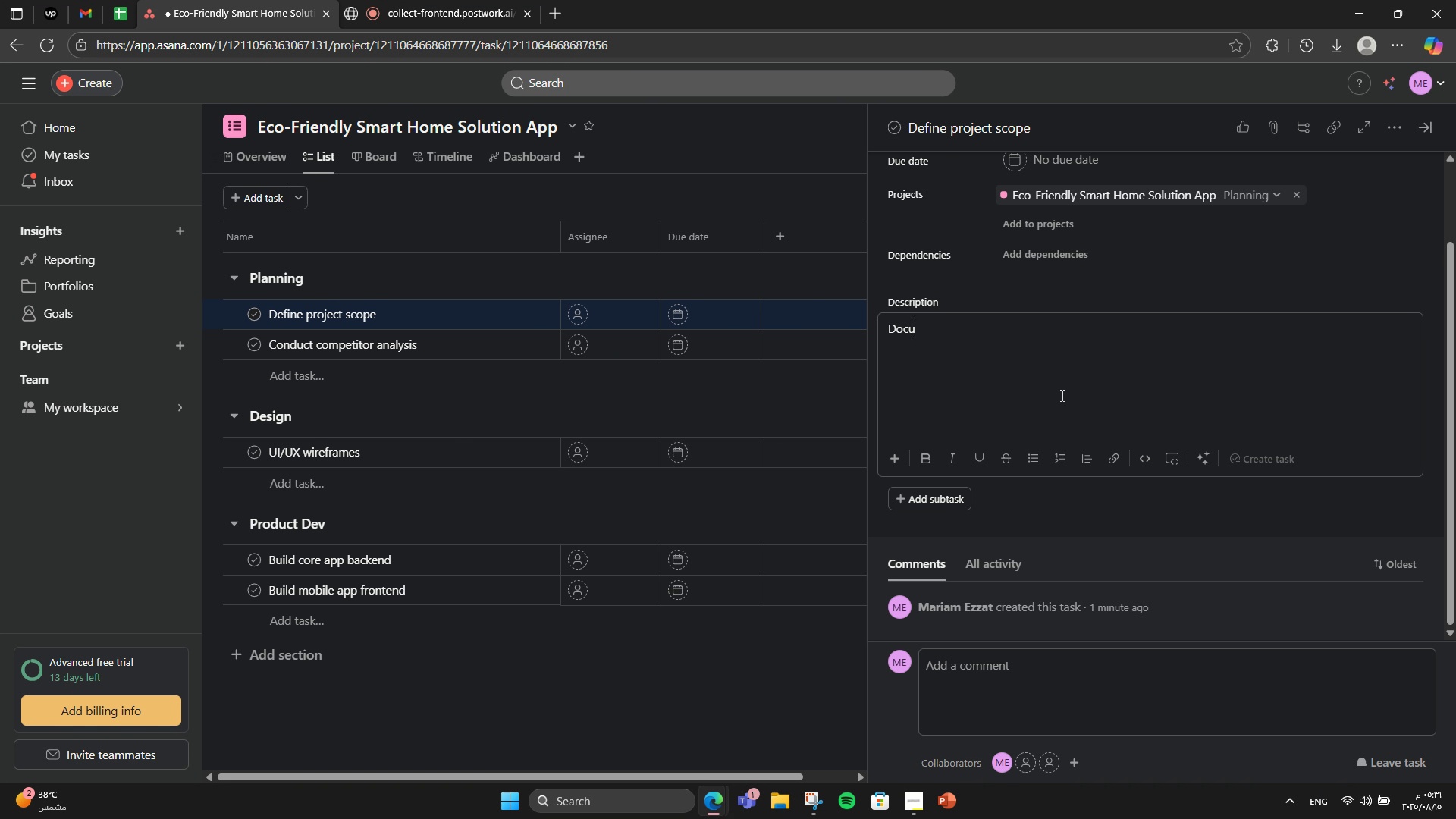 
hold_key(key=Backspace, duration=0.63)
 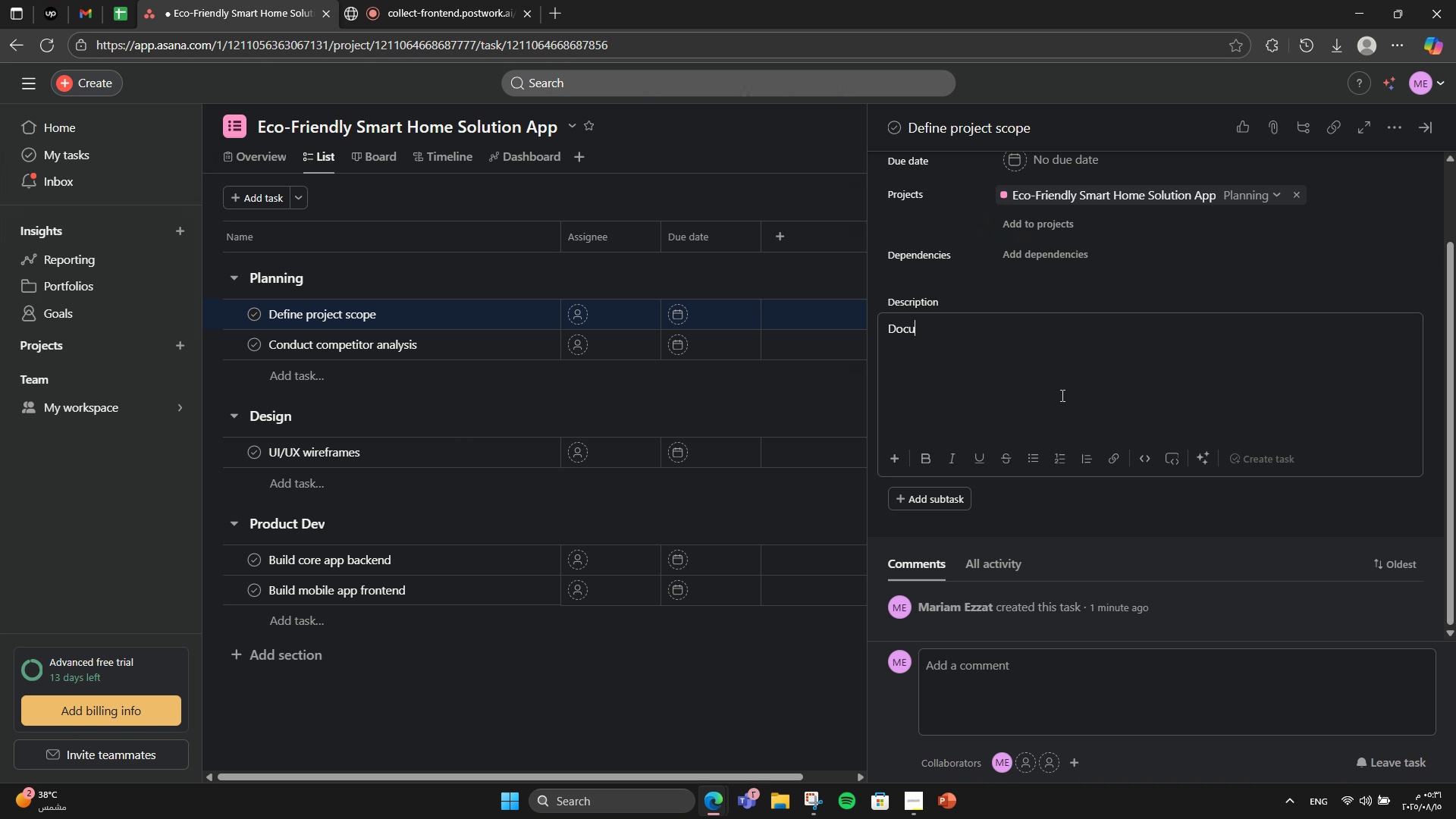 
type(ment feature )
key(Backspace)
type(s )
key(Backspace)
type(, target audience, and succes )
key(Backspace)
type(s metrics.)
 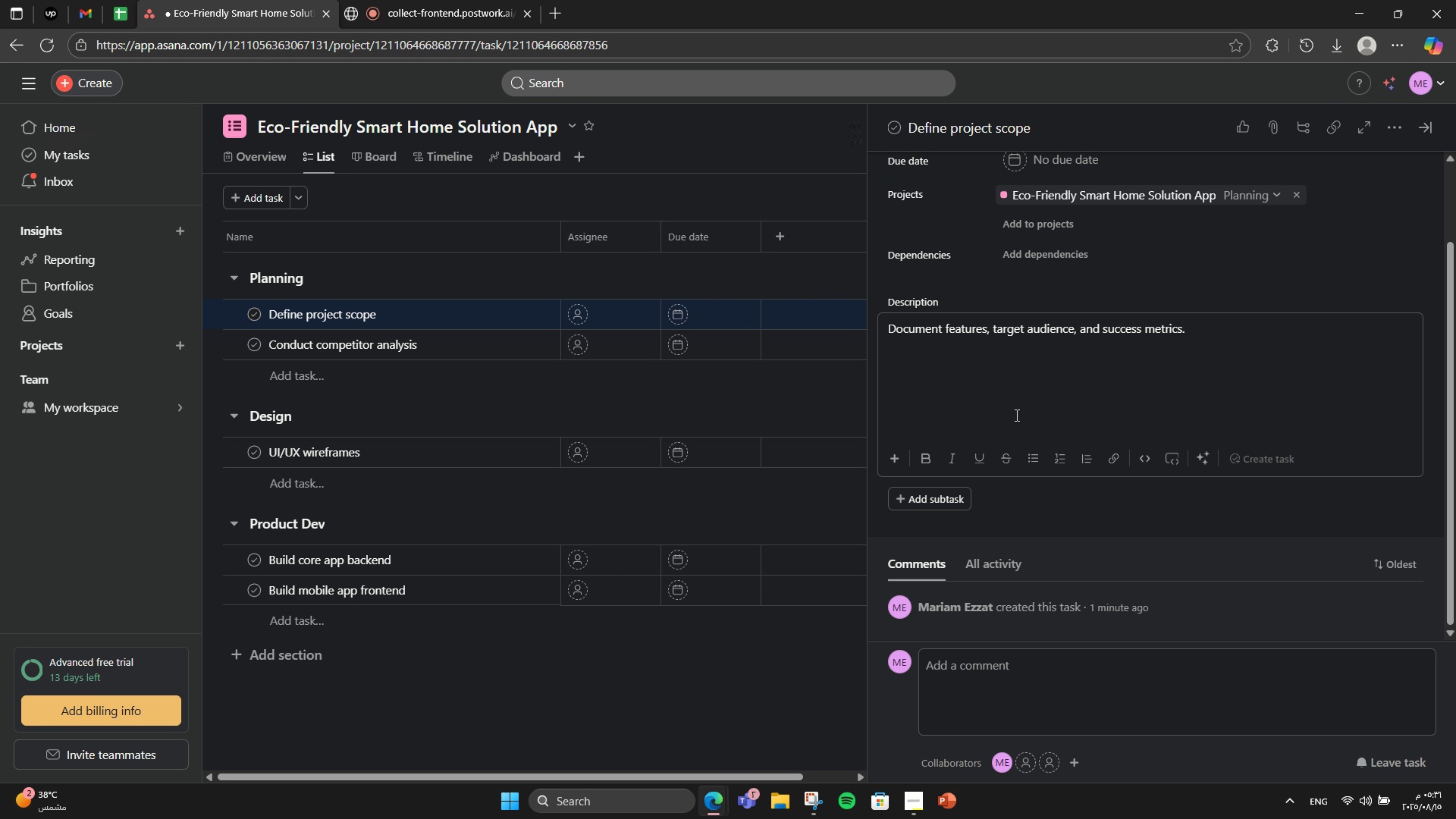 
wait(7.84)
 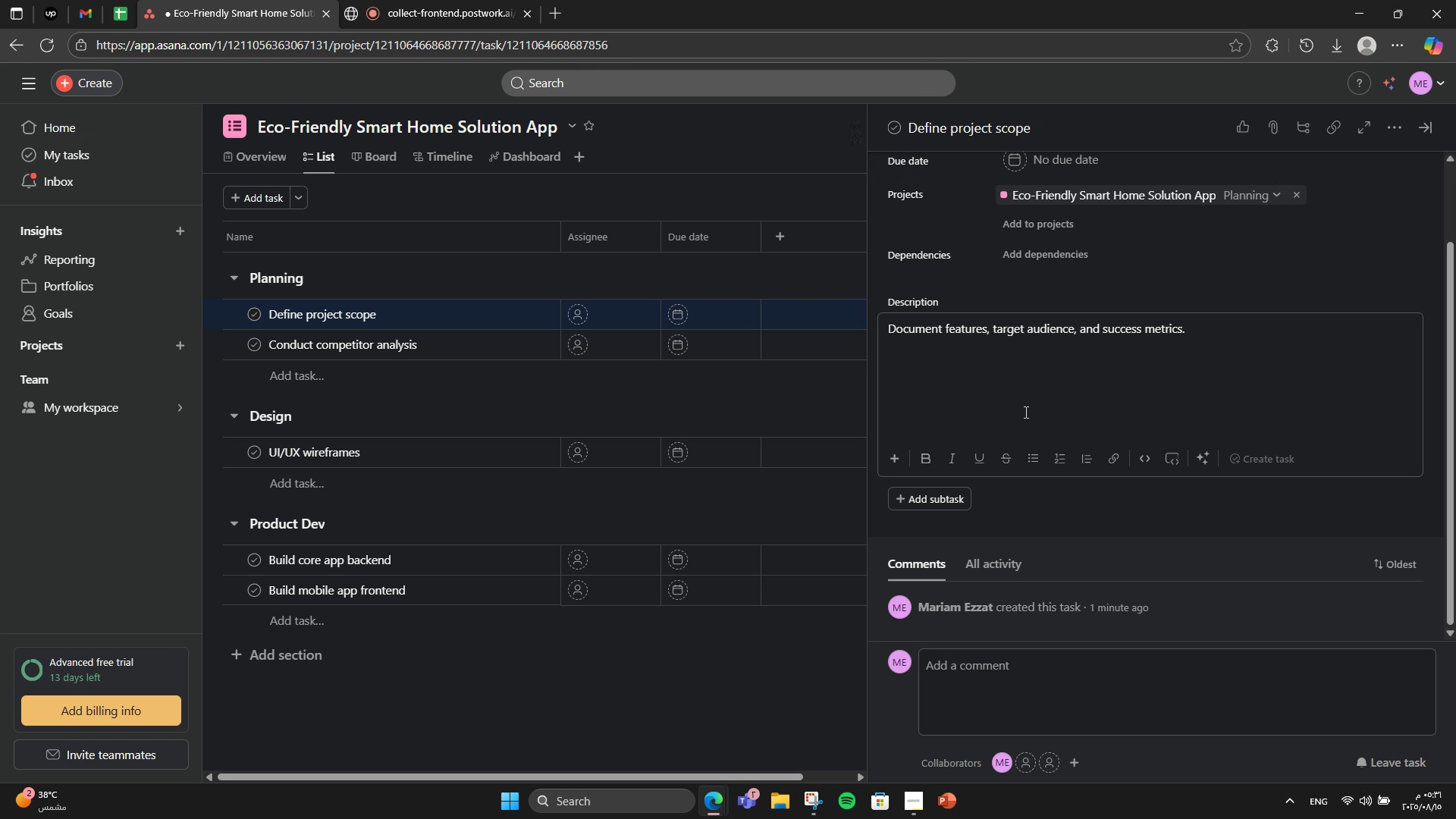 
scroll: coordinate [1084, 600], scroll_direction: down, amount: 2.0
 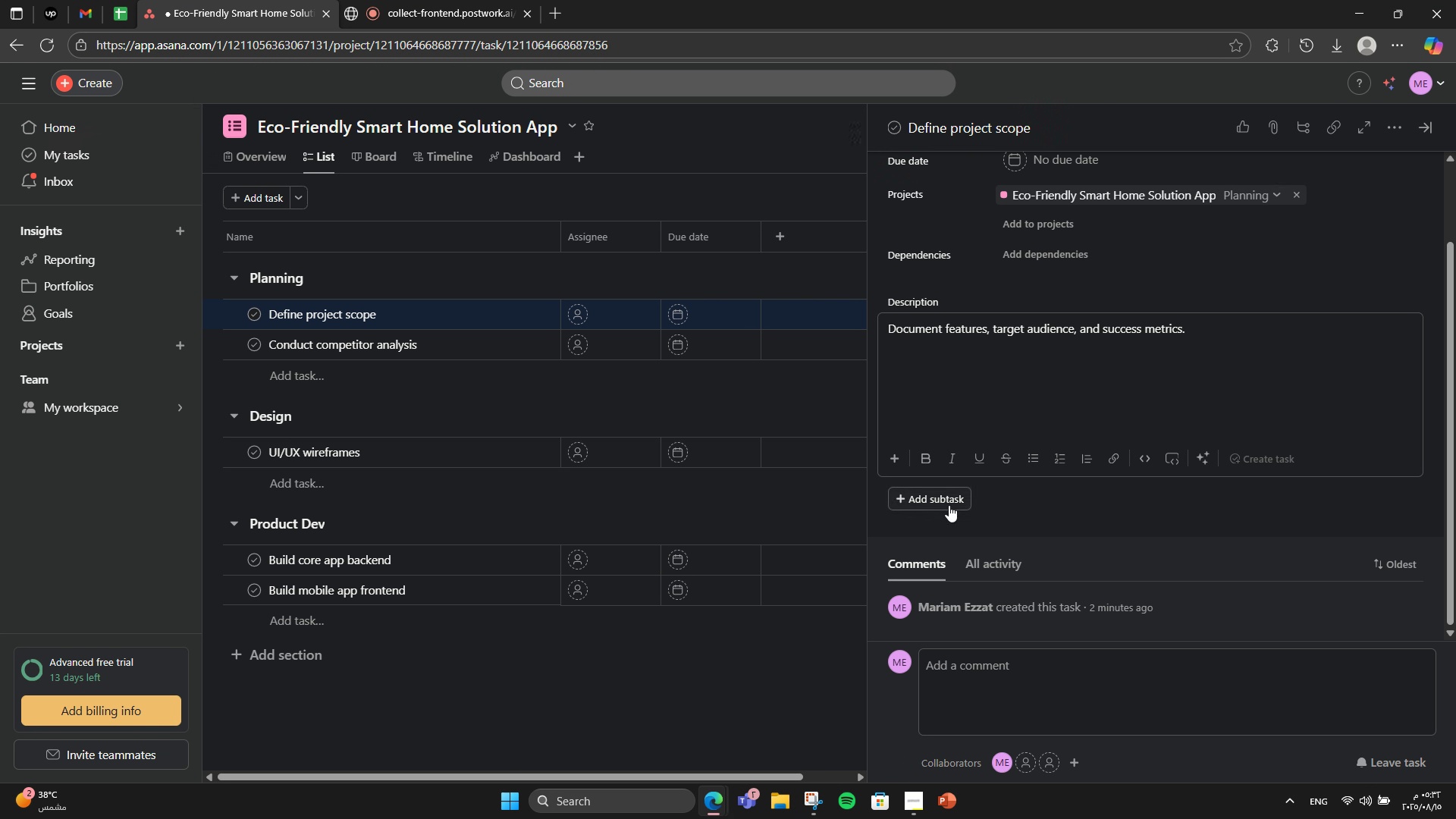 
left_click([949, 505])
 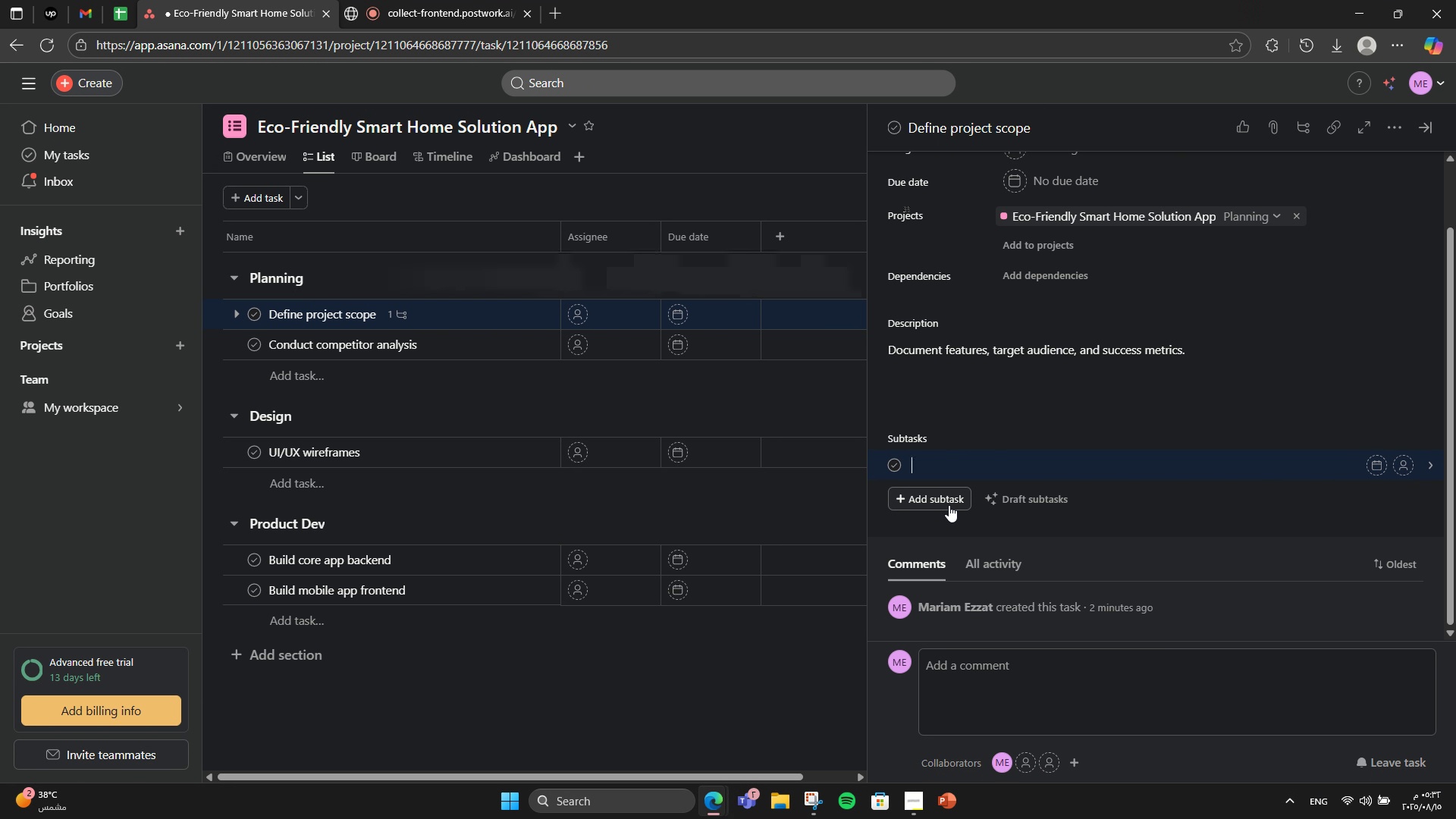 
type(Define features)
 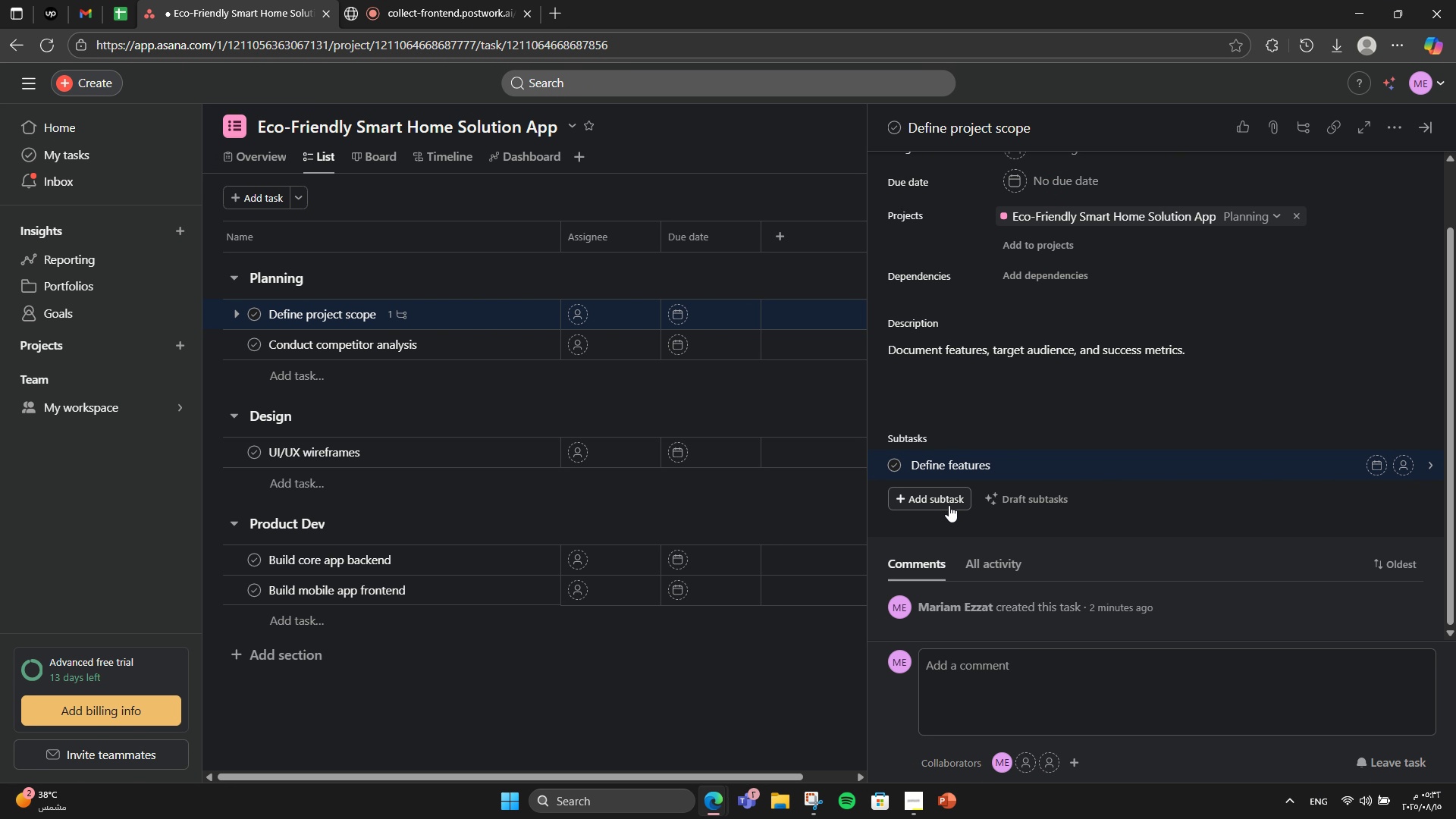 
key(Enter)
 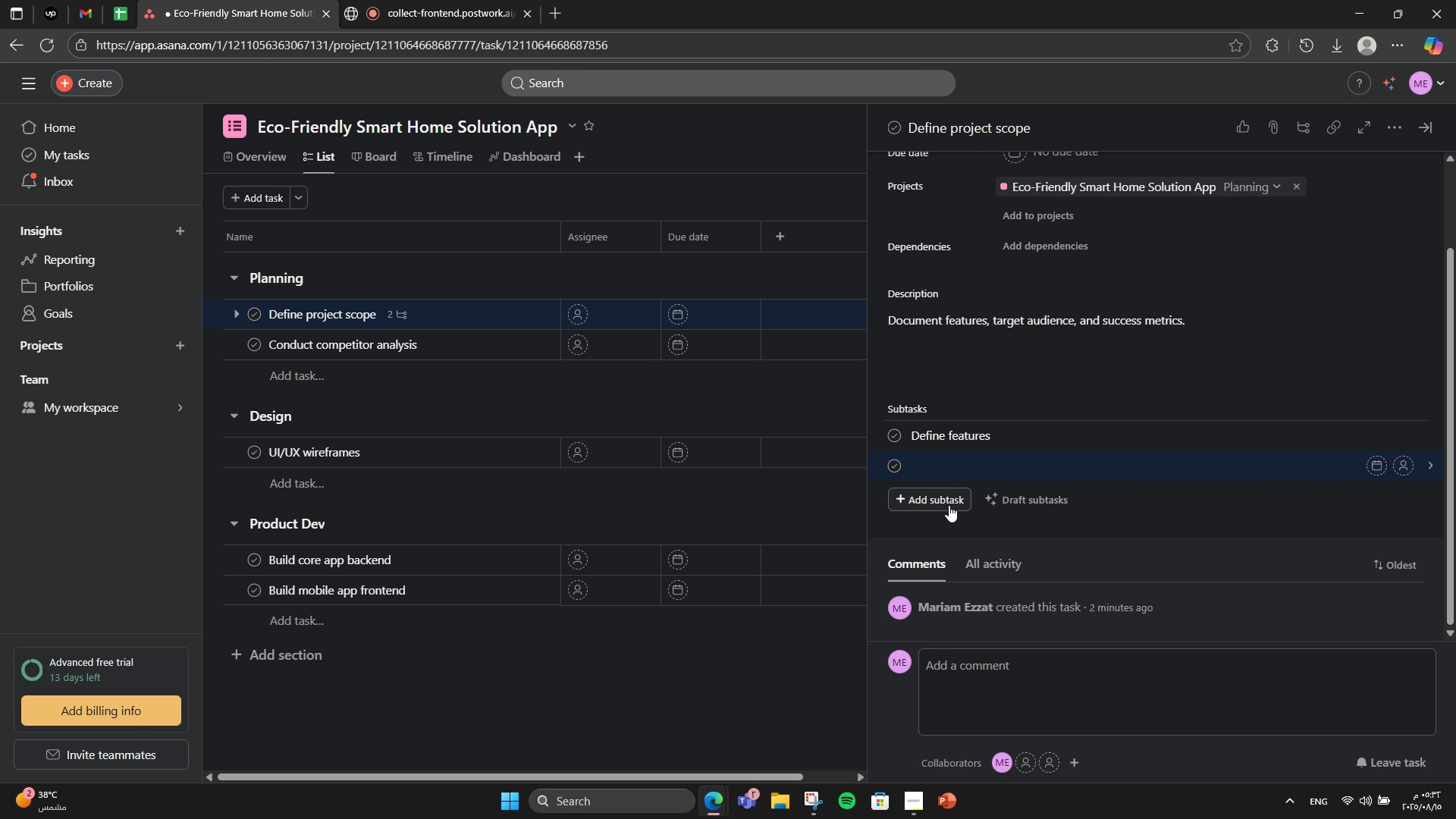 
type(Identify users)
 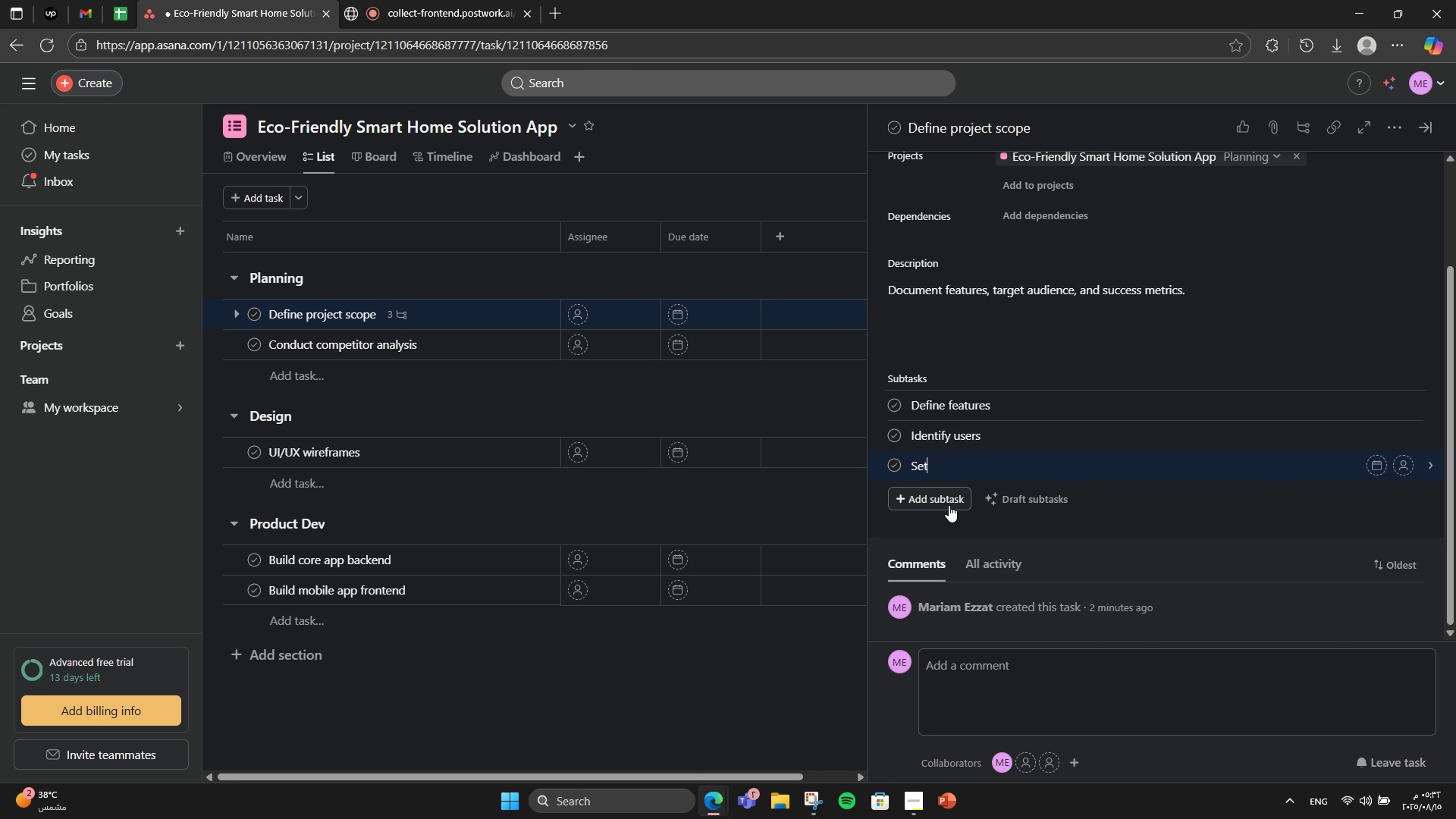 
key(Enter)
 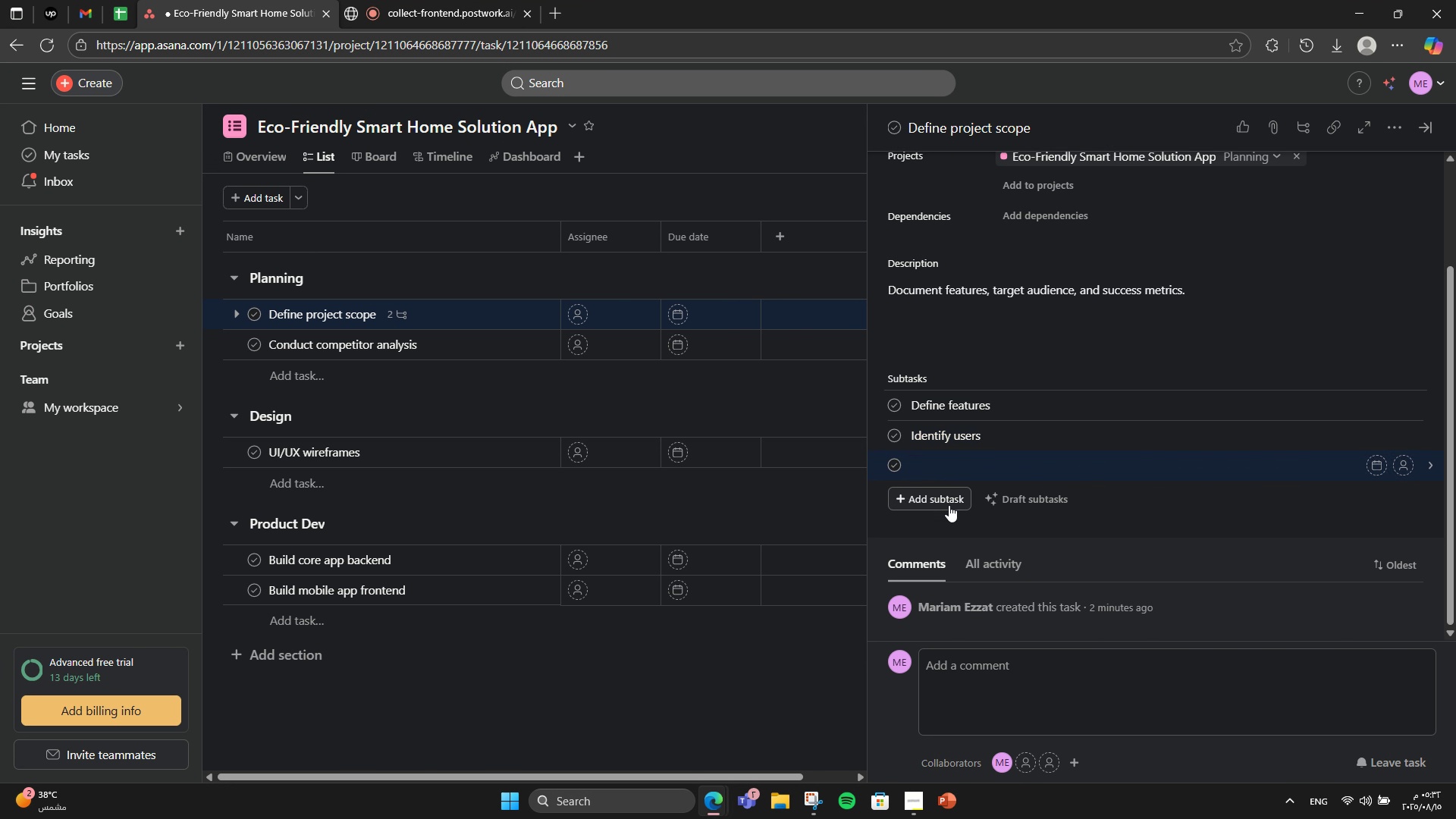 
type(Set KPIs)
 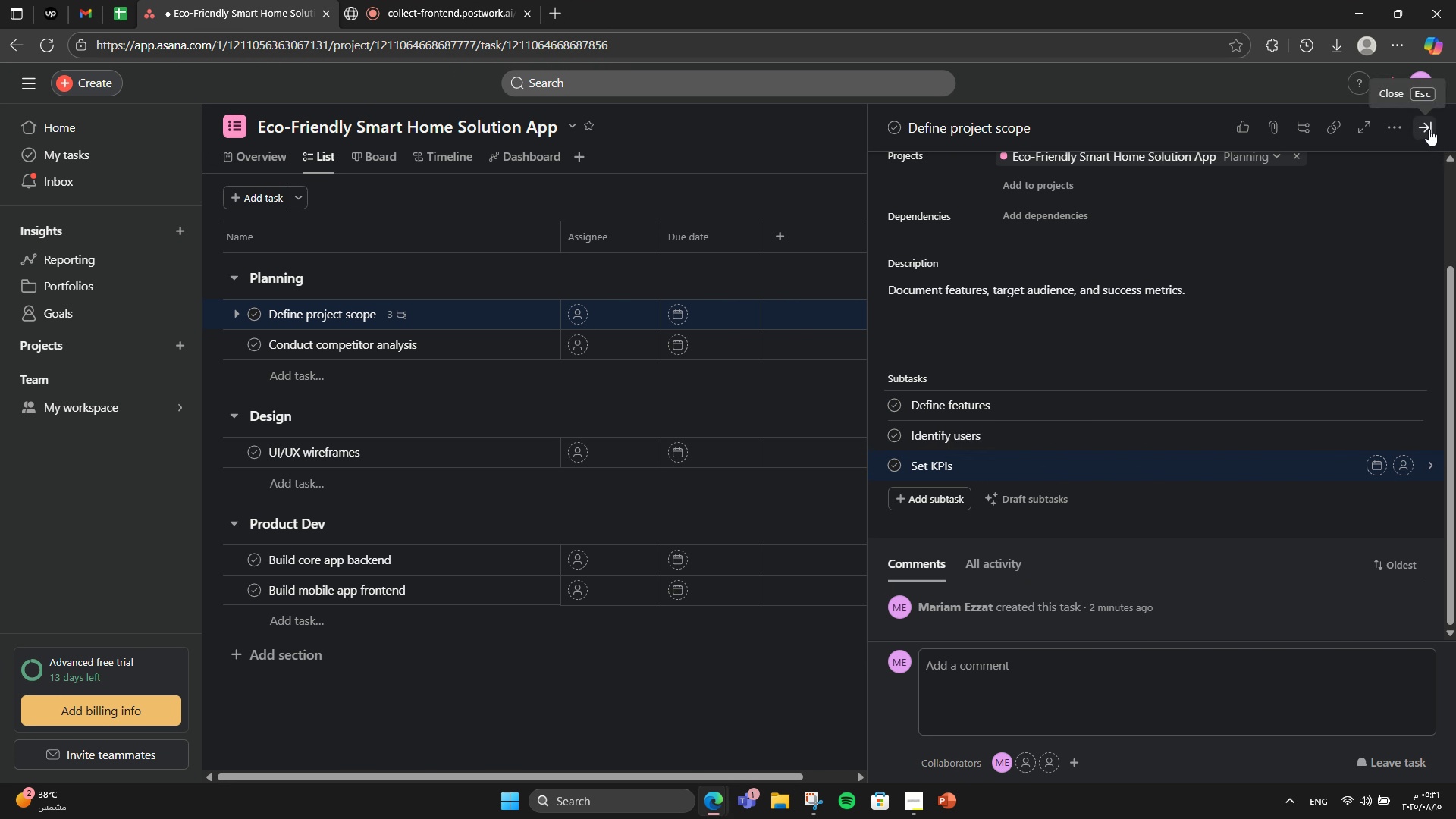 
left_click([1429, 129])
 